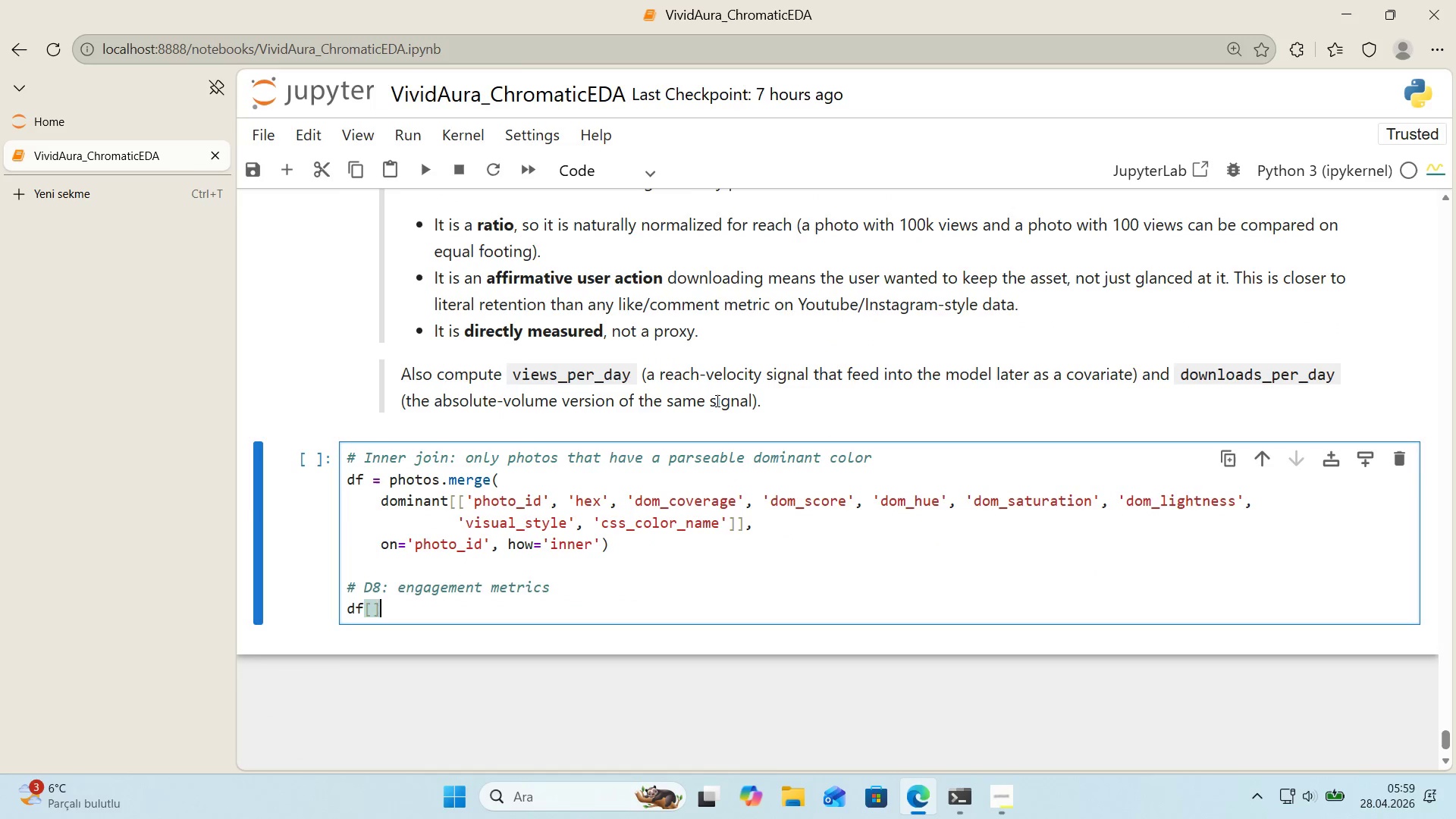 
key(ArrowLeft)
 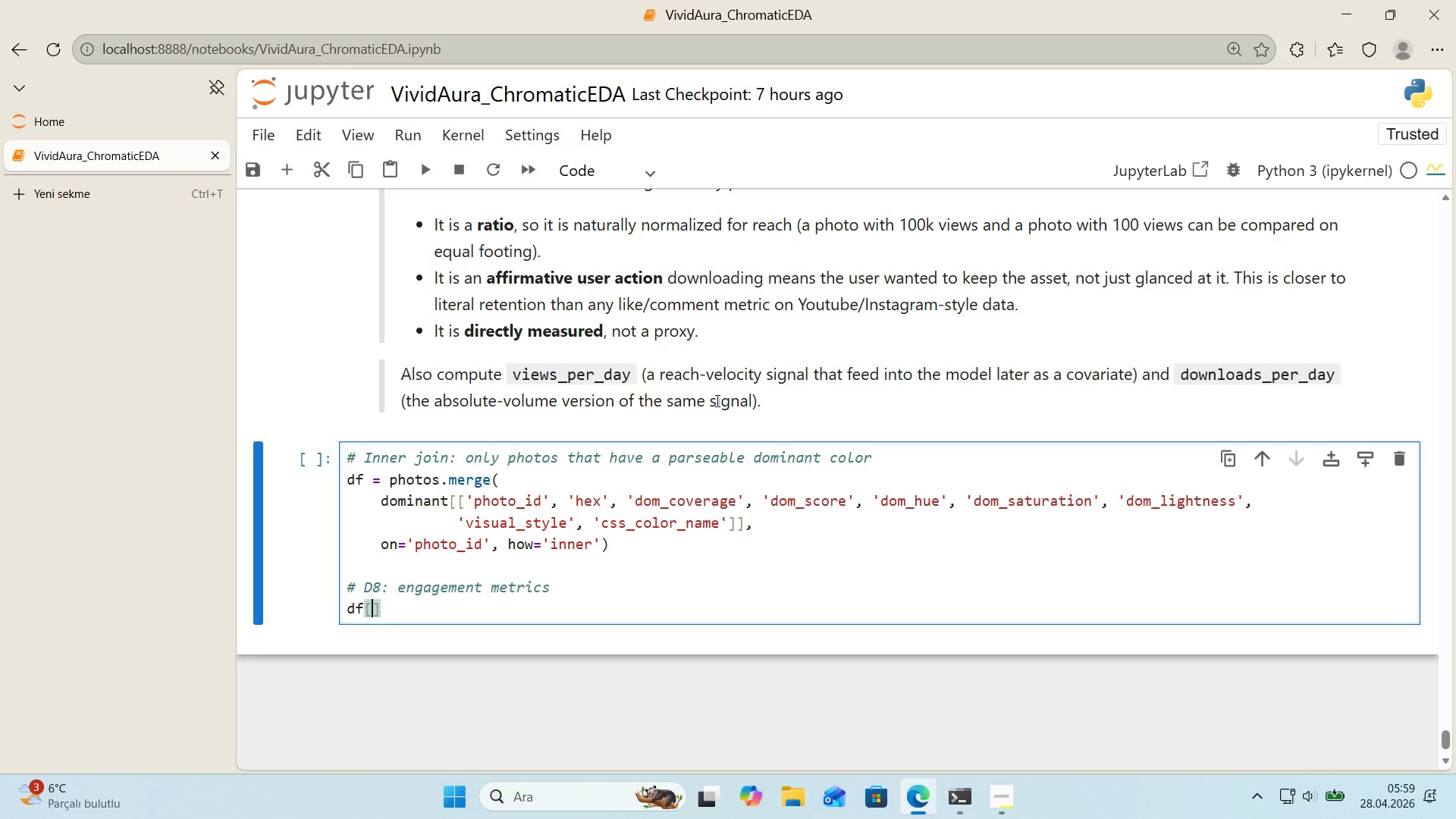 
type(@@)
 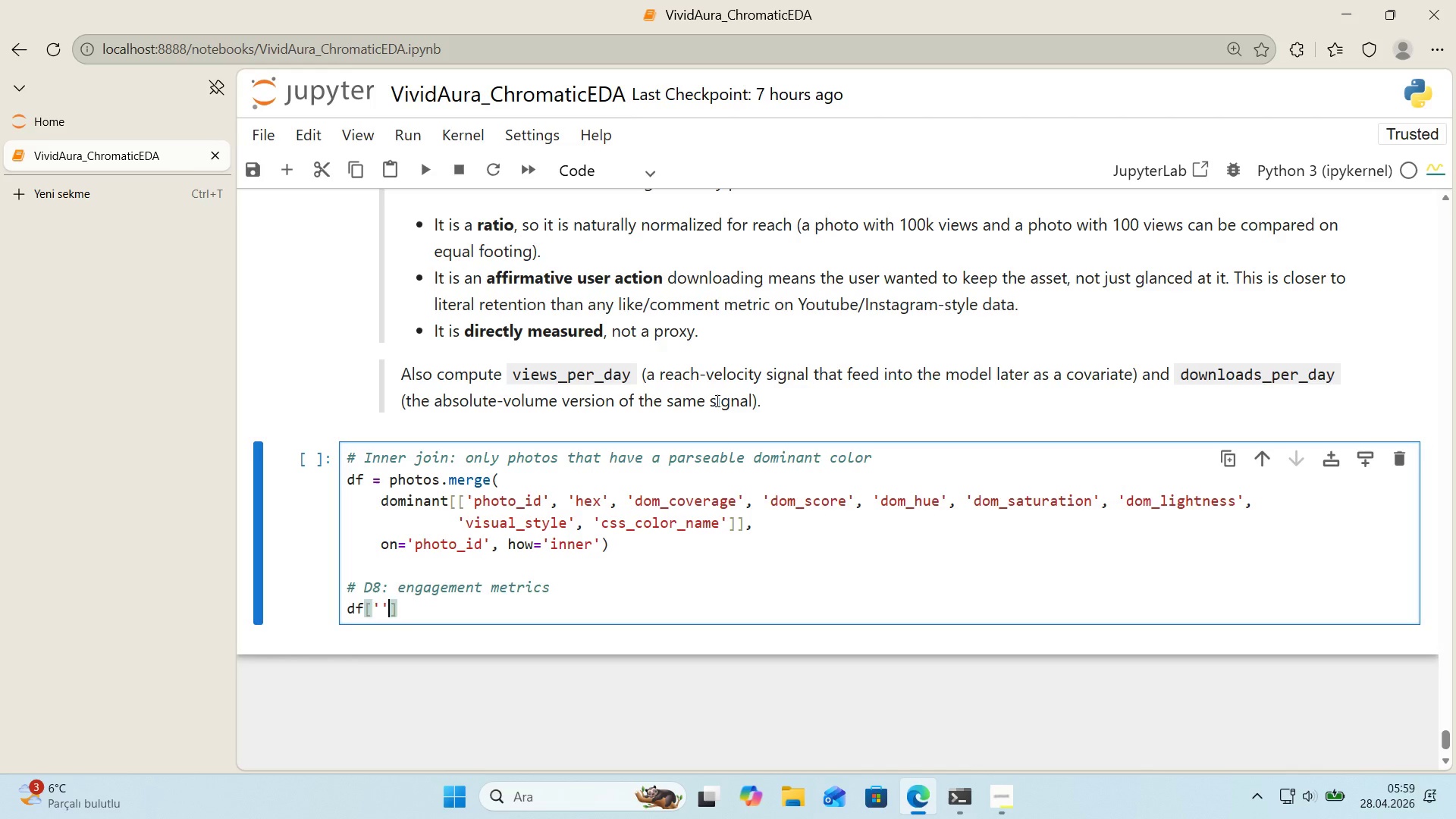 
key(Shift+ArrowLeft)
 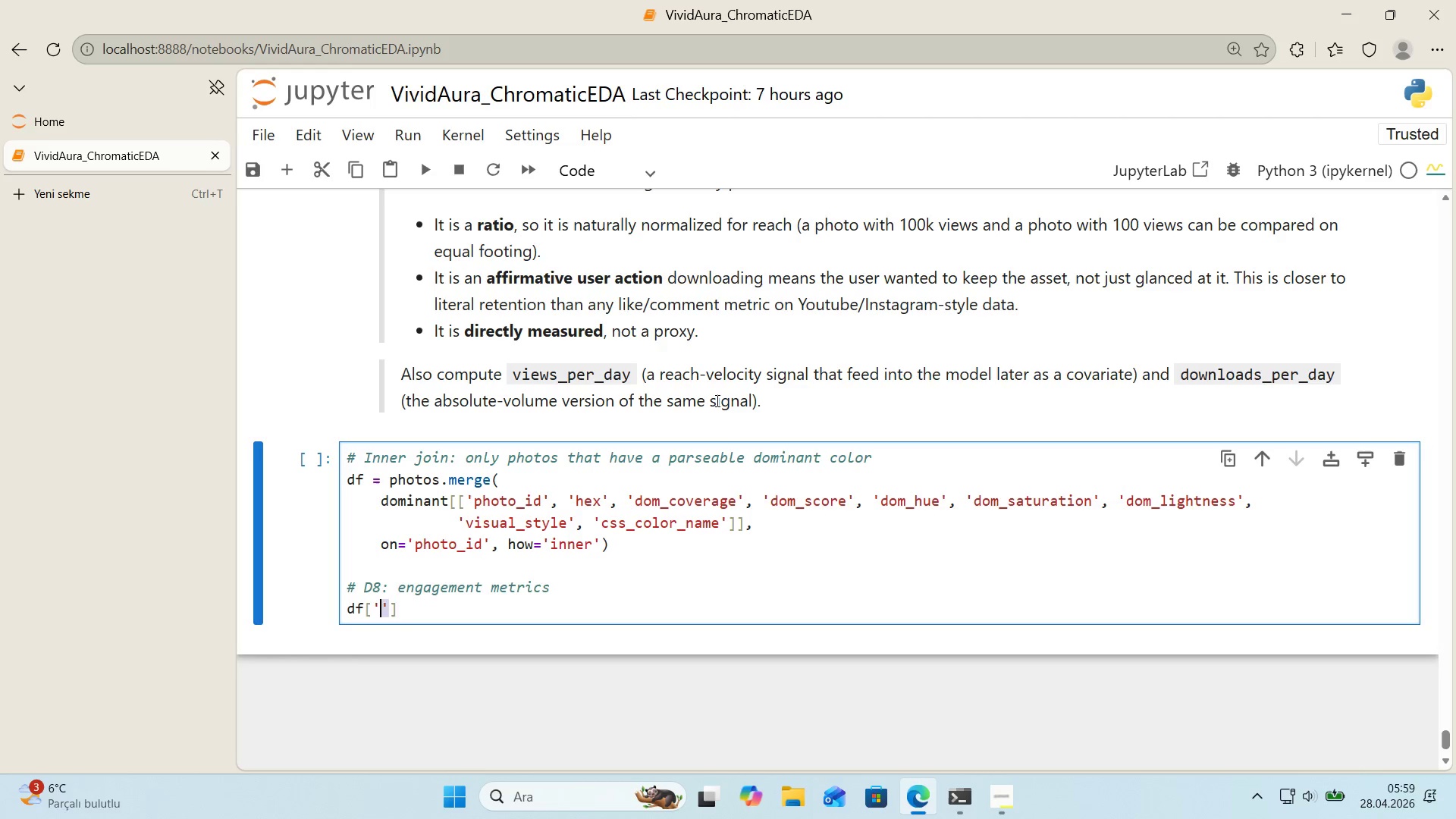 
type(don@)
 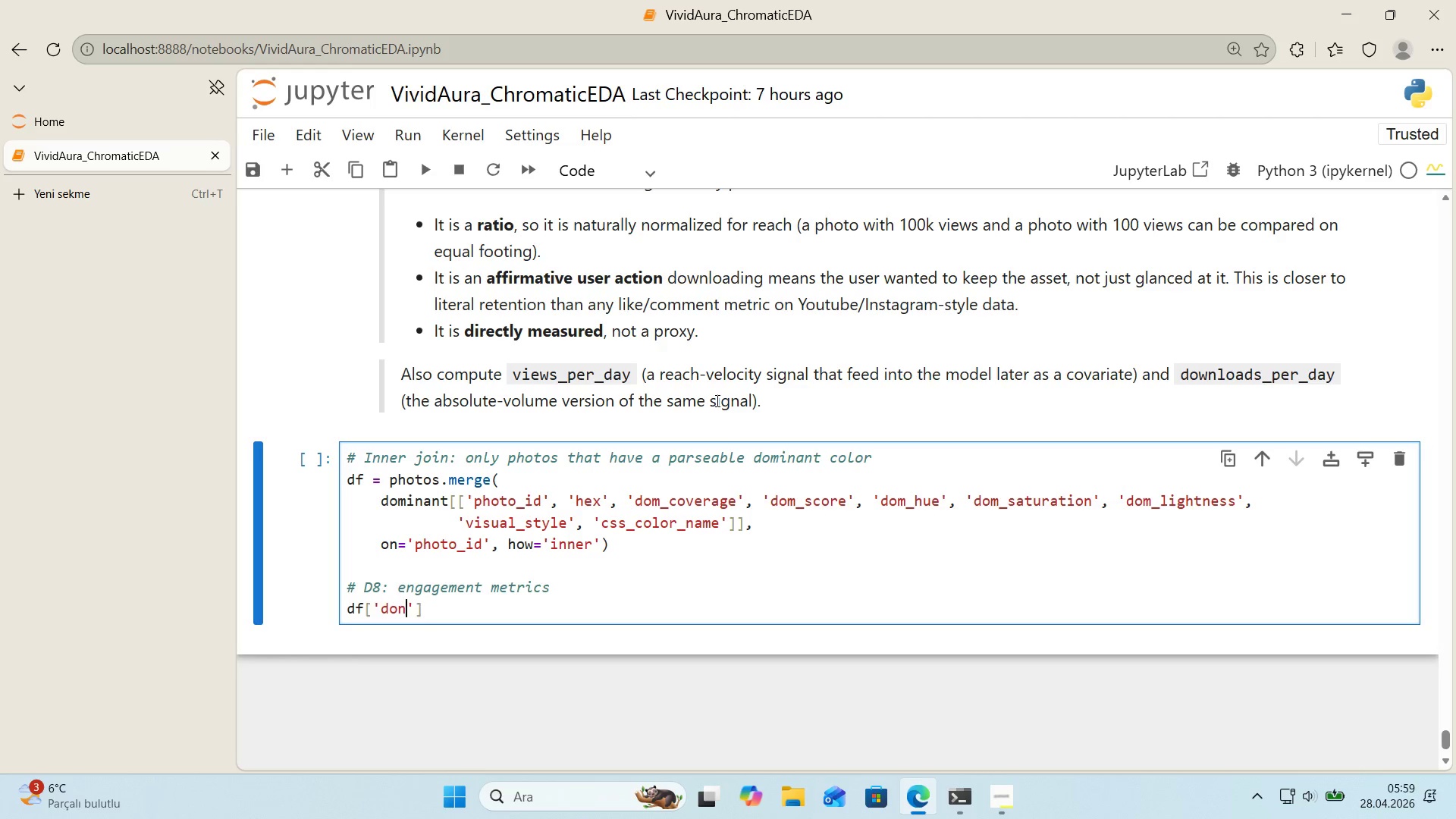 
key(ArrowLeft)
 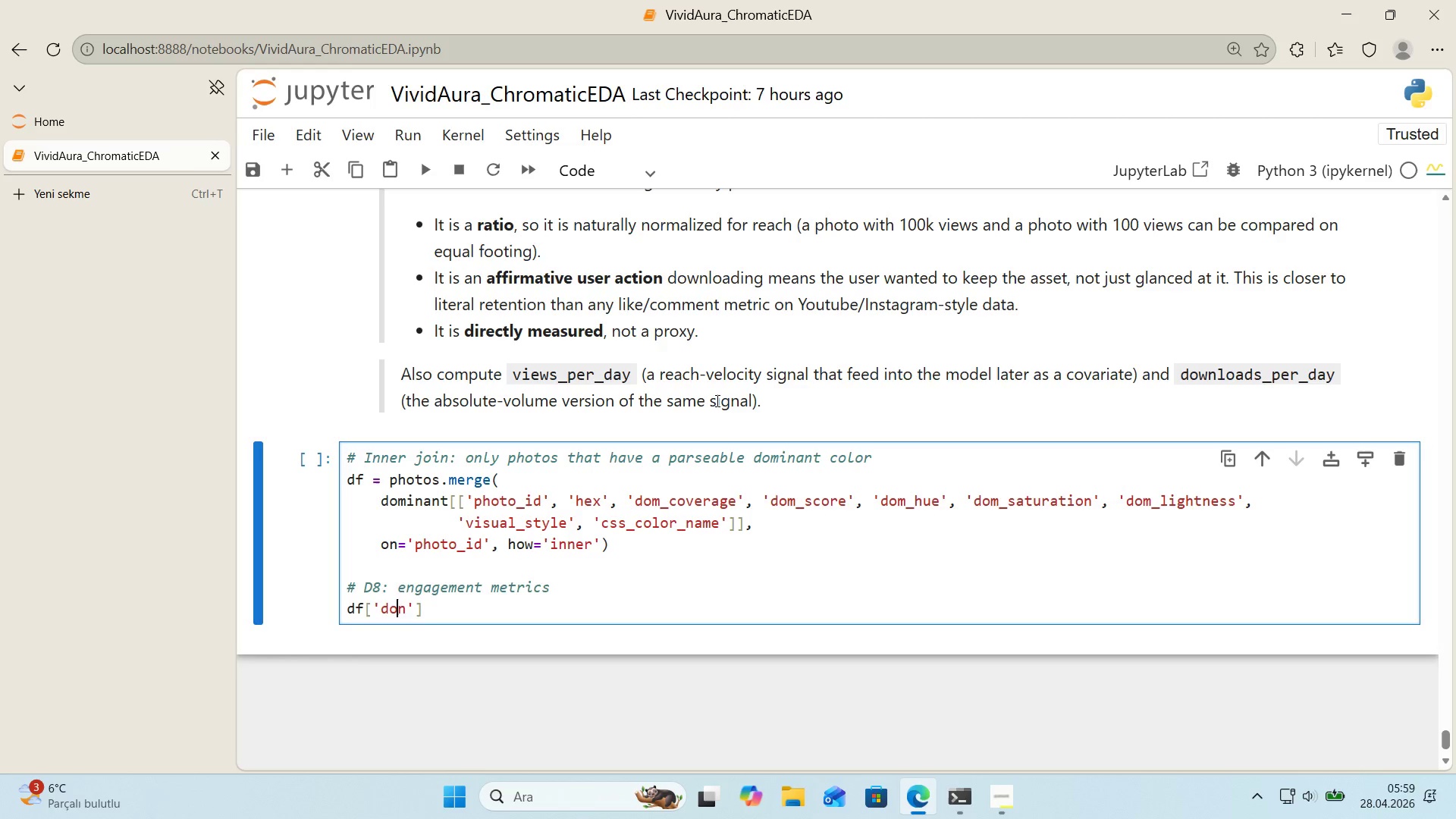 
key(ArrowLeft)
 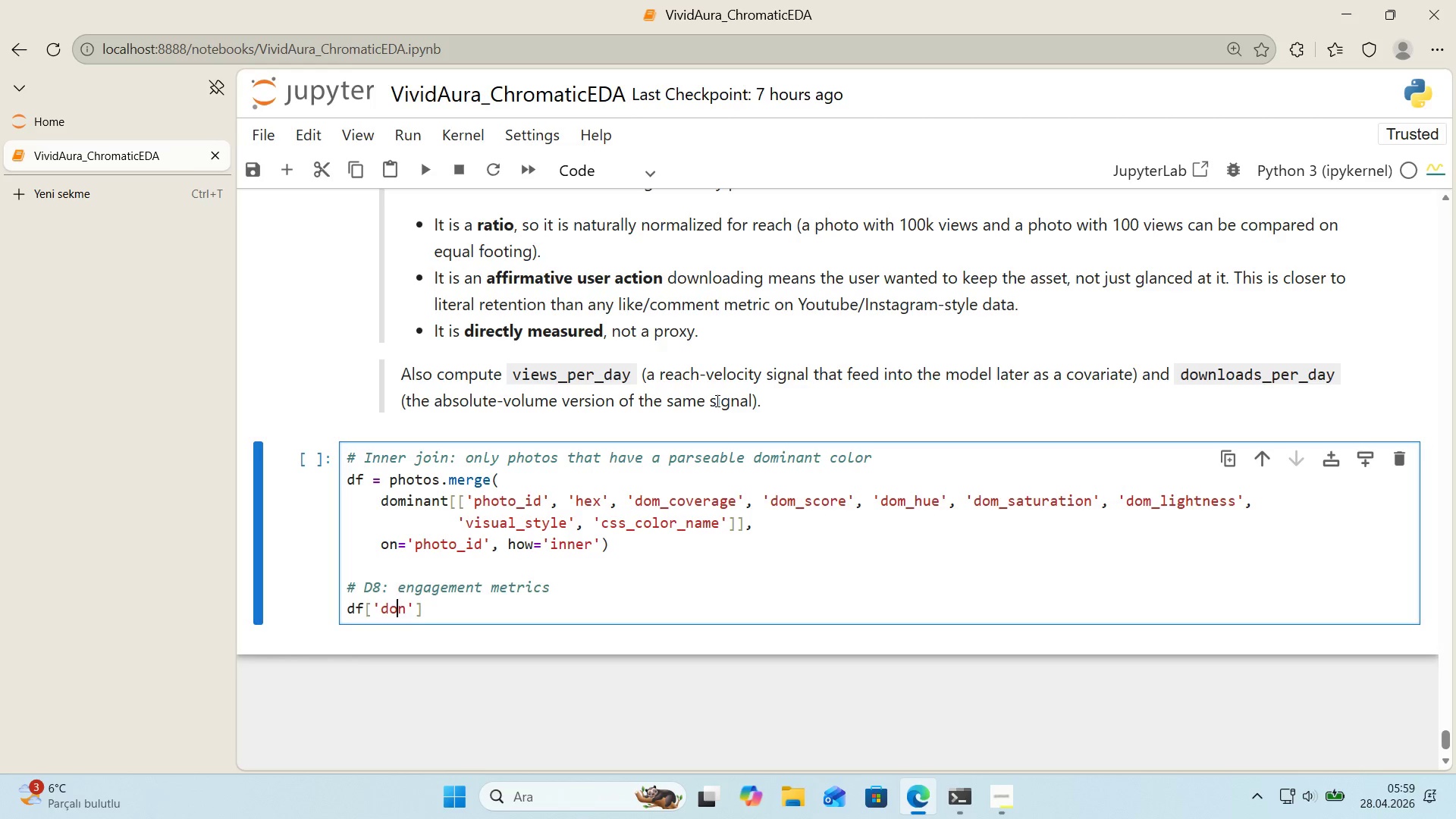 
key(W)
 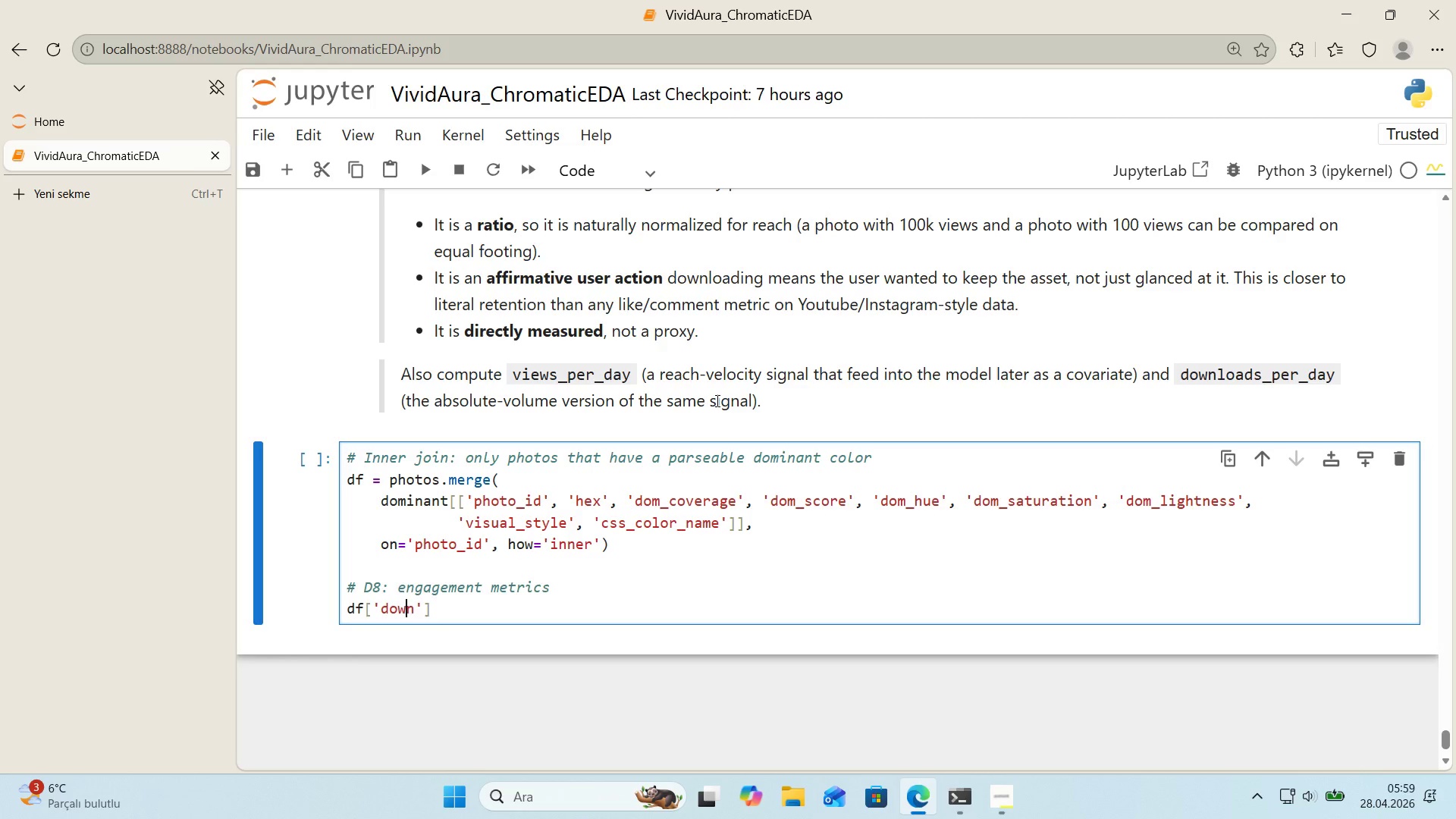 
key(ArrowRight)
 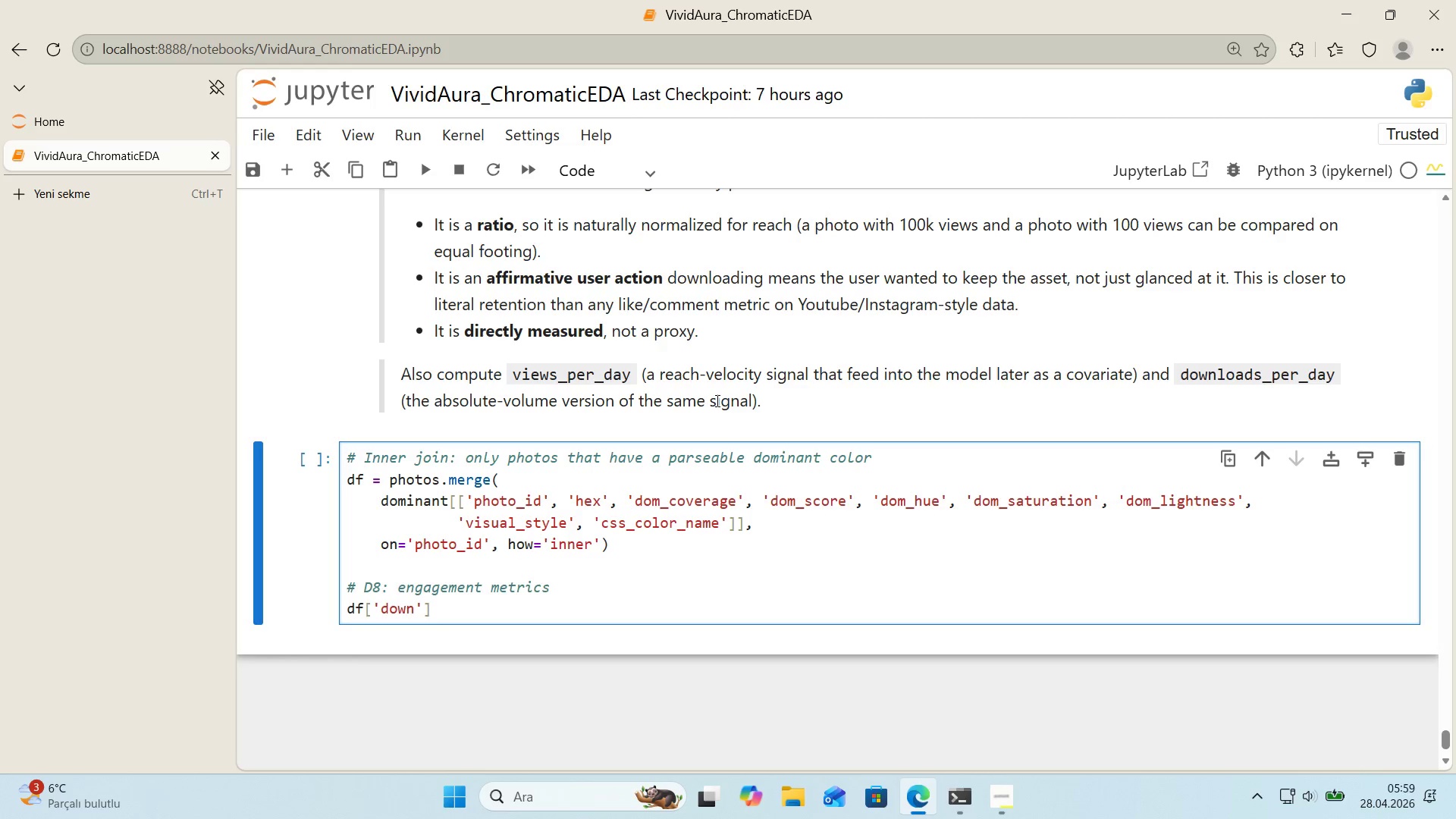 
type(load_rate)
 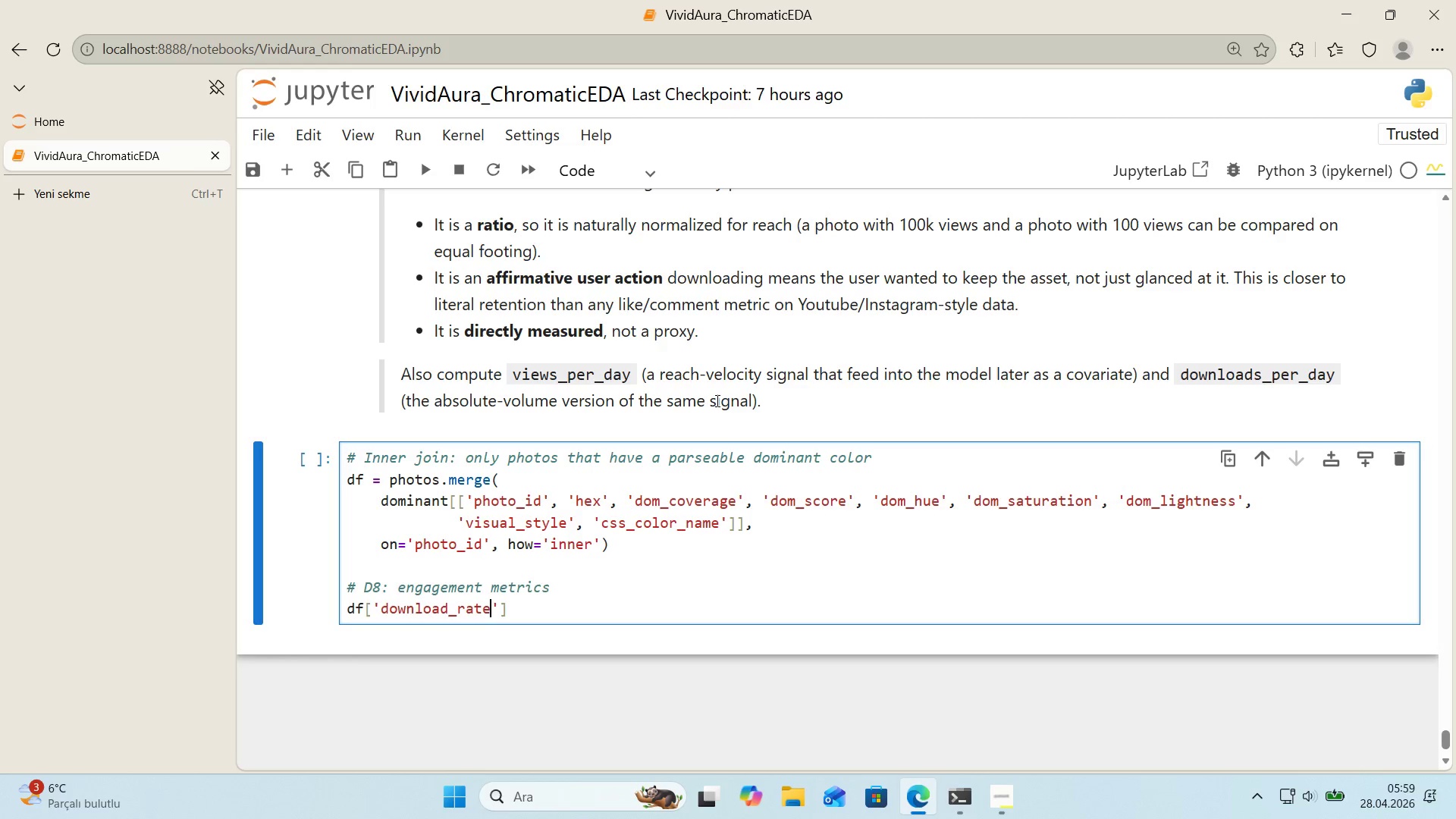 
key(ArrowRight)
 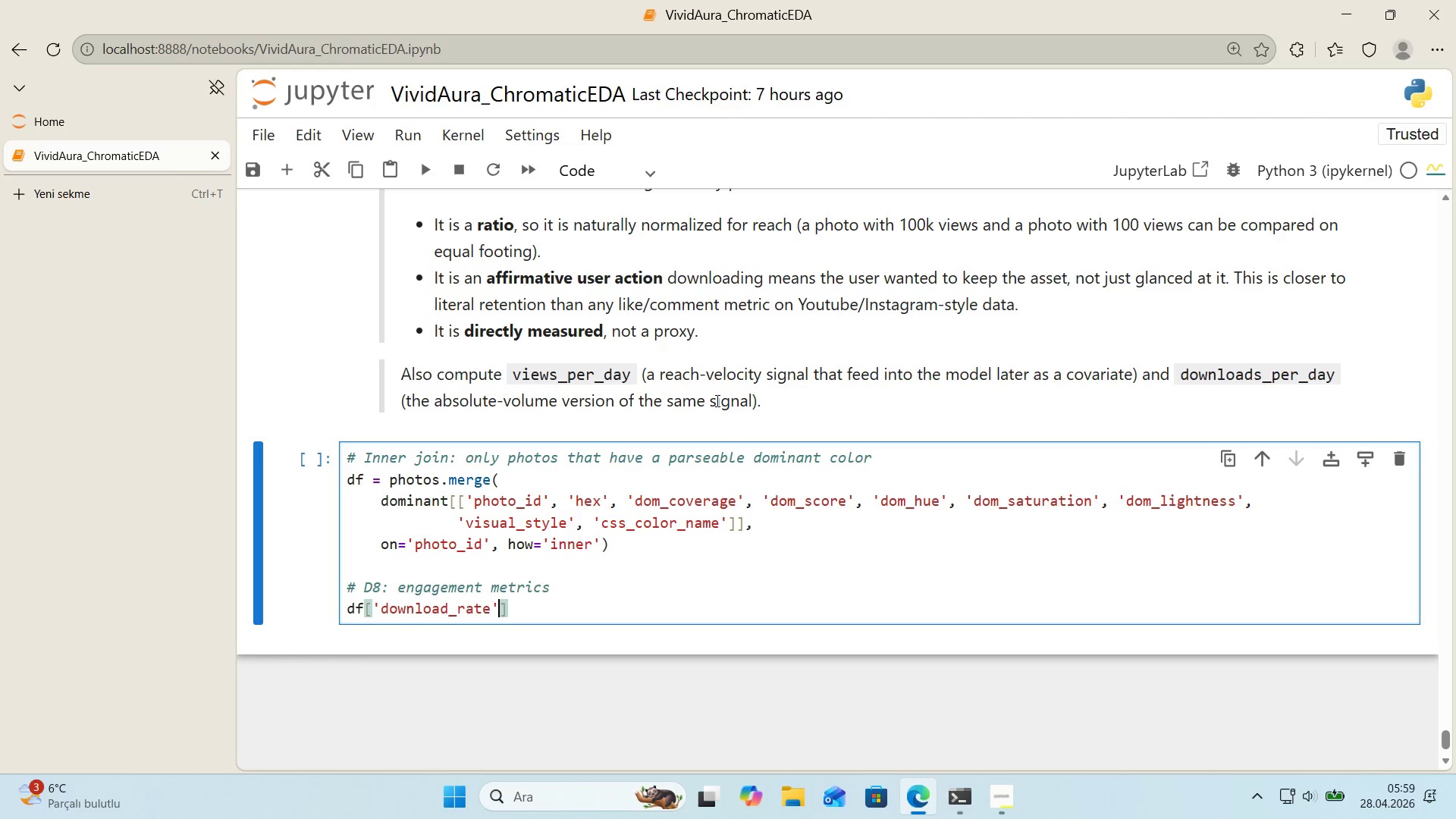 
key(ArrowRight)
 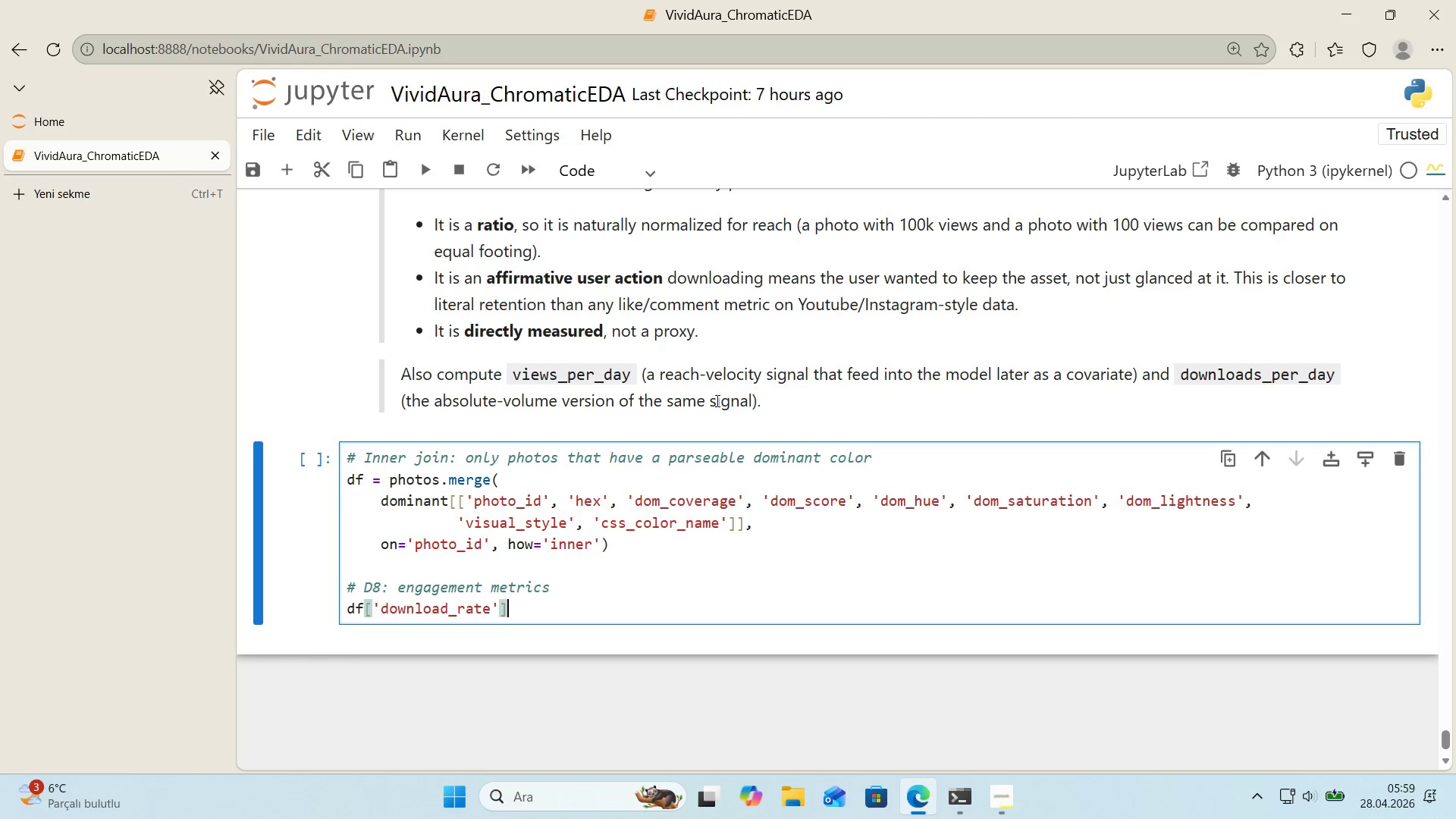 
type( ) df)
 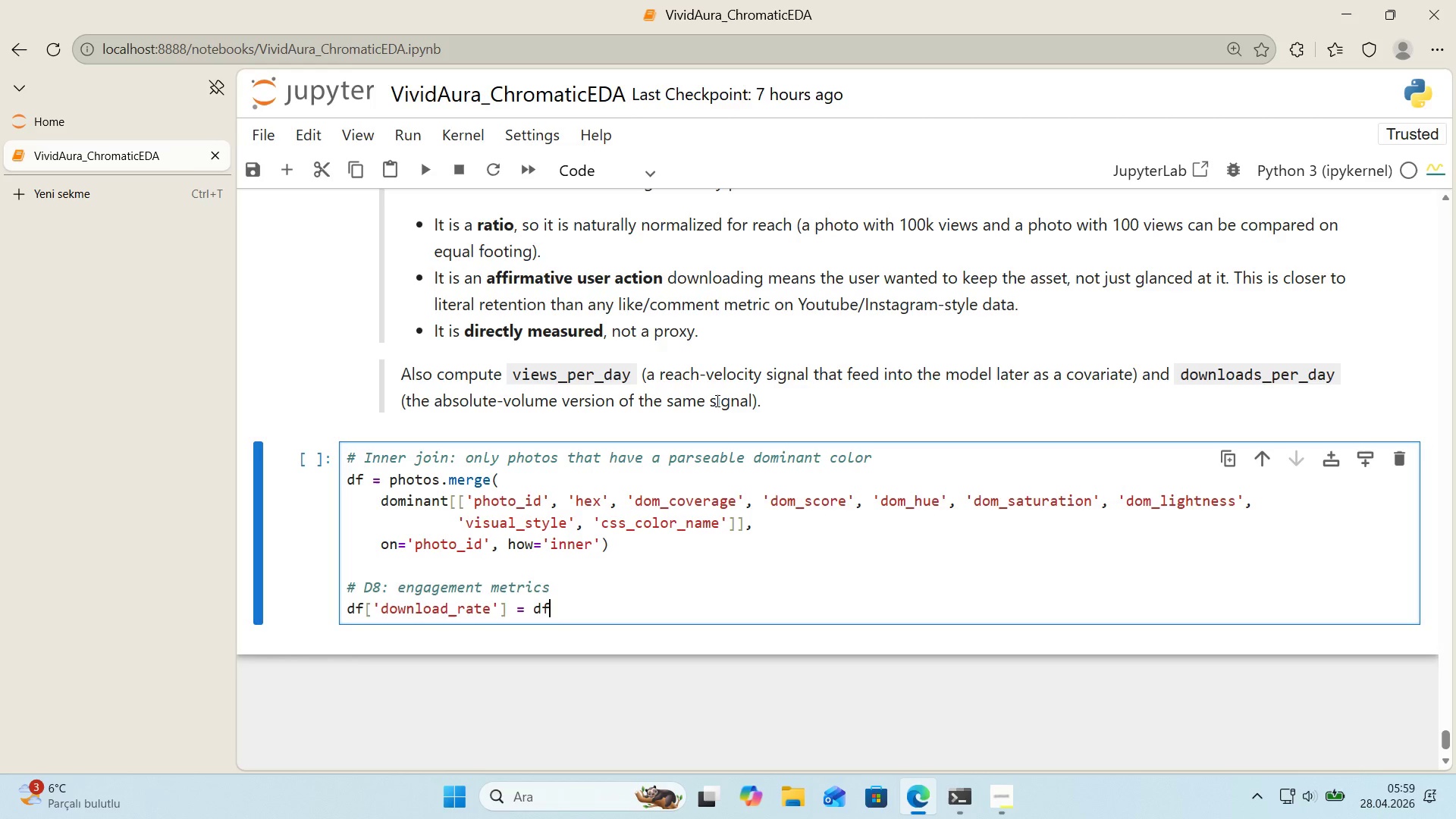 
key(Alt+Control+9)
 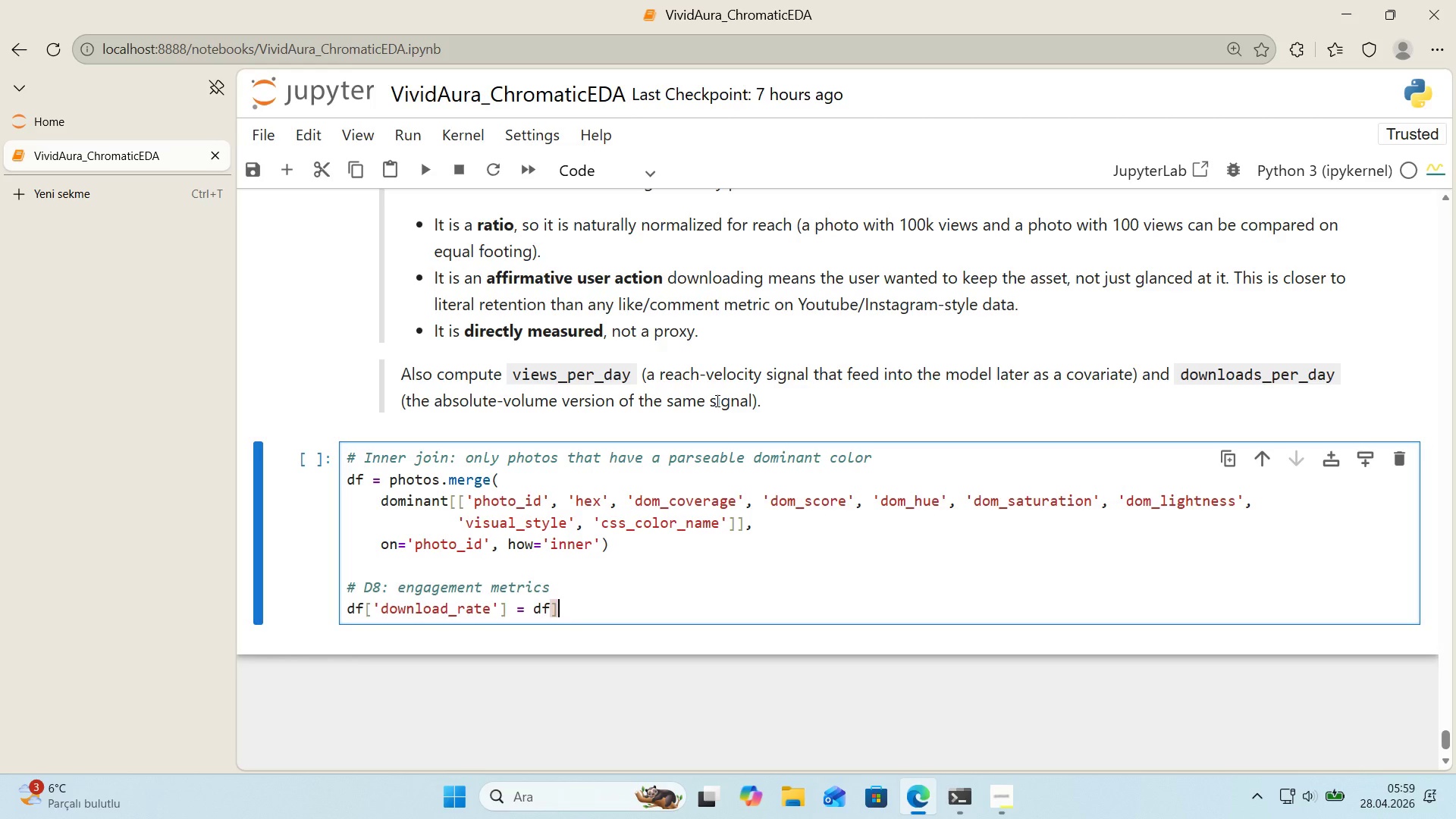 
key(Backspace)
 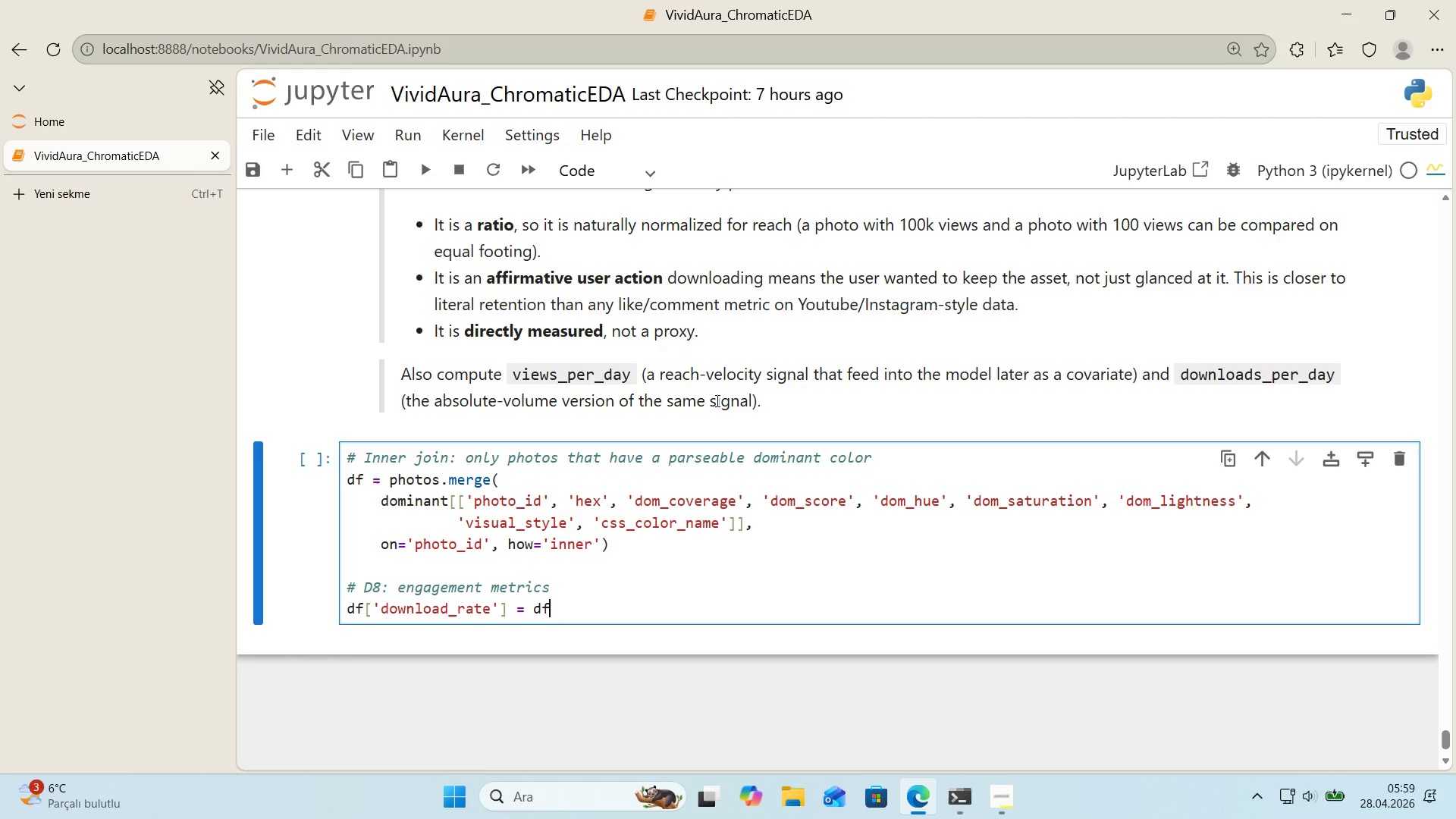 
key(Alt+Control+8)
 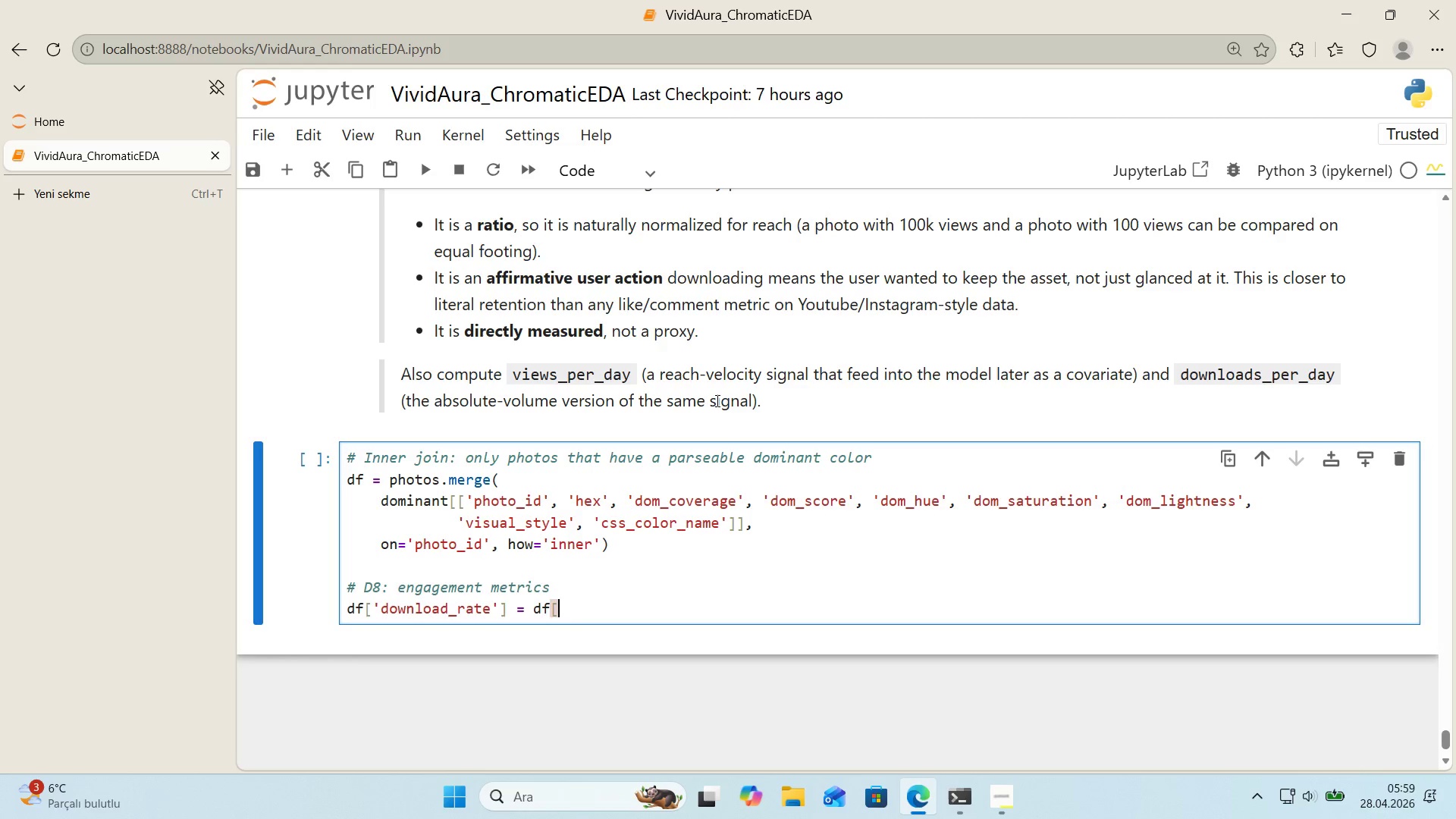 
key(Alt+Control+9)
 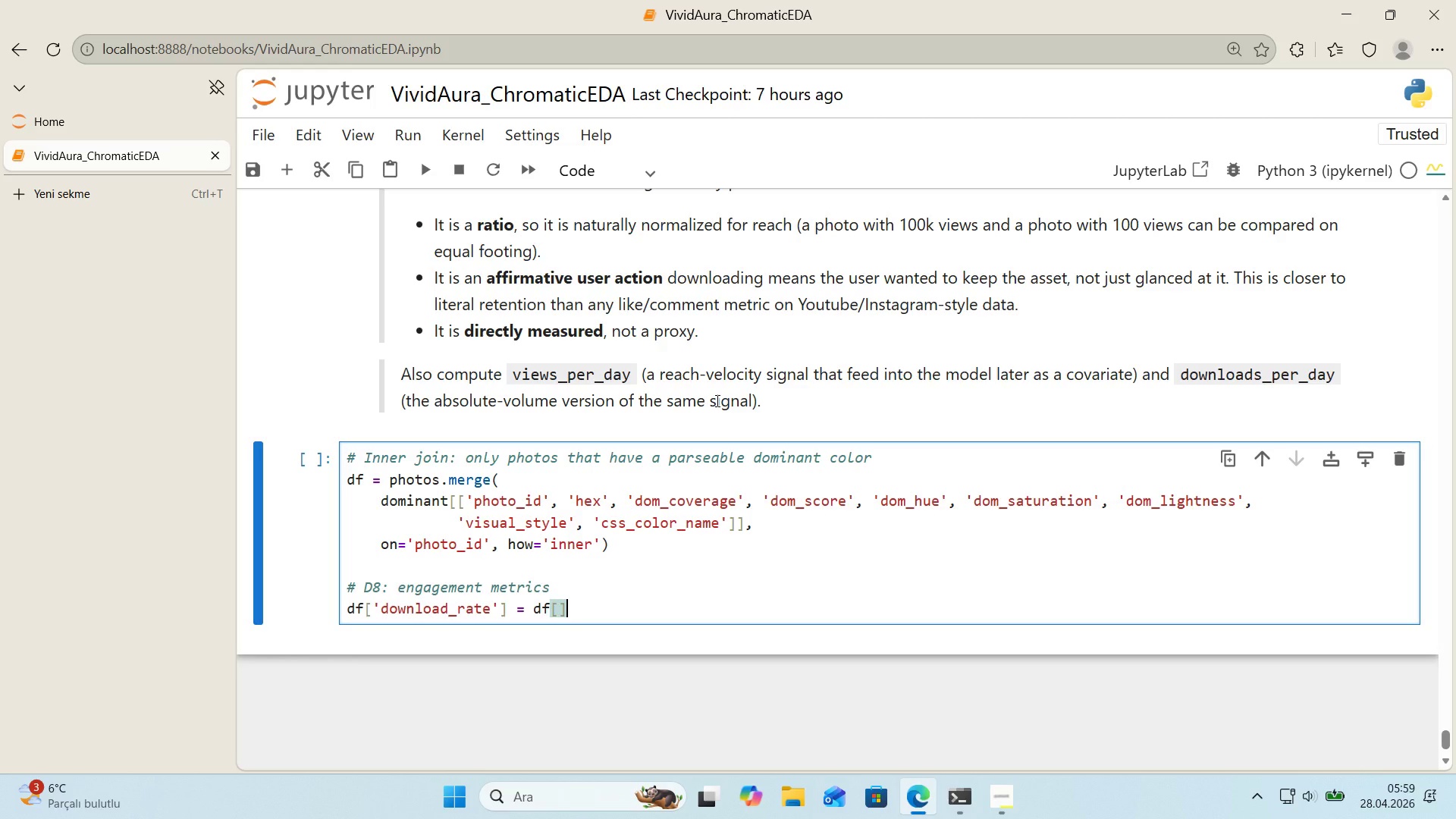 
key(ArrowLeft)
 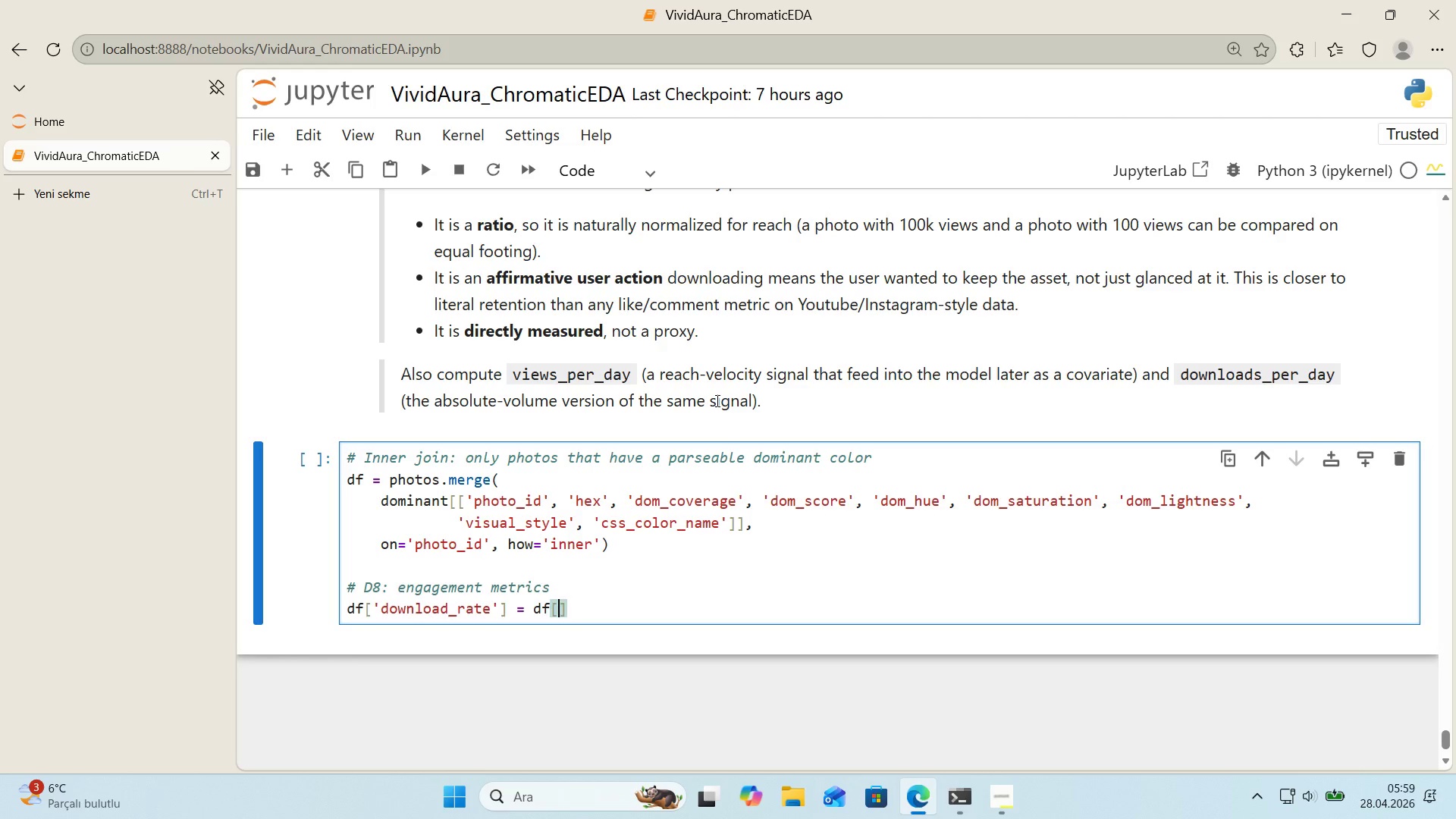 
type(@@)
 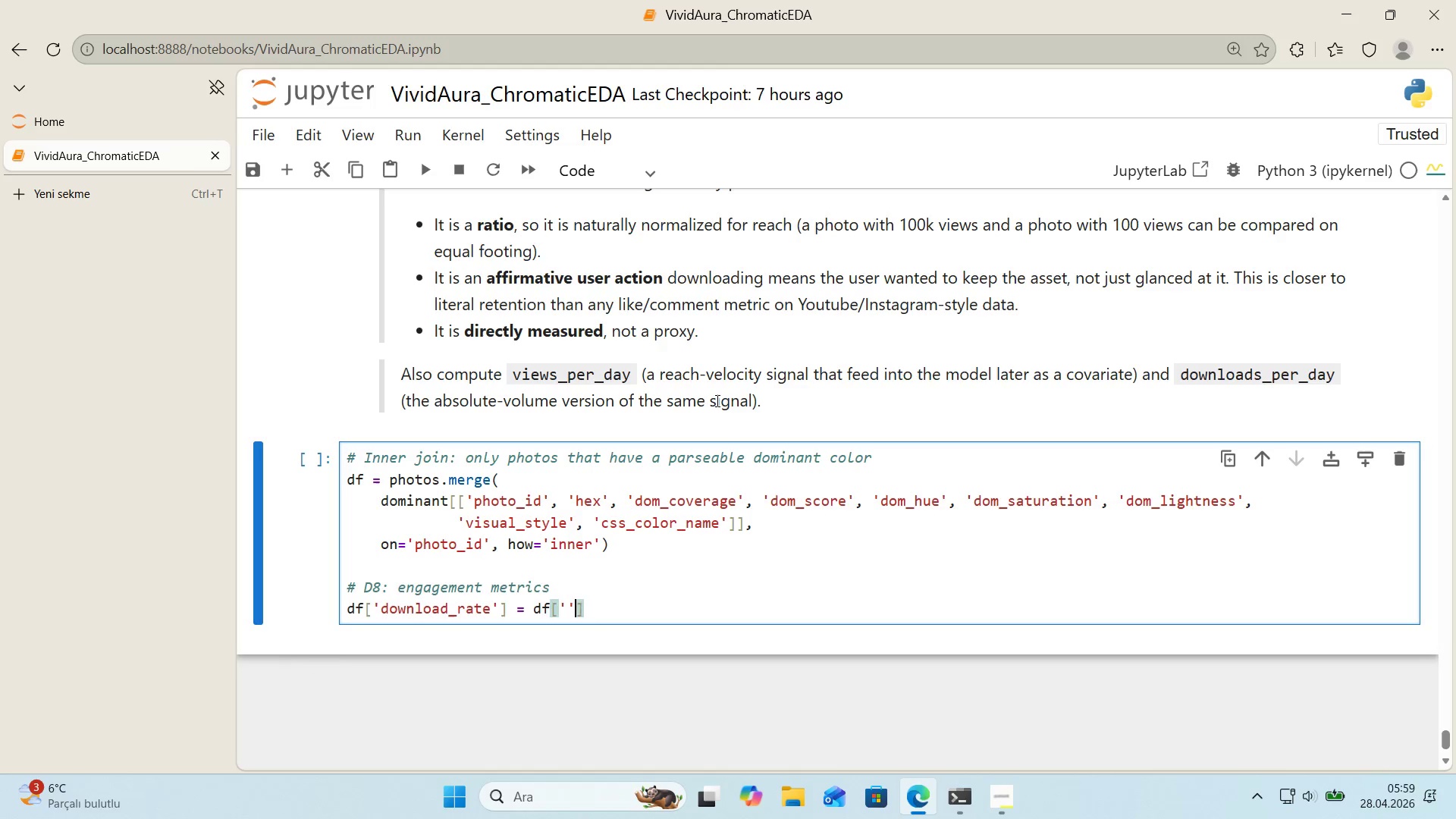 
key(Shift+ArrowLeft)
 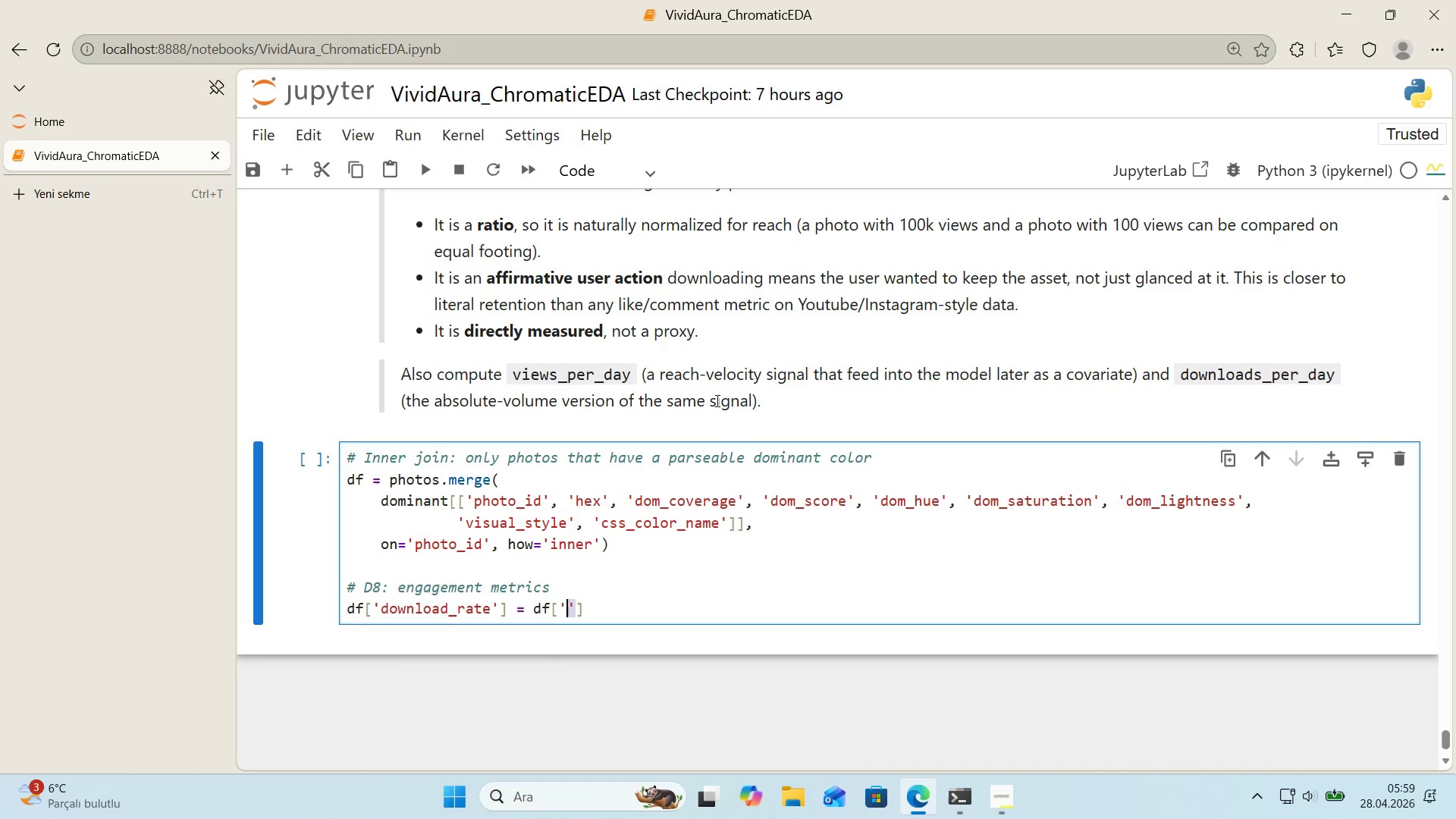 
type(stats_downloads@)
 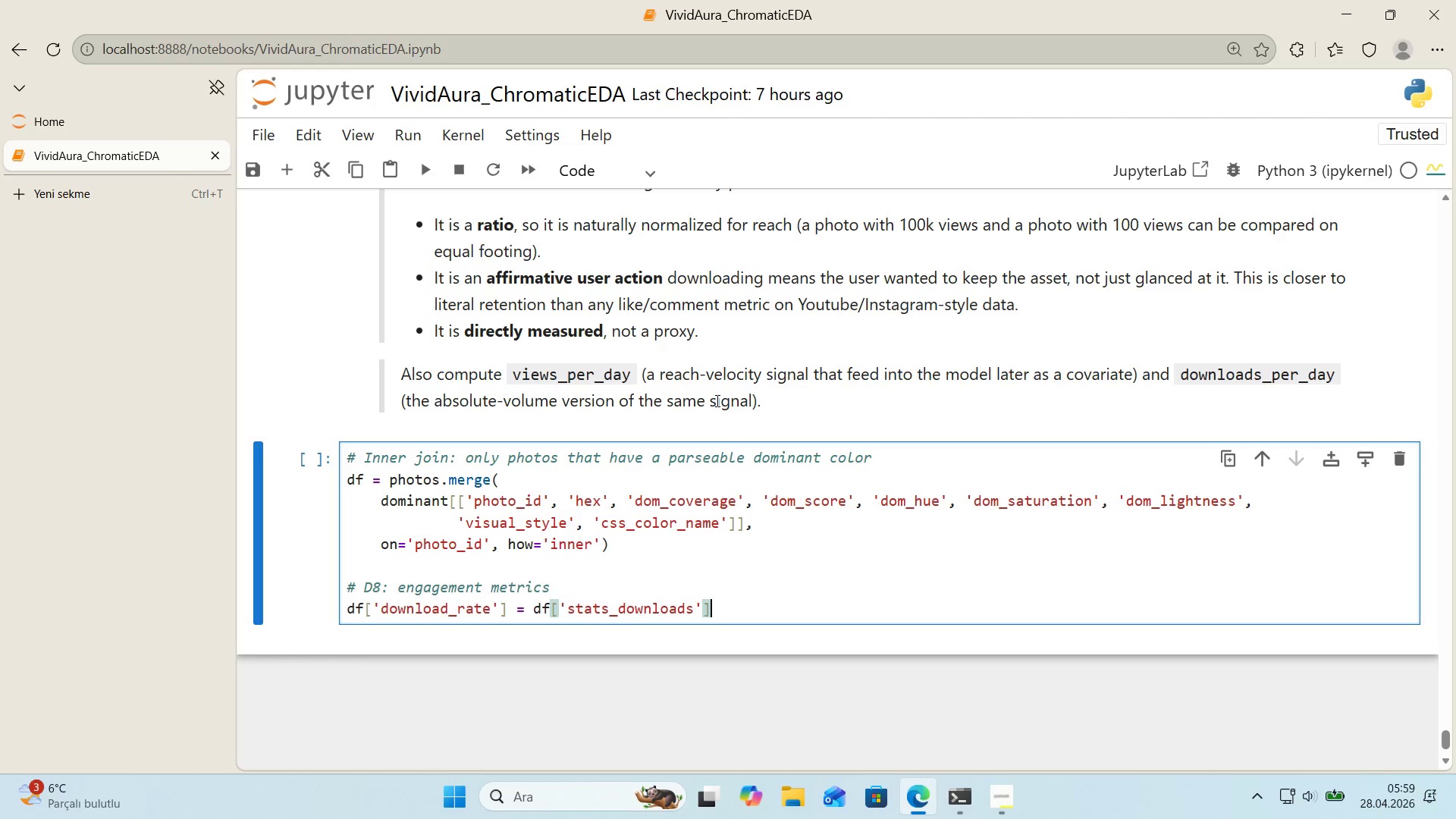 
 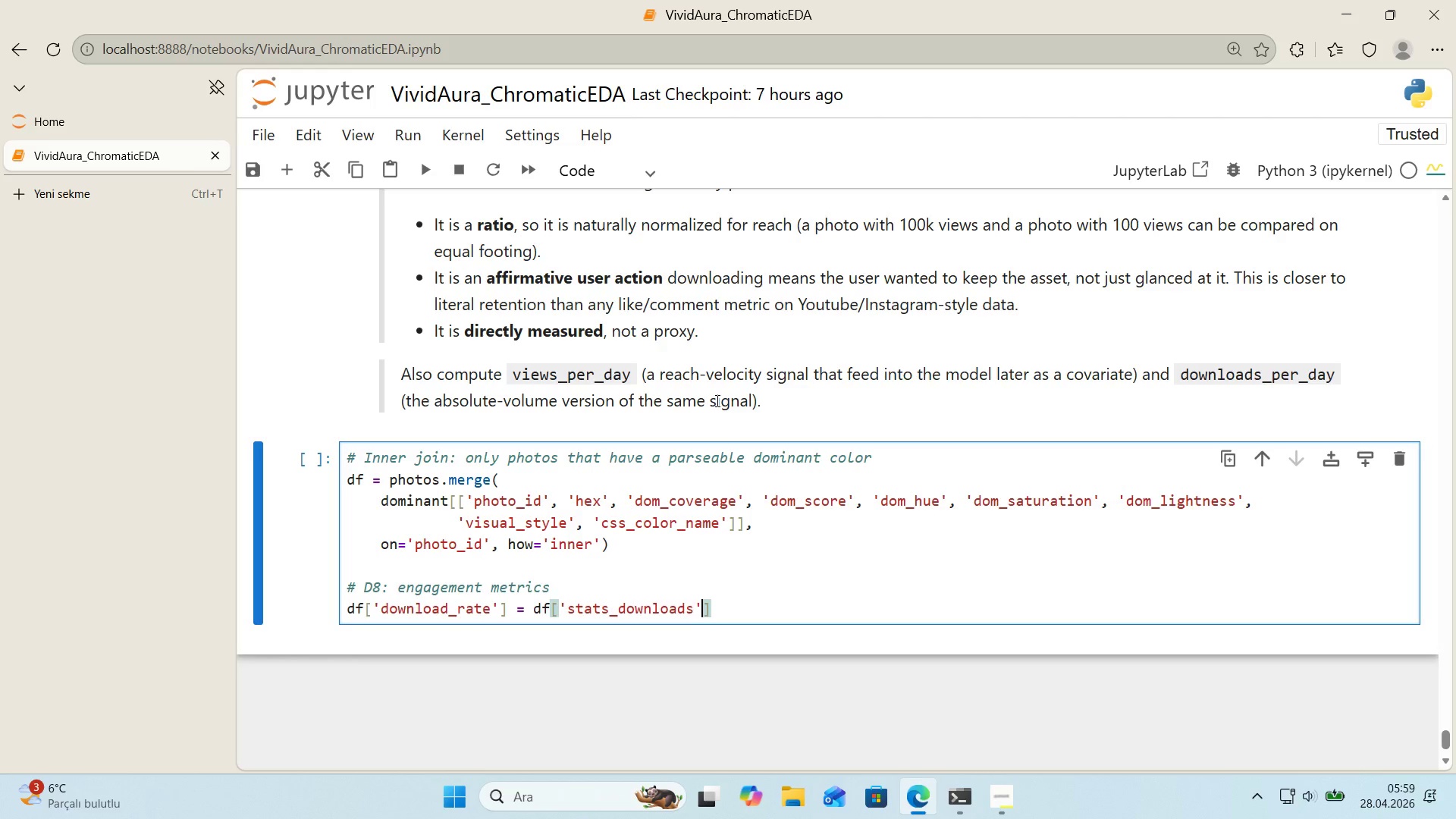 
key(ArrowRight)
 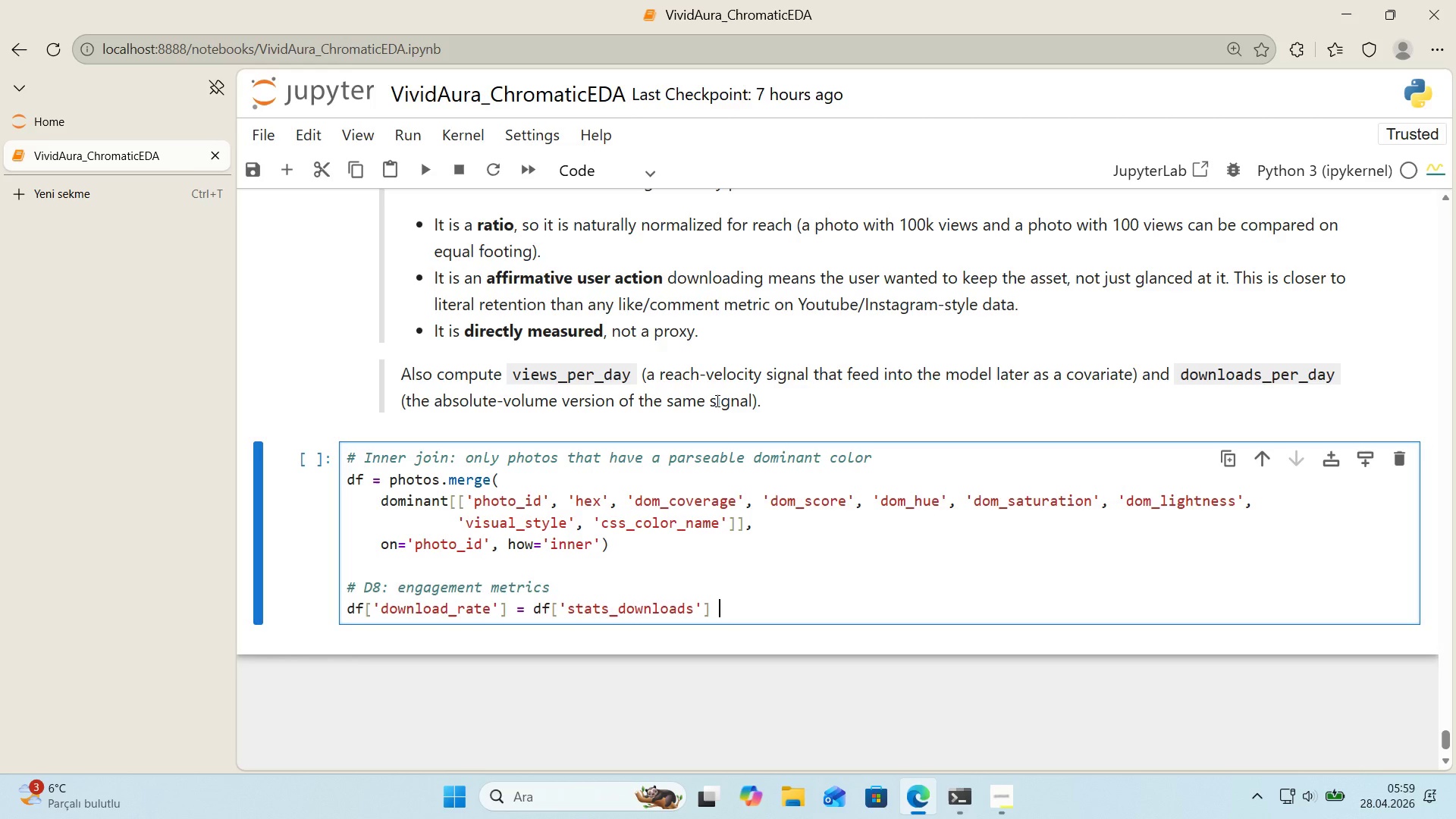 
type( & df)
 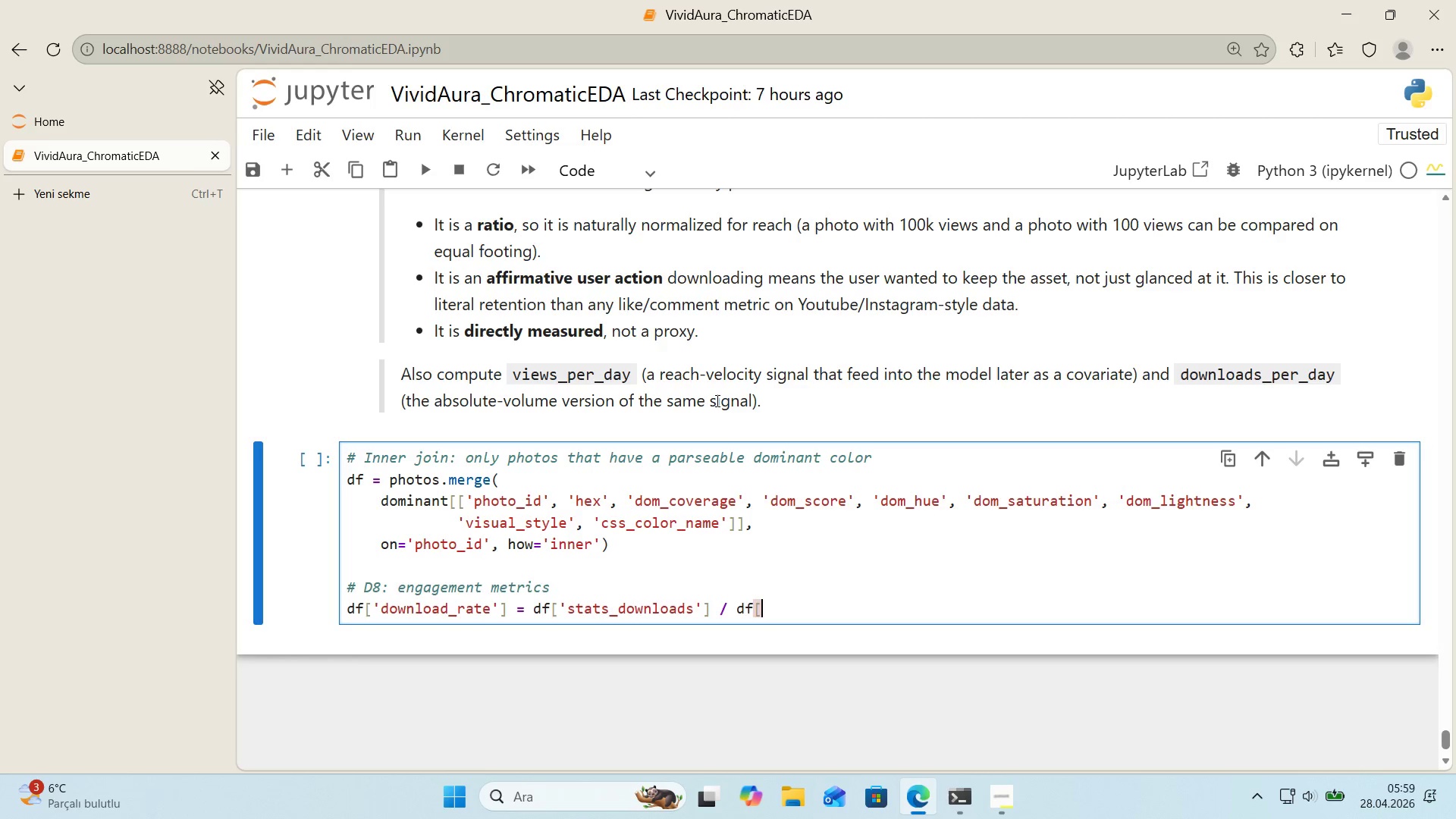 
key(Alt+Control+8)
 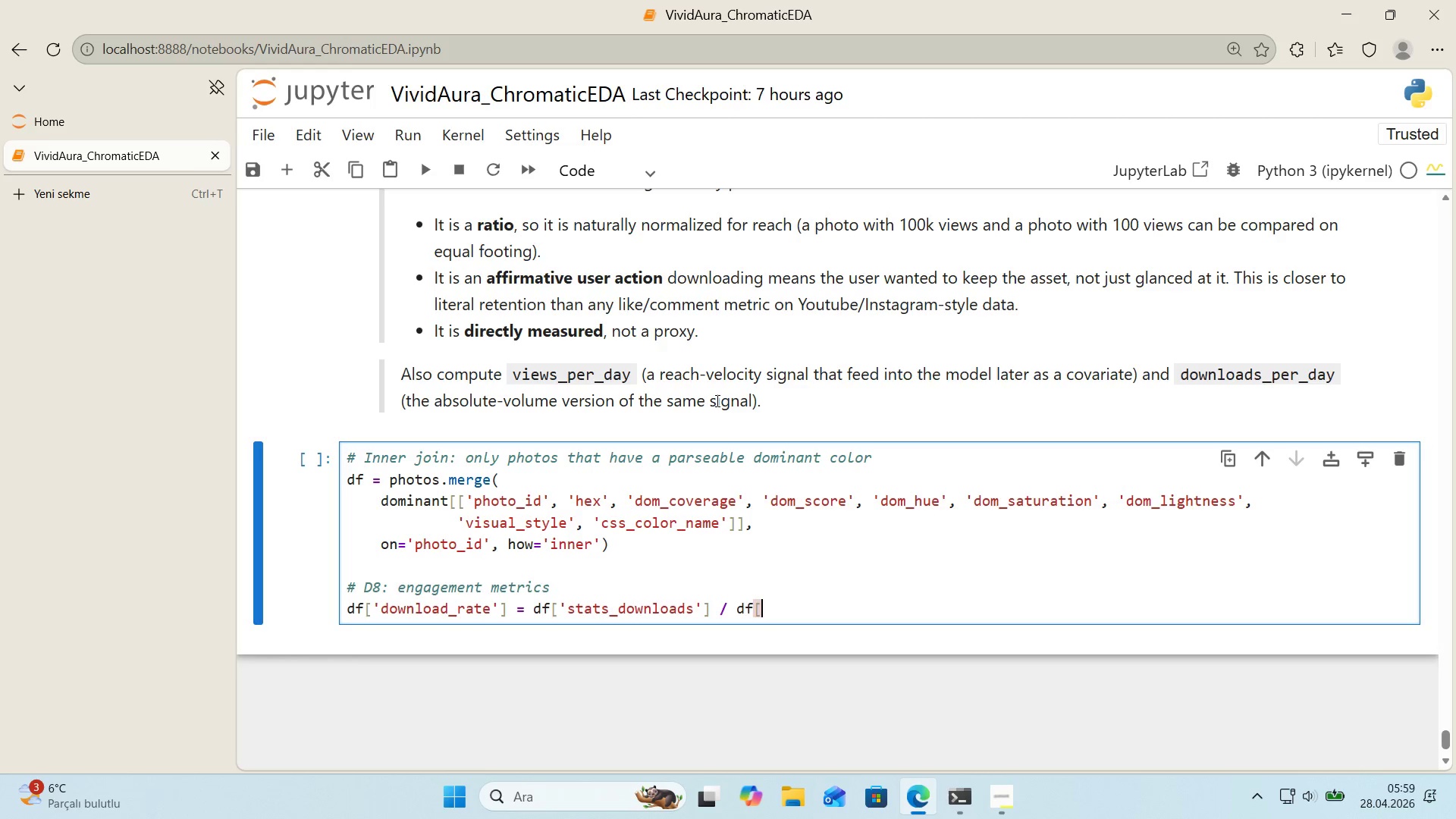 
key(Alt+Control+9)
 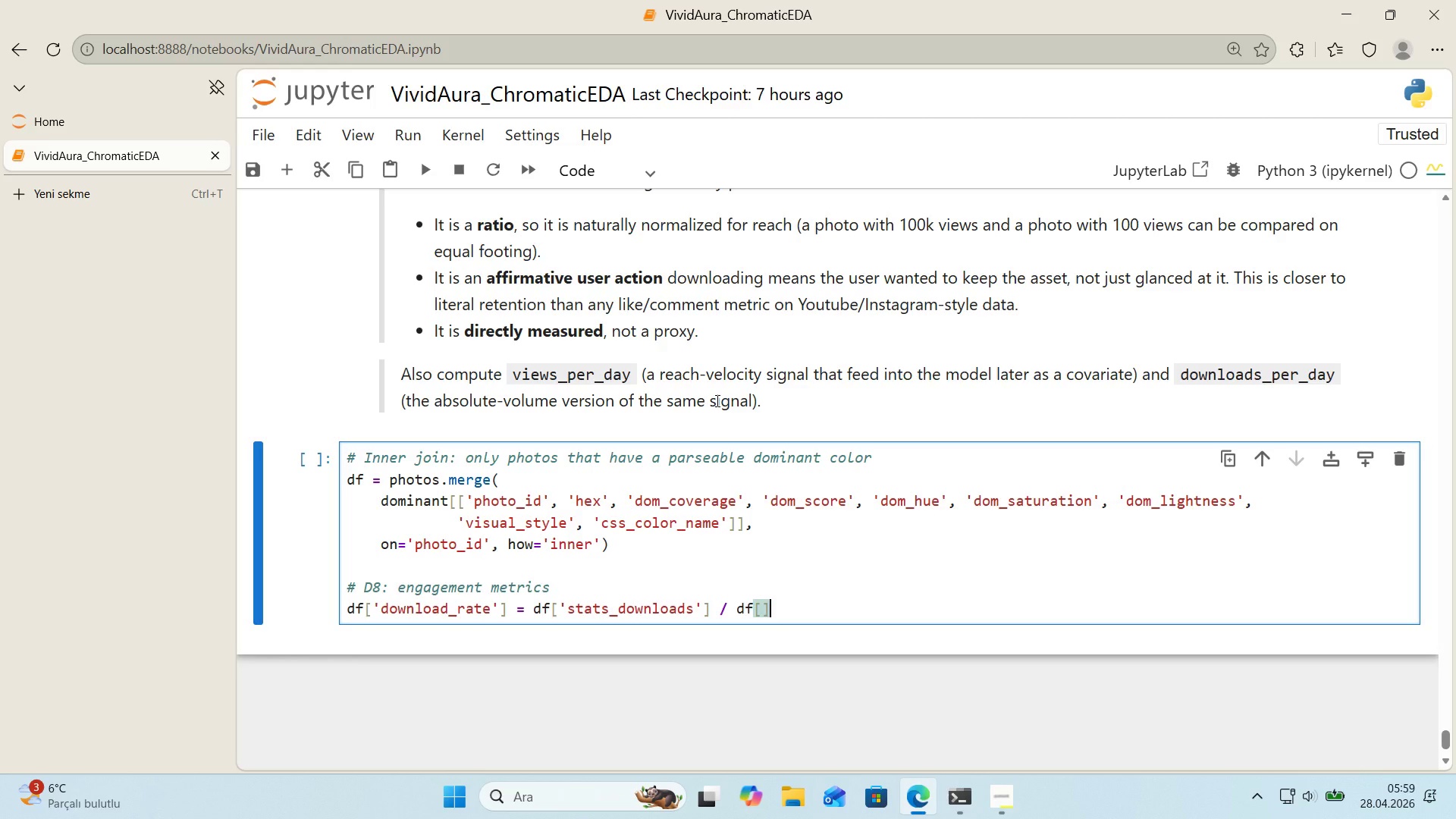 
key(ArrowLeft)
 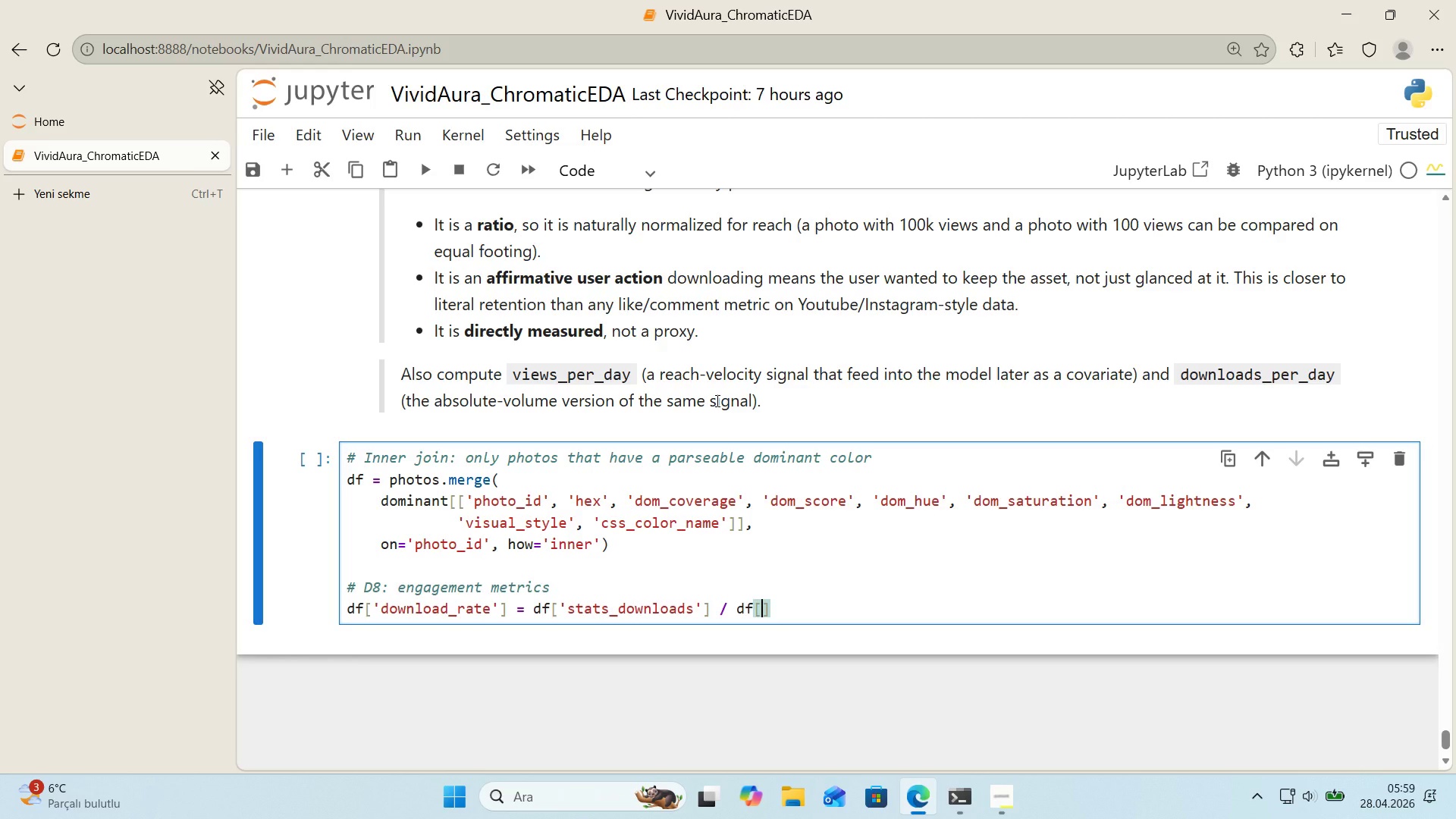 
type(@@)
 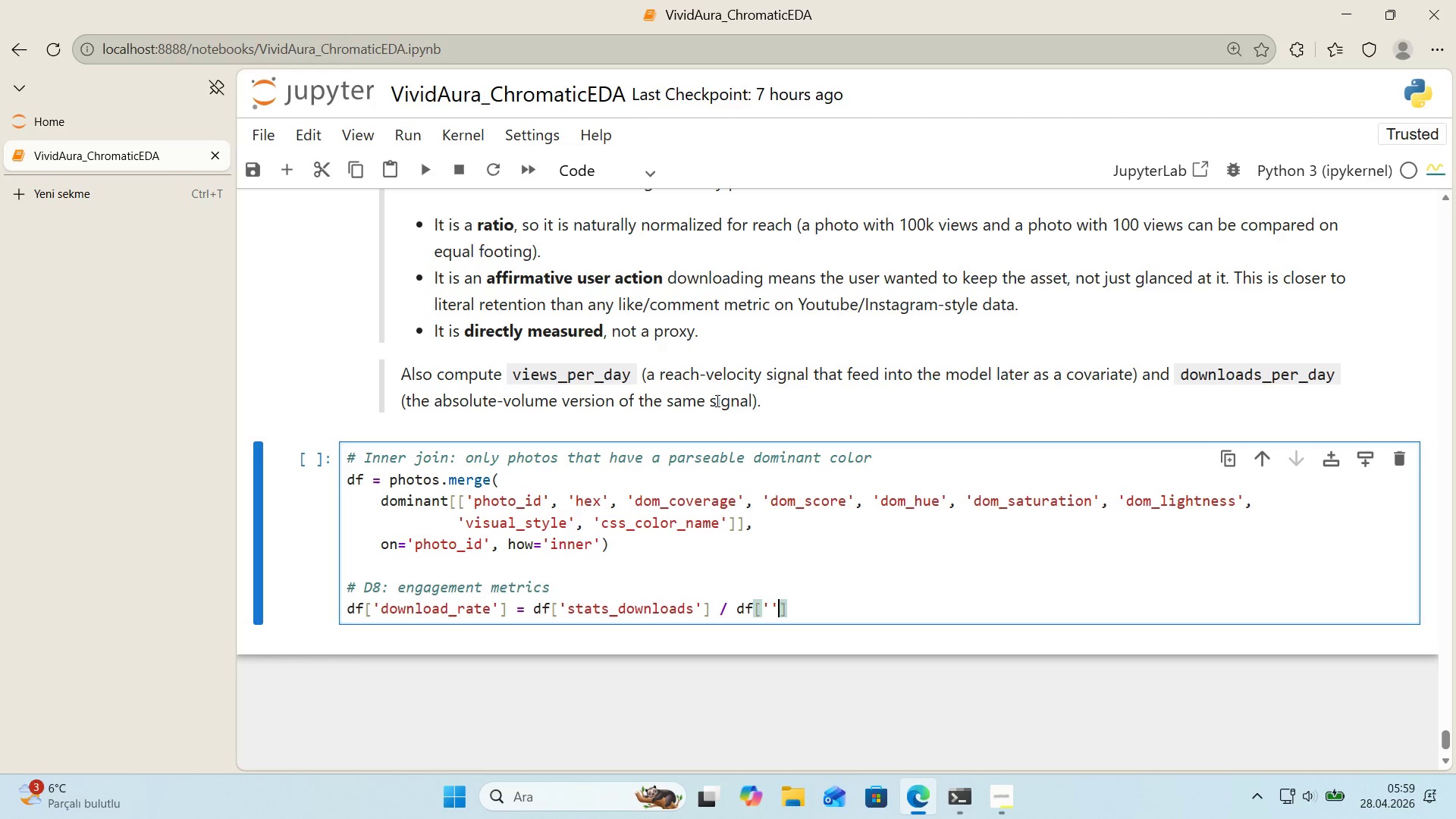 
key(ArrowLeft)
 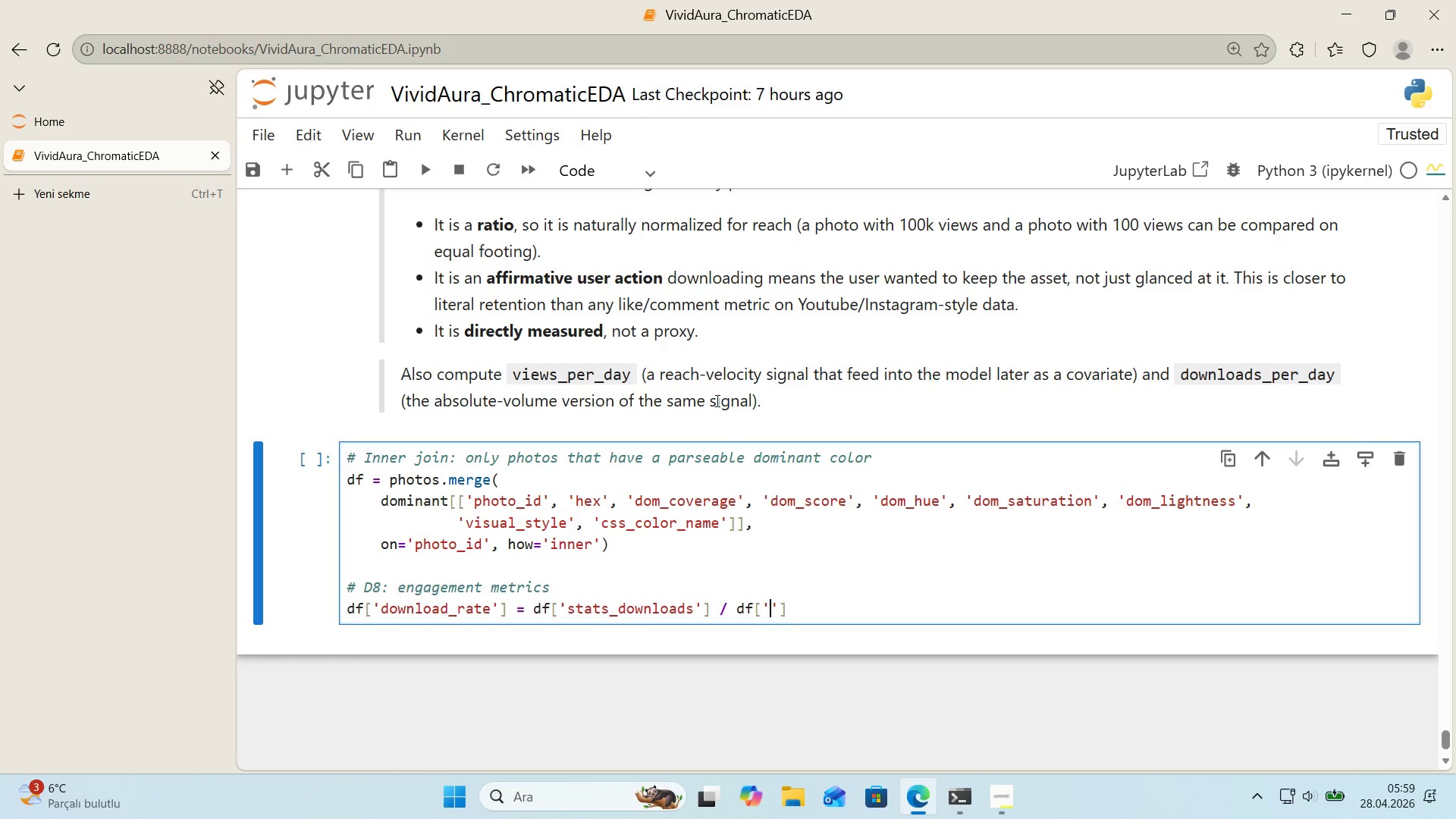 
type(stats_v'ews)
 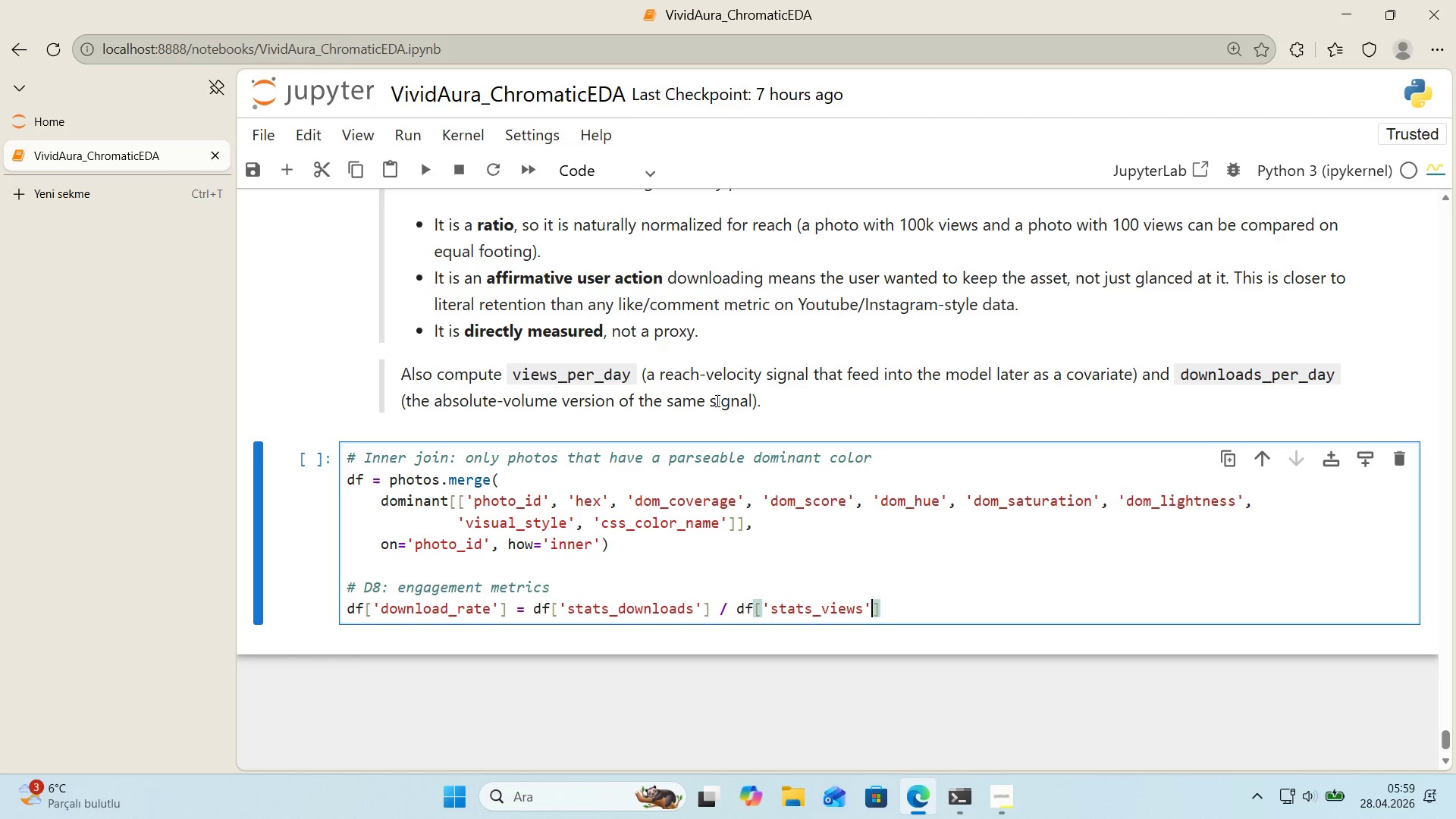 
 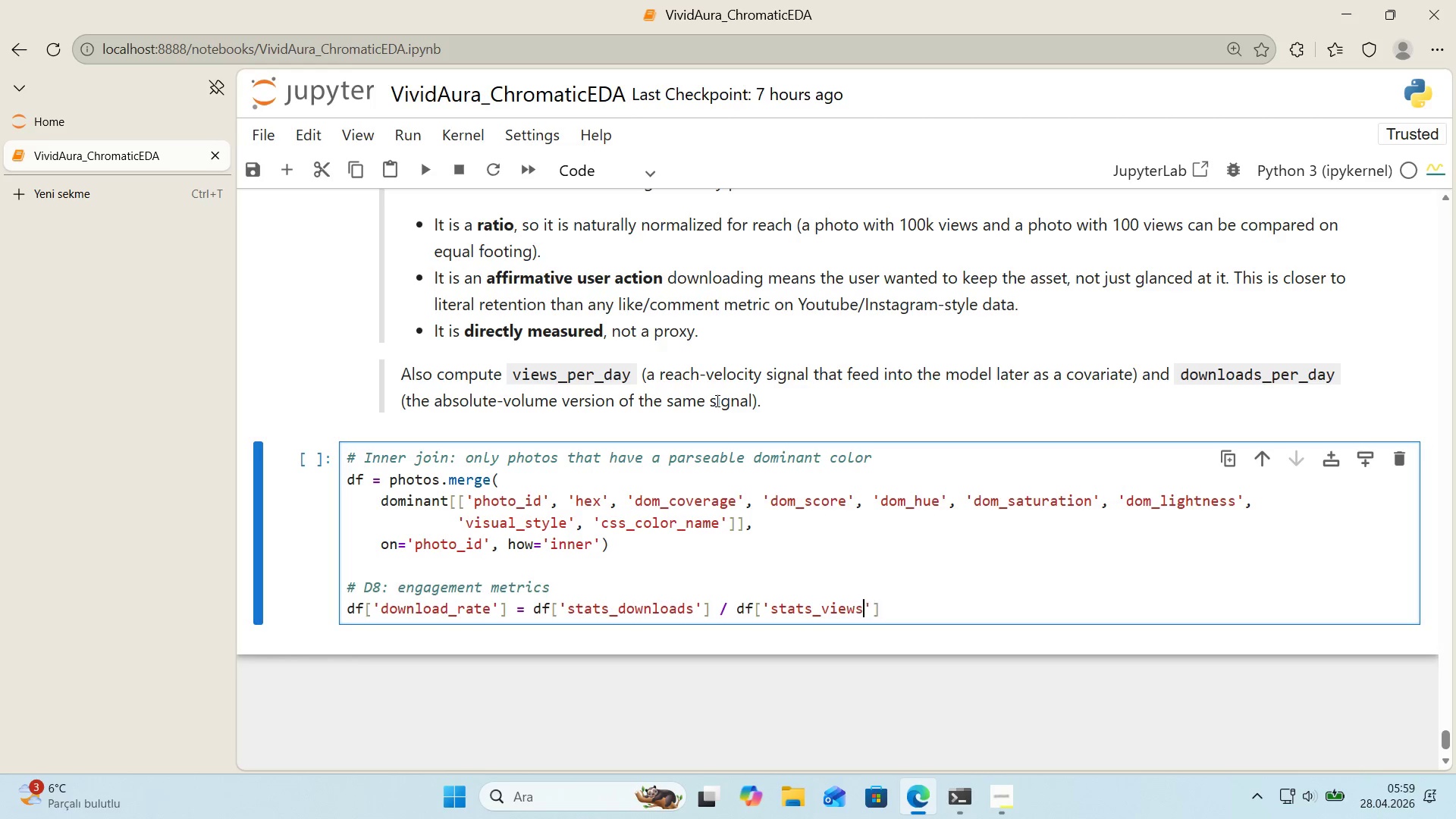 
key(ArrowRight)
 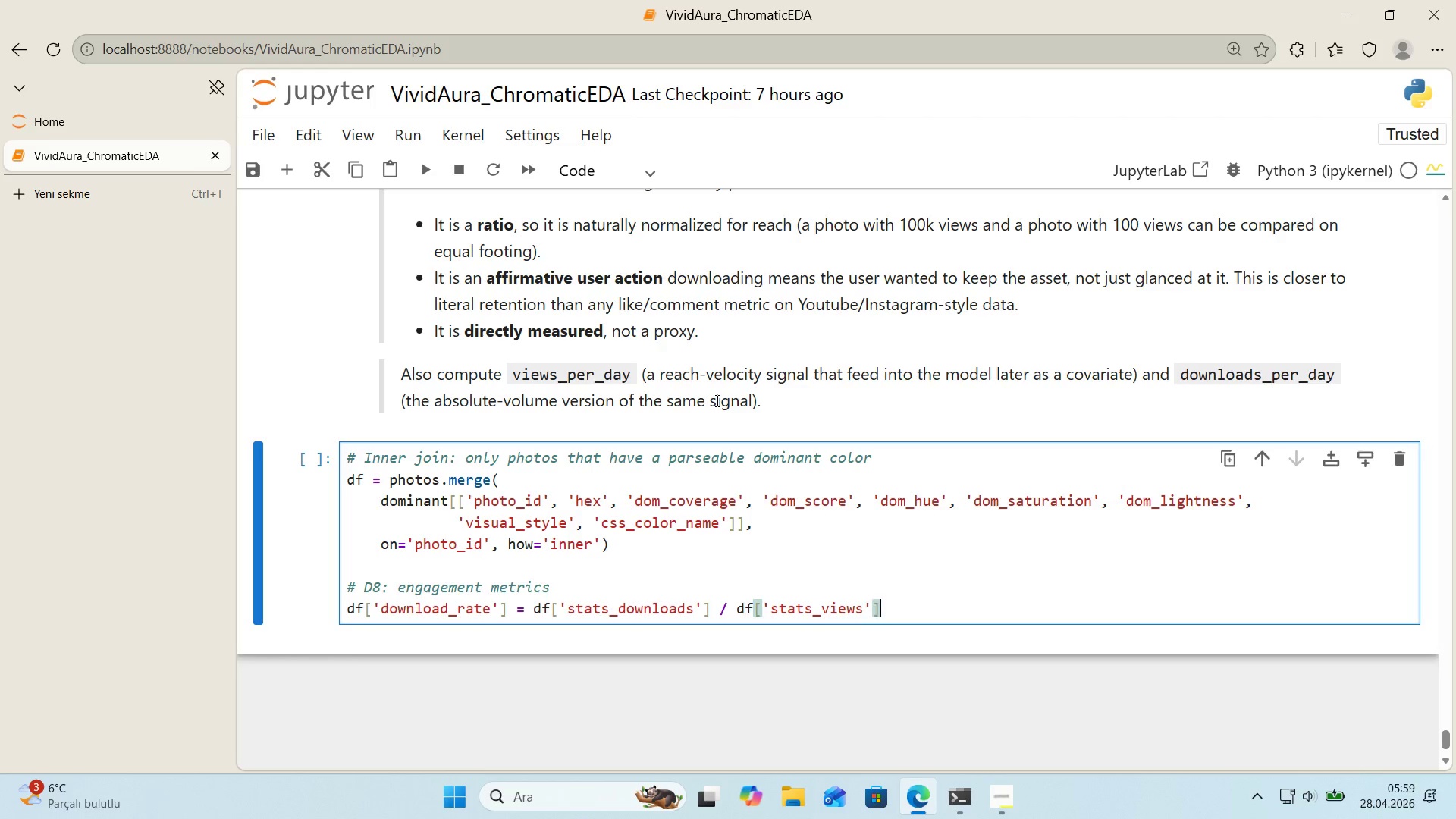 
key(ArrowRight)
 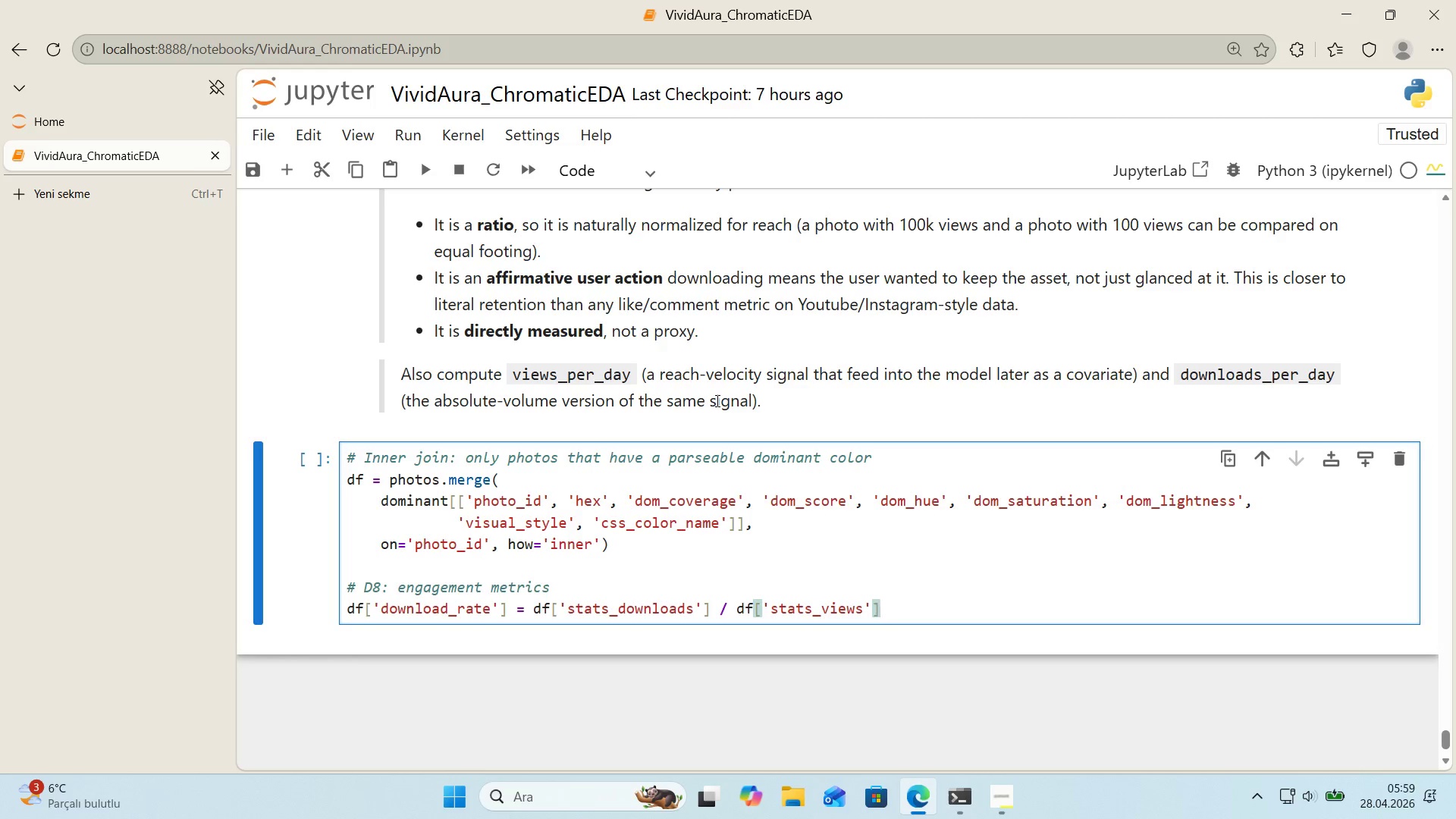 
key(Enter)
 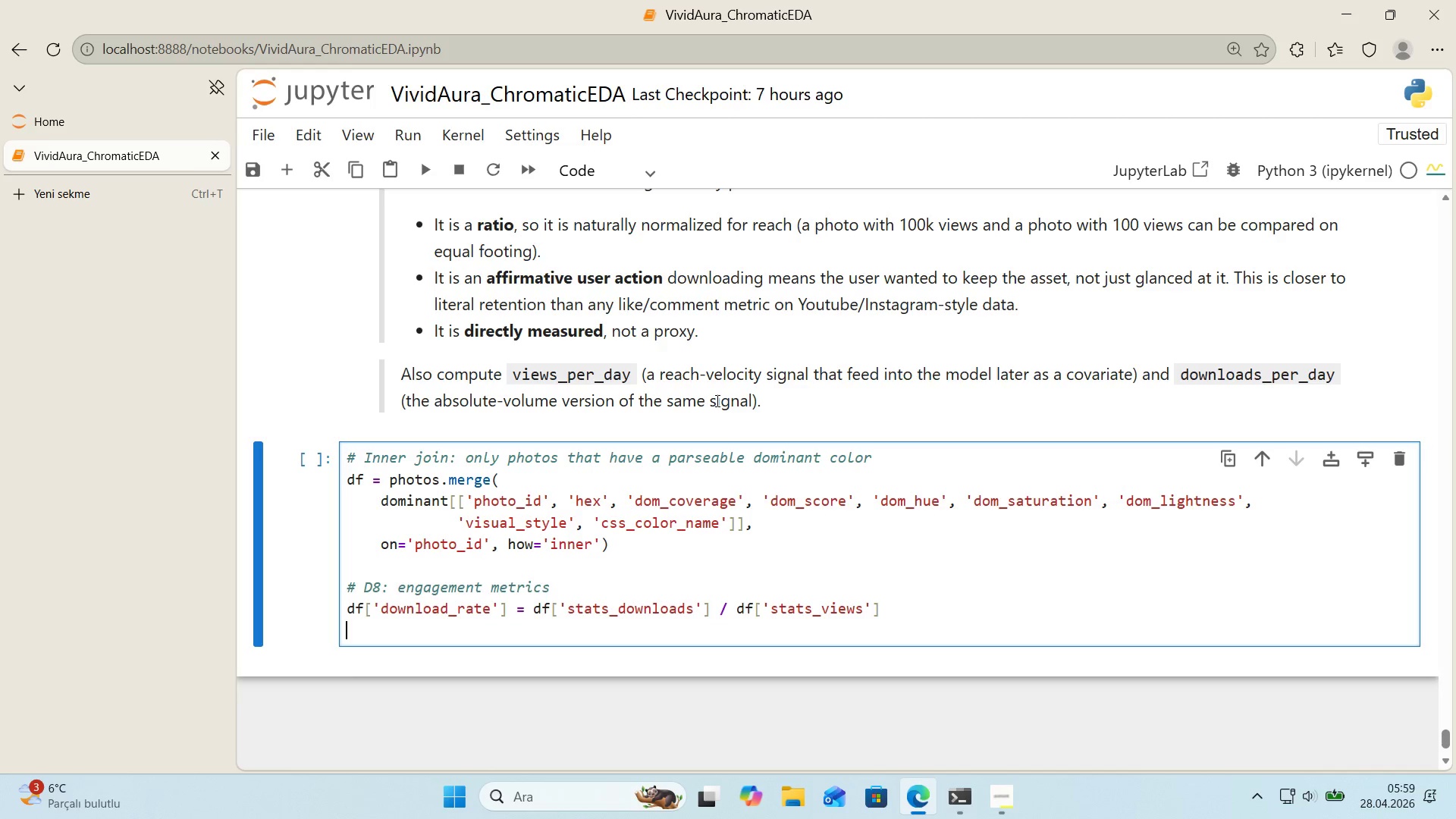 
key(Enter)
 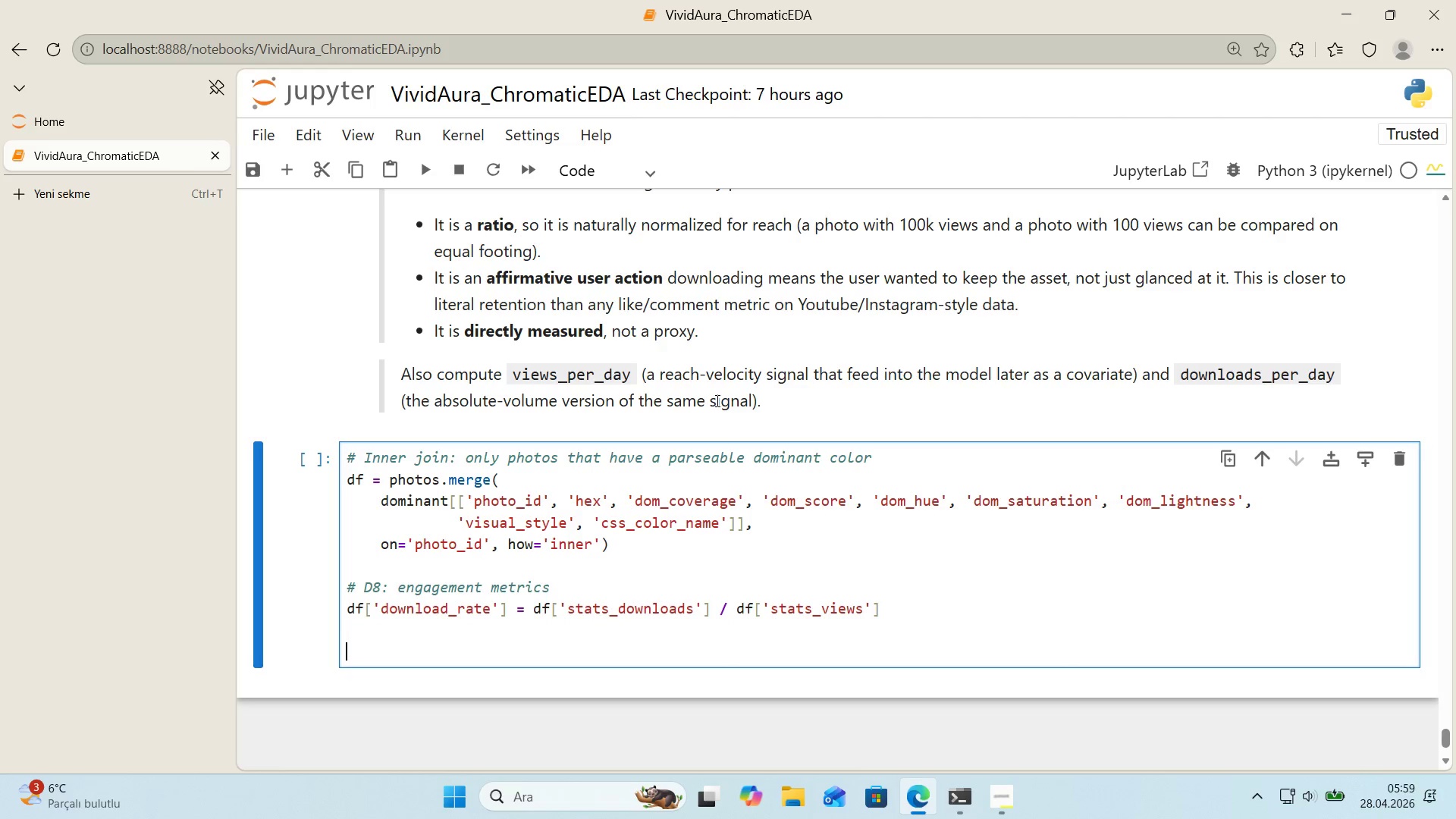 
key(Control+ControlLeft)
 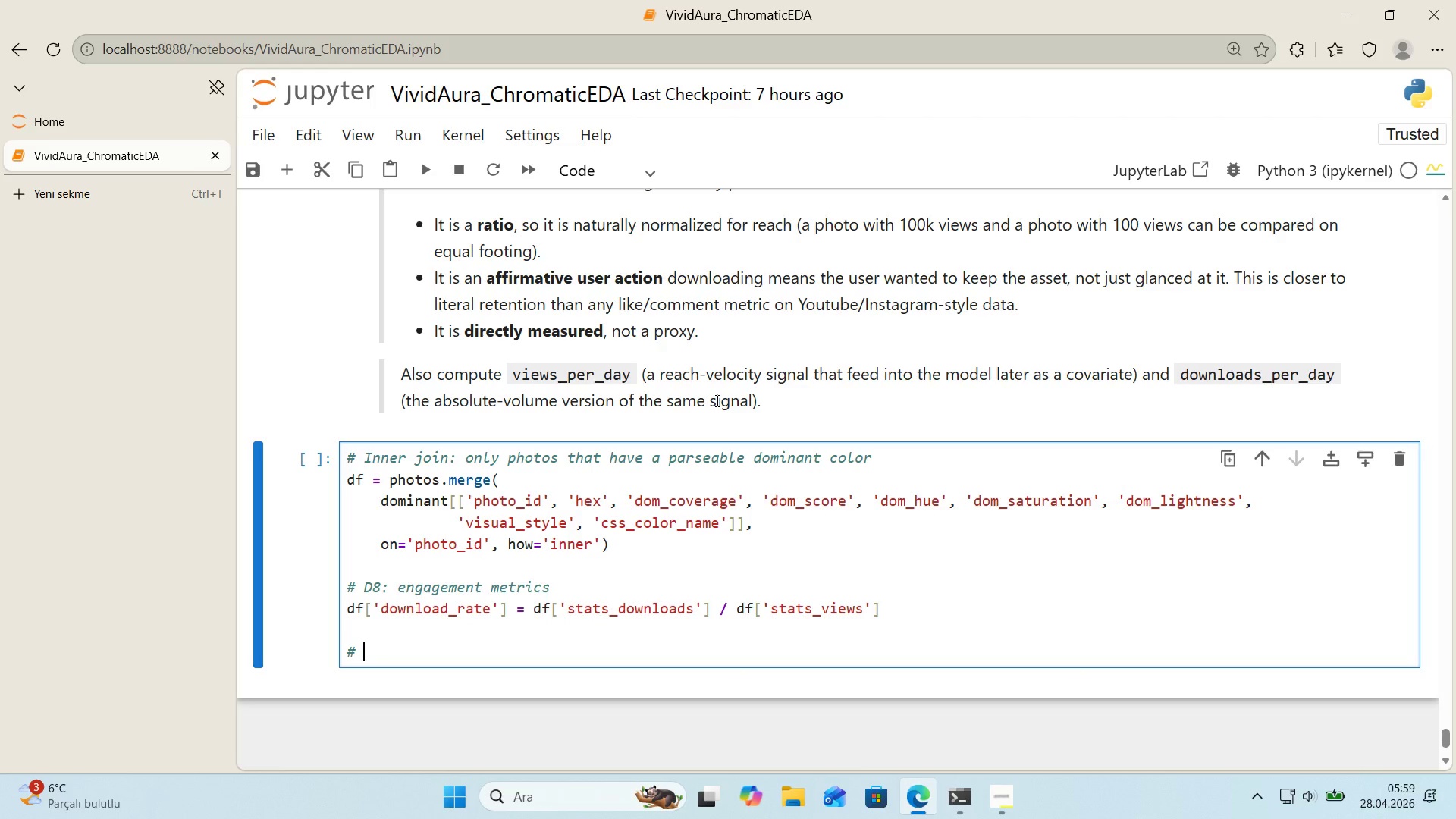 
key(Alt+Control+AltRight)
 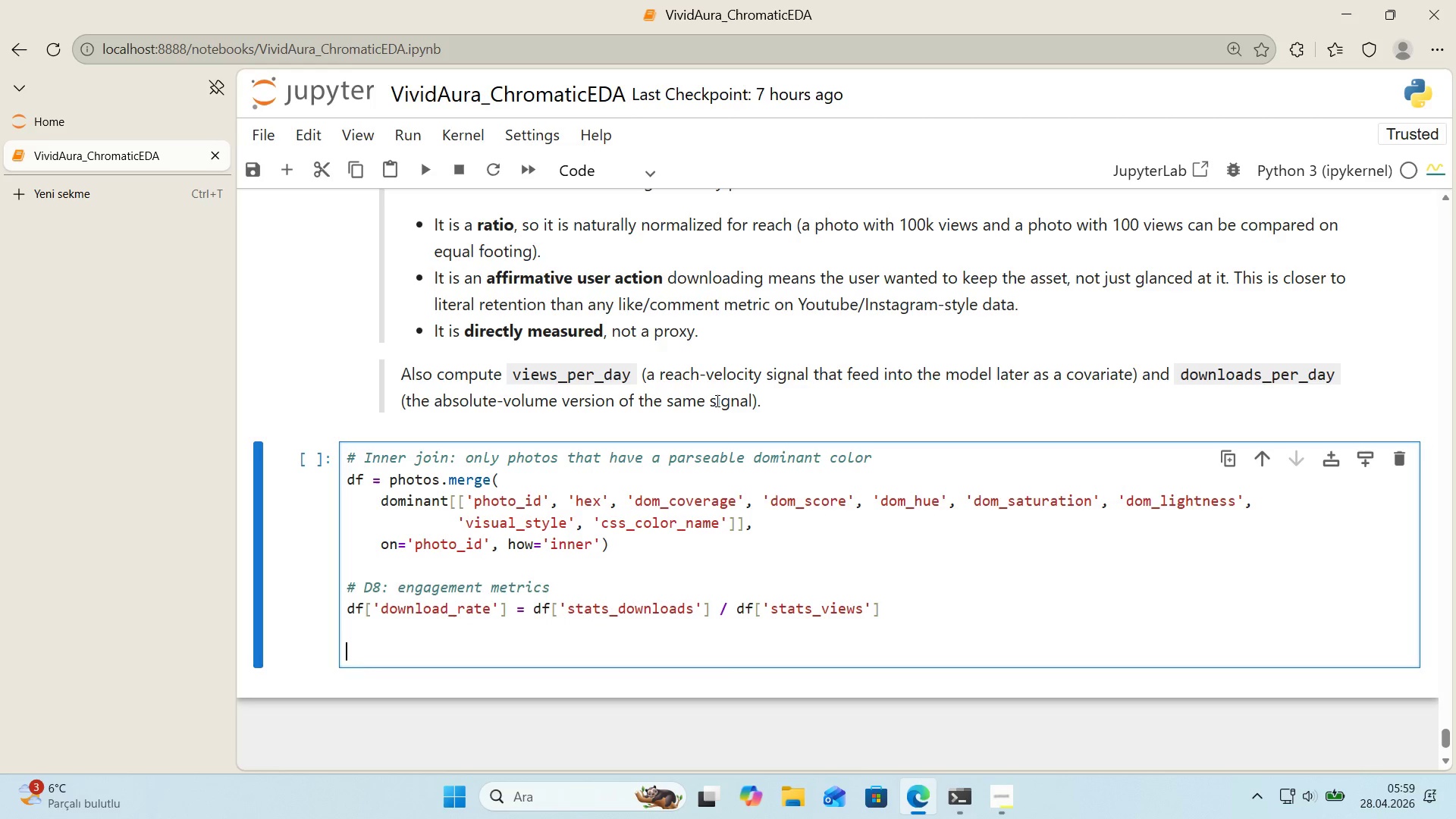 
key(Alt+Control+3)
 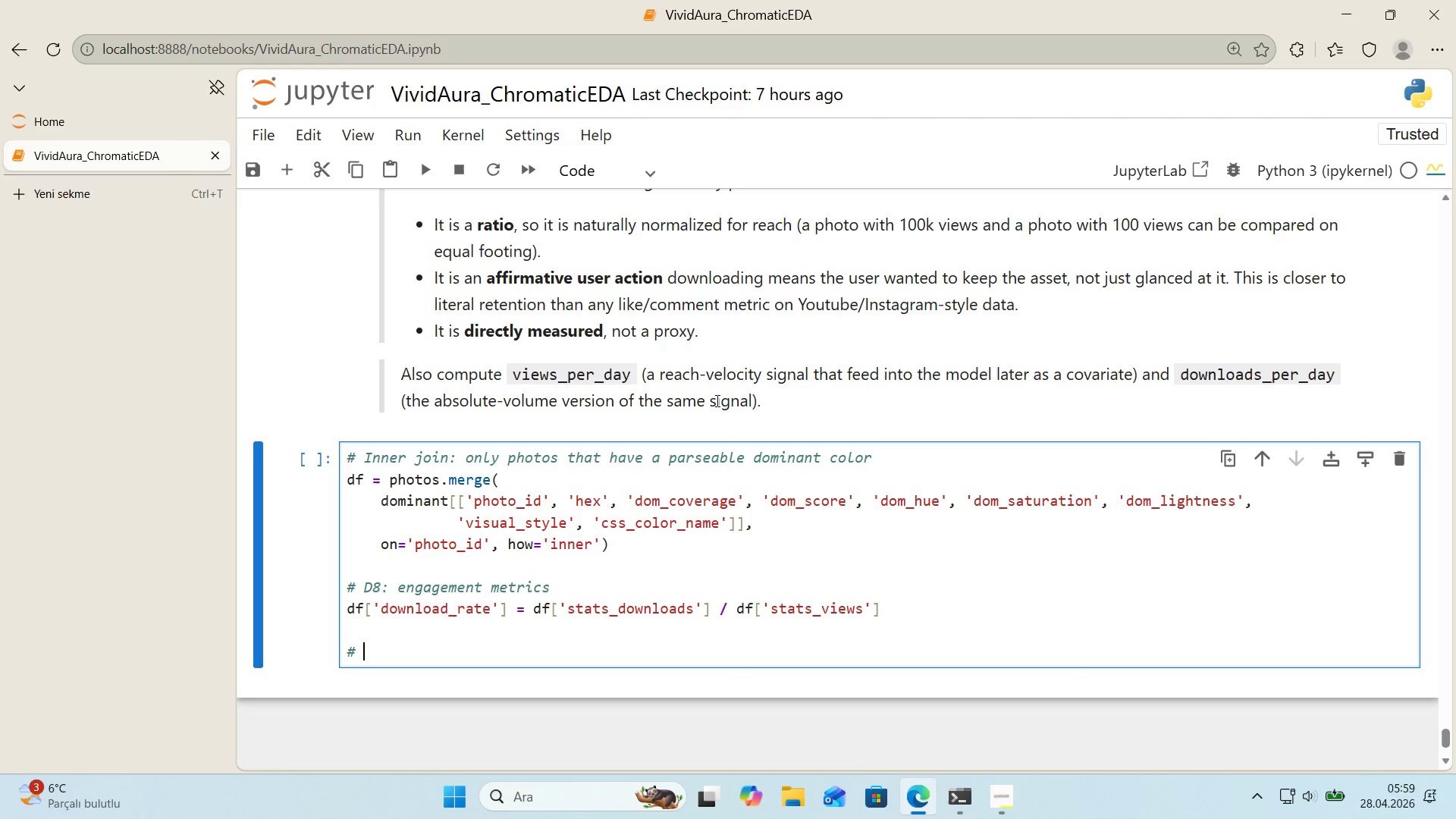 
type( F'lter to class'f'ed styles *()
 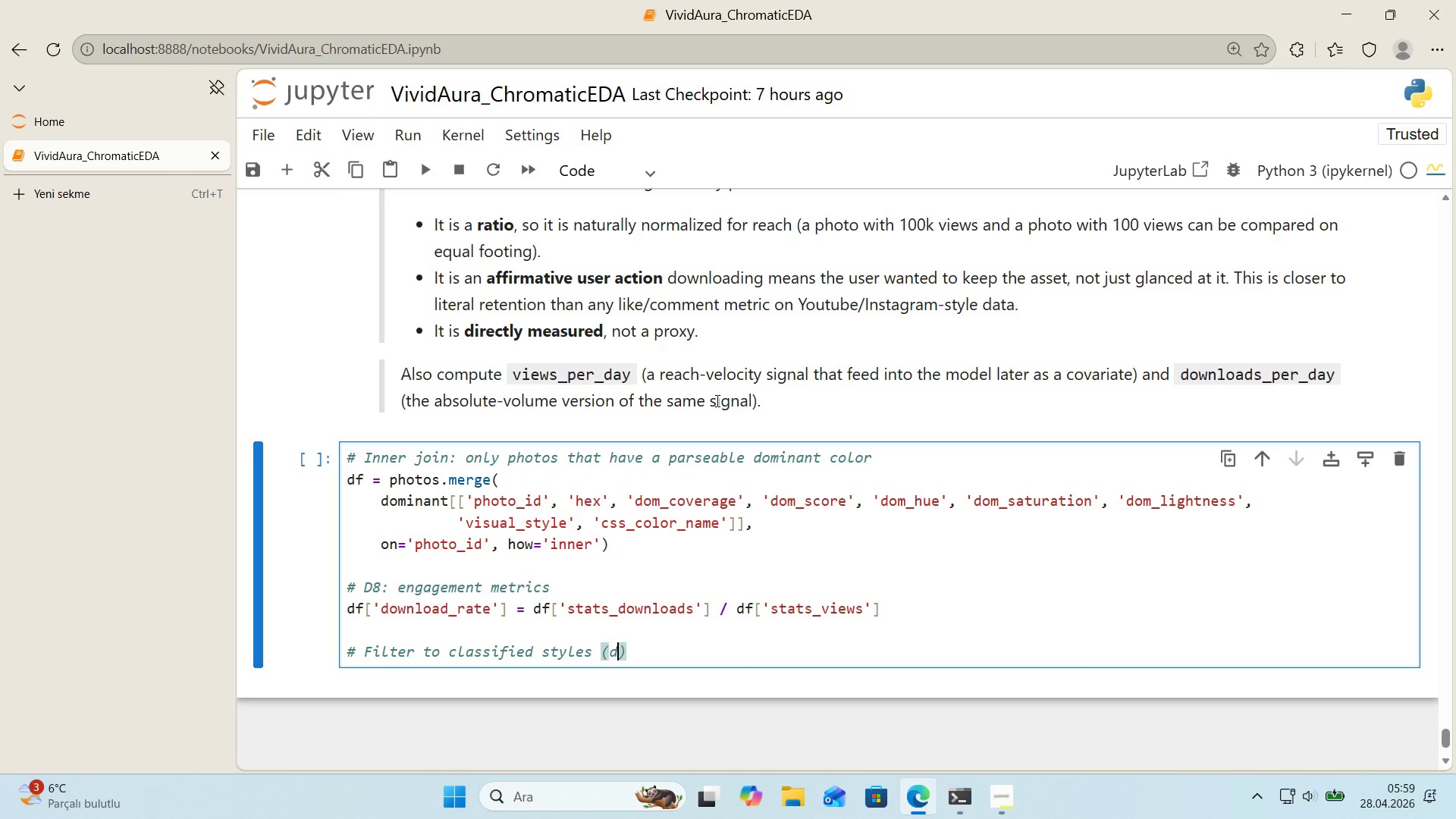 
 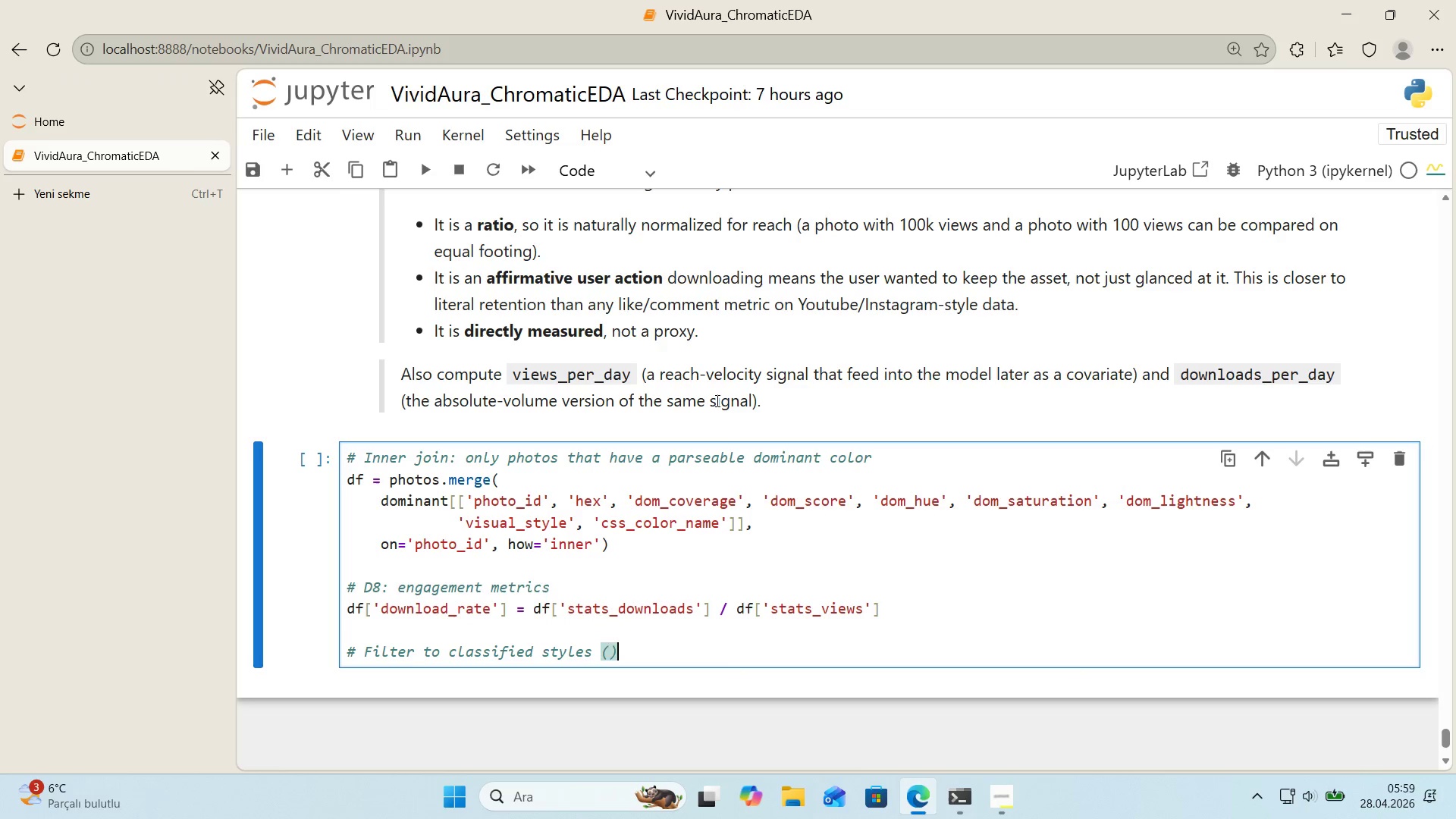 
key(ArrowLeft)
 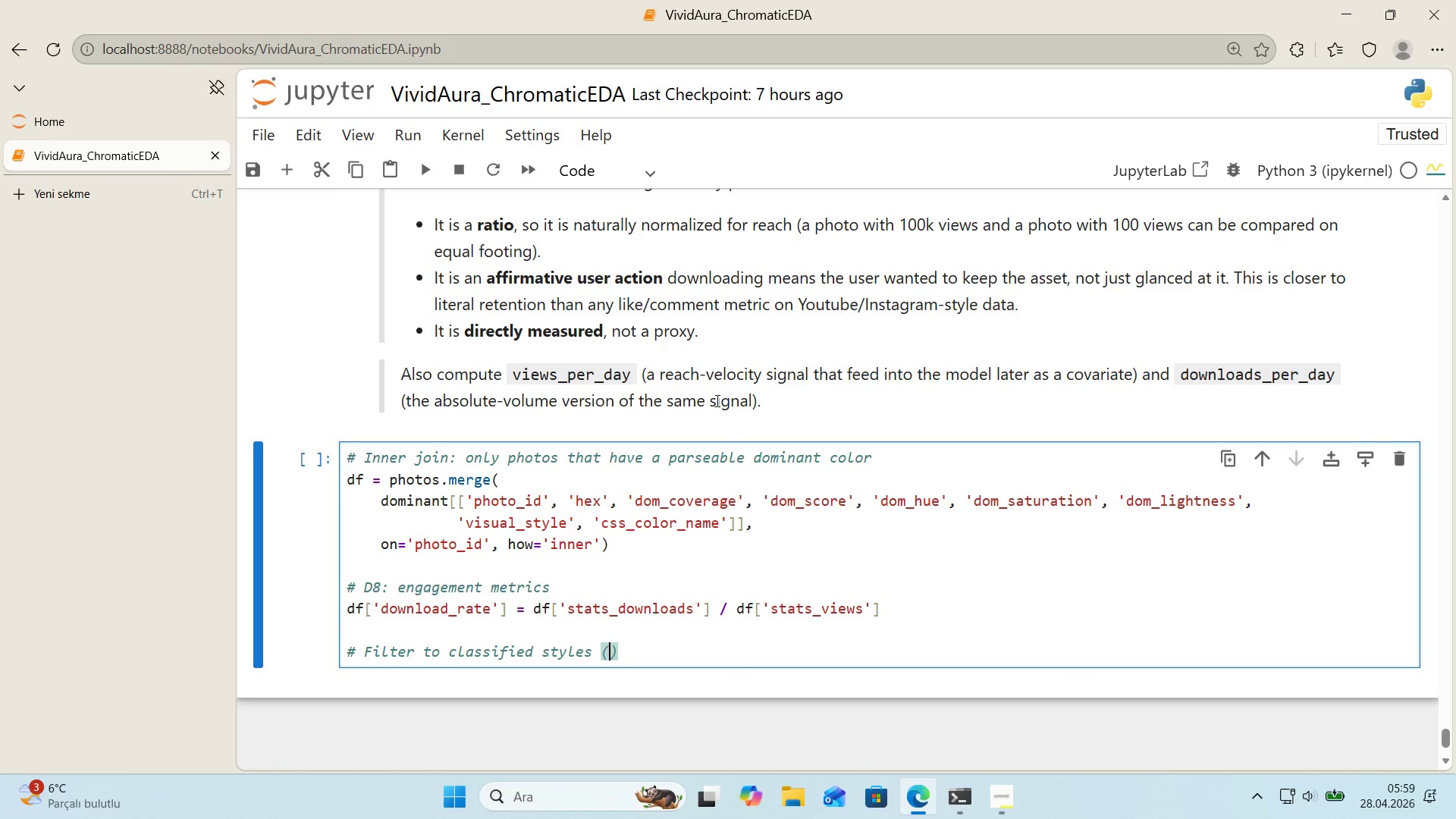 
type(drop @@)
 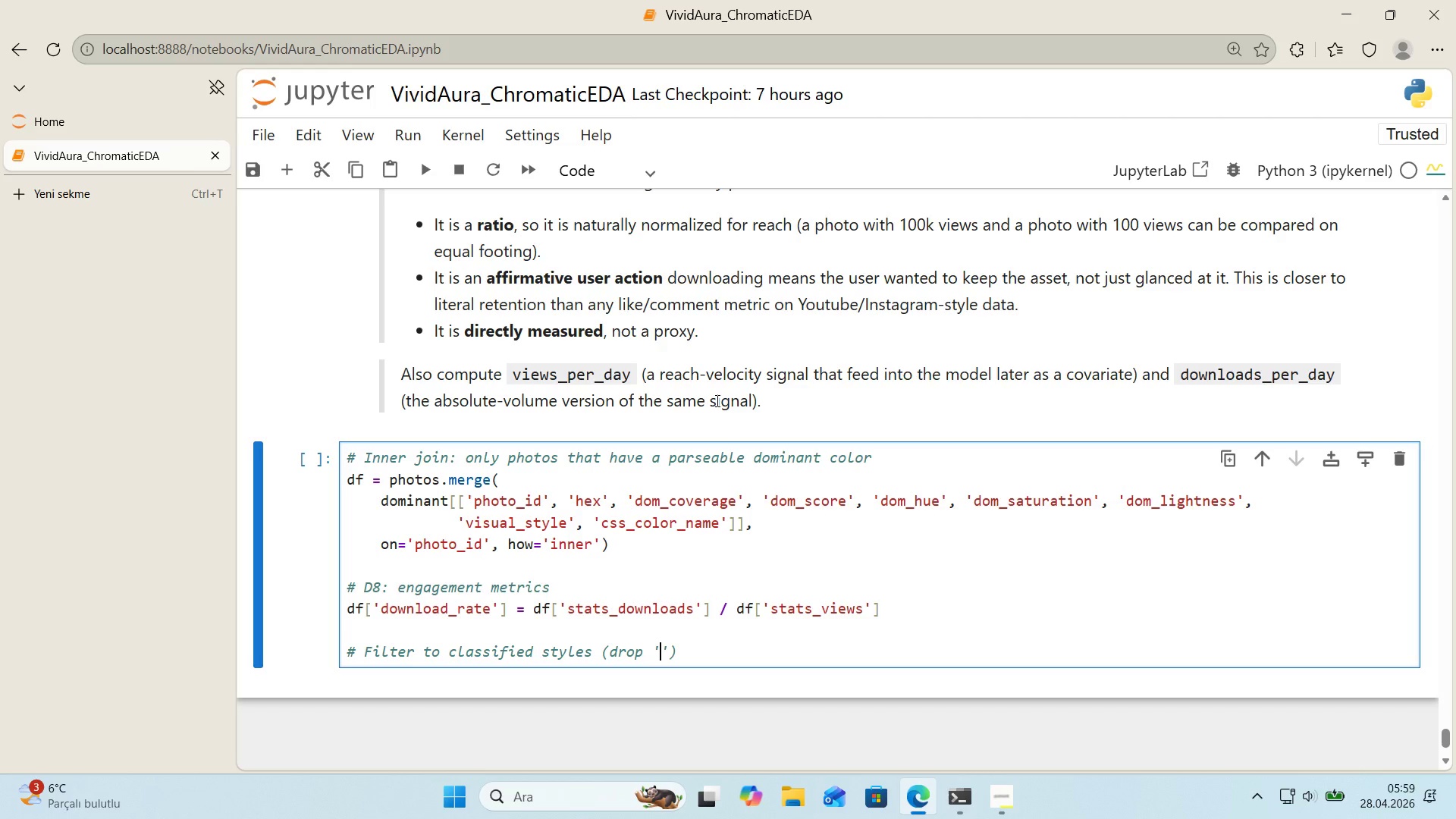 
 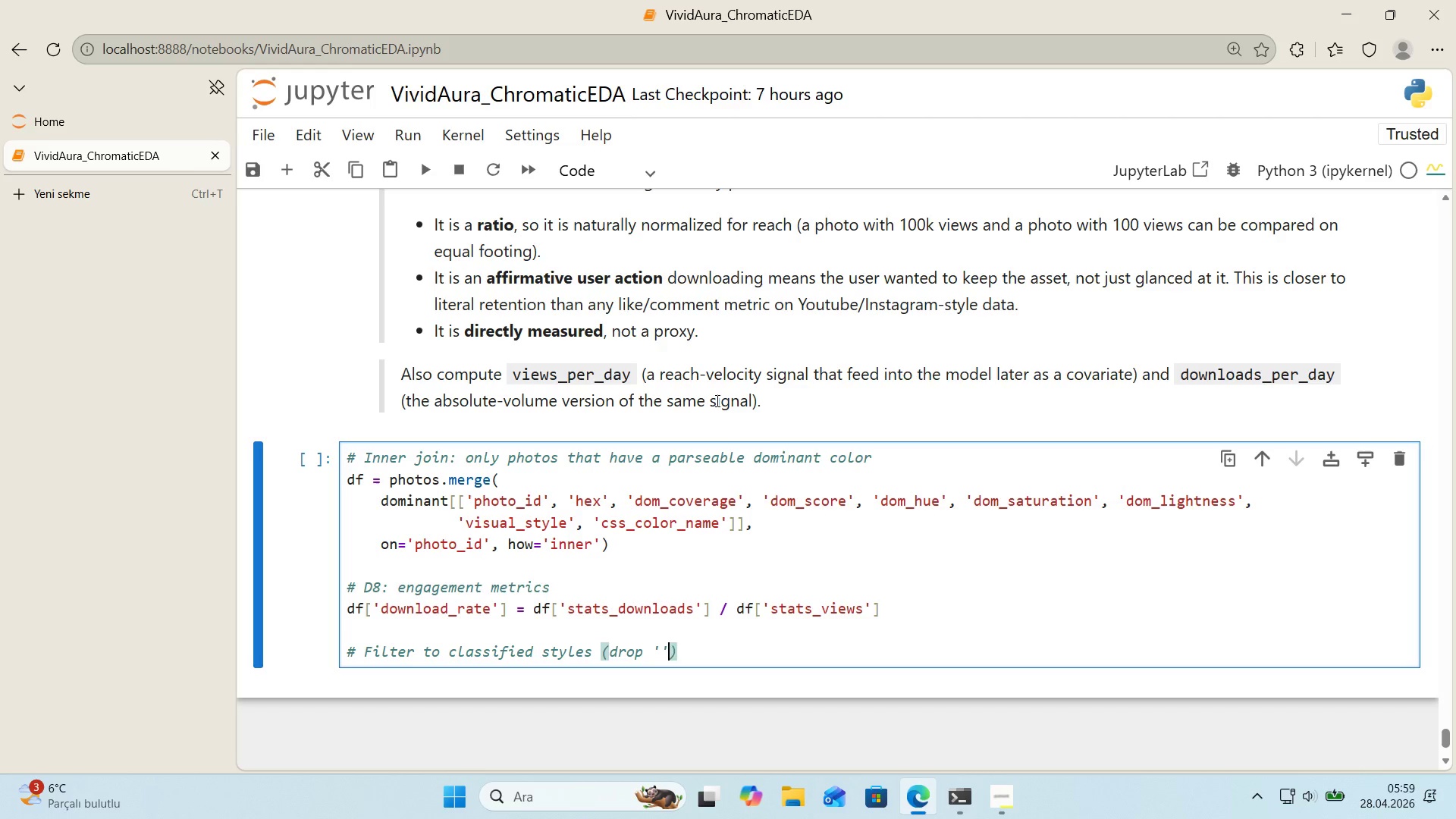 
key(ArrowLeft)
 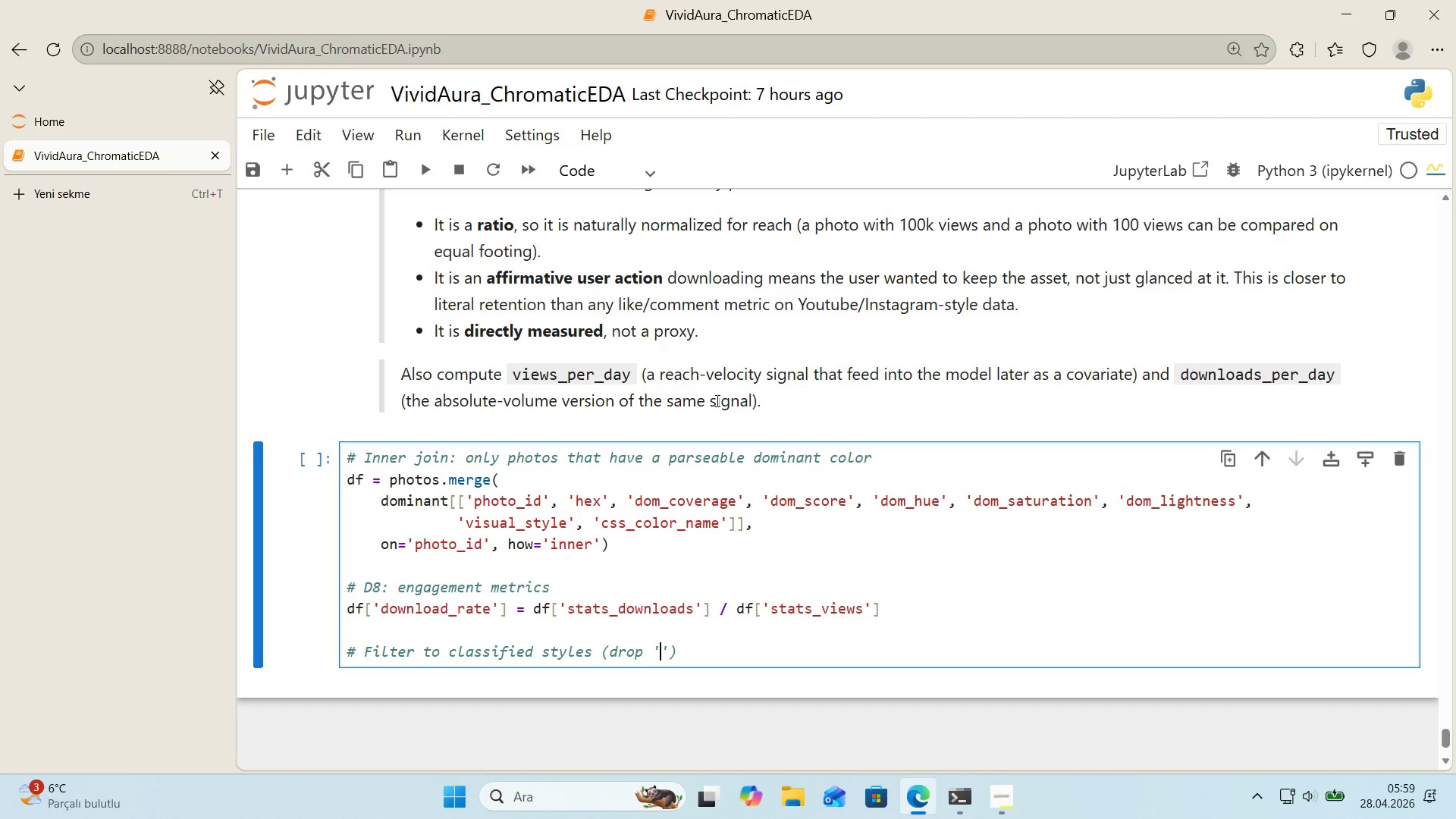 
type(Other)
 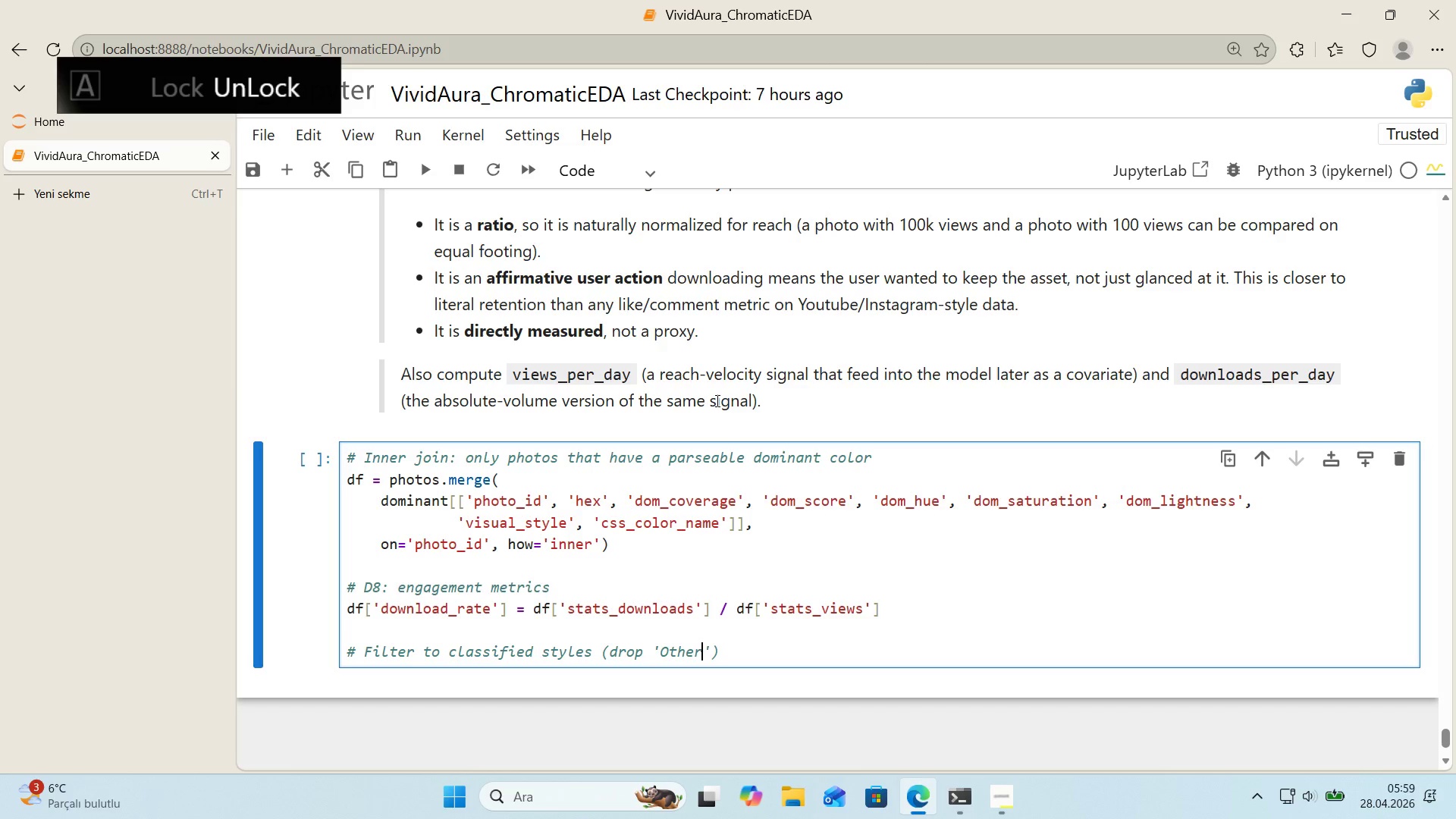 
key(ArrowRight)
 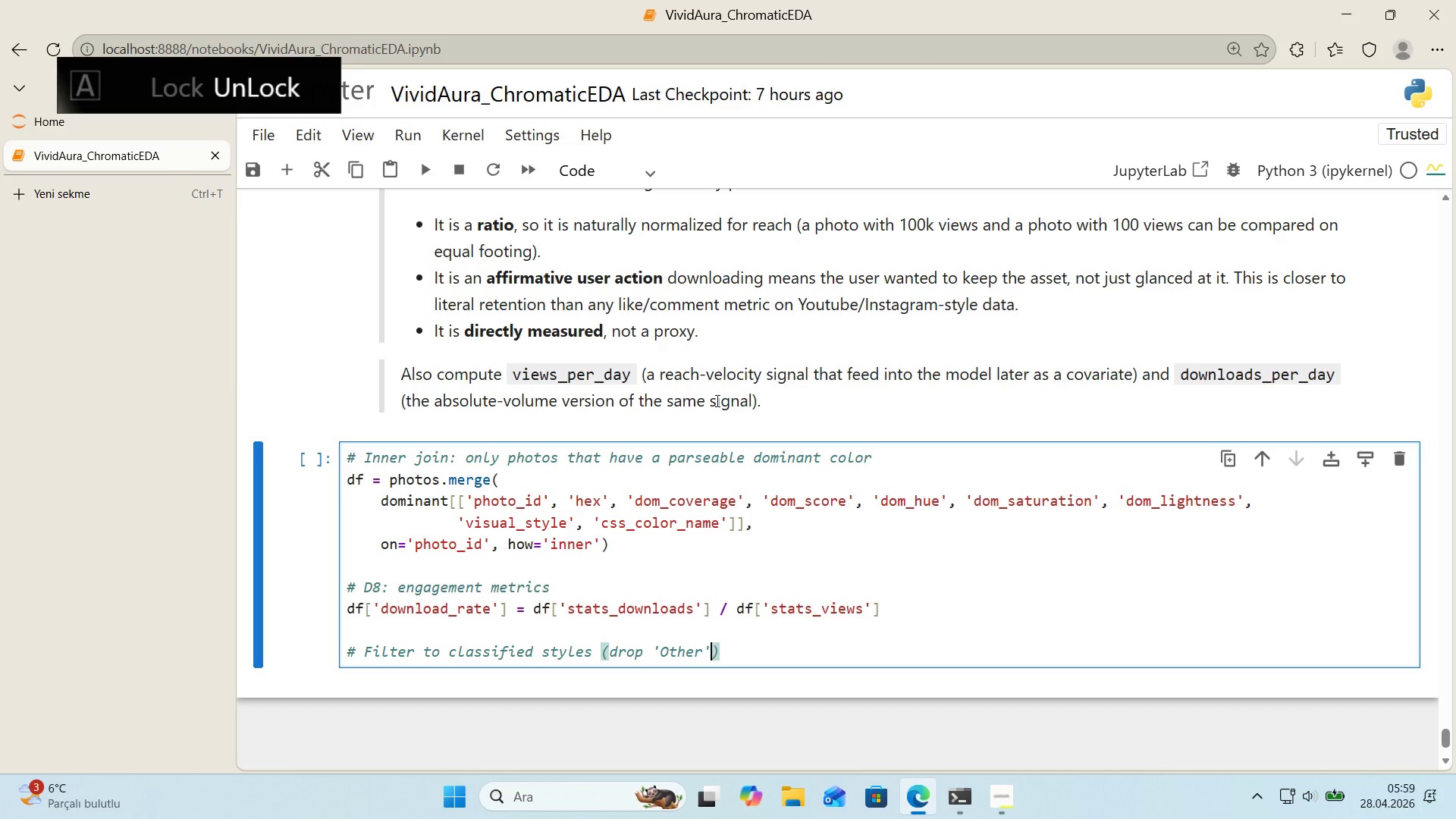 
type( from style-compar'son analyses,)
 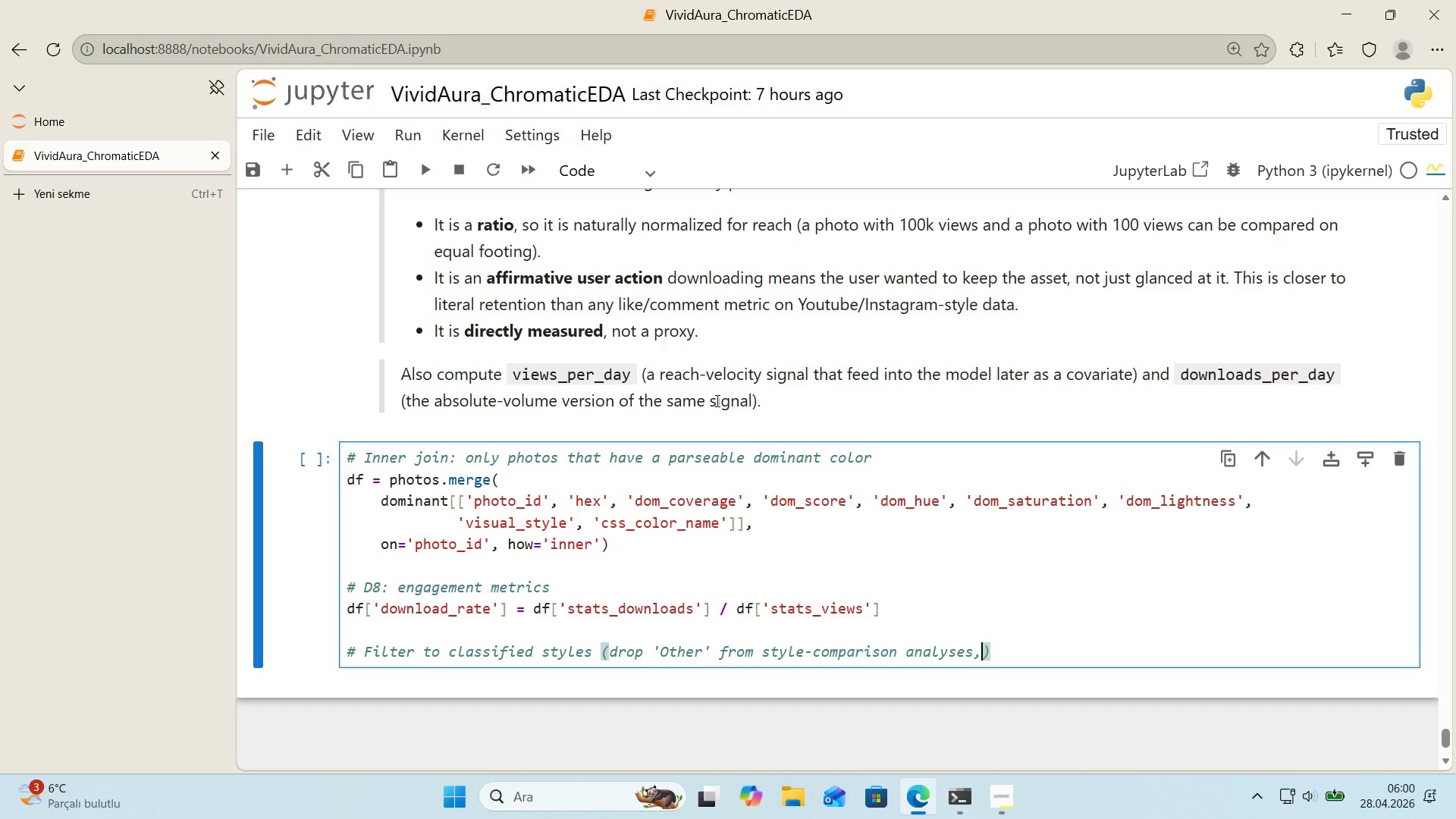 
key(Enter)
 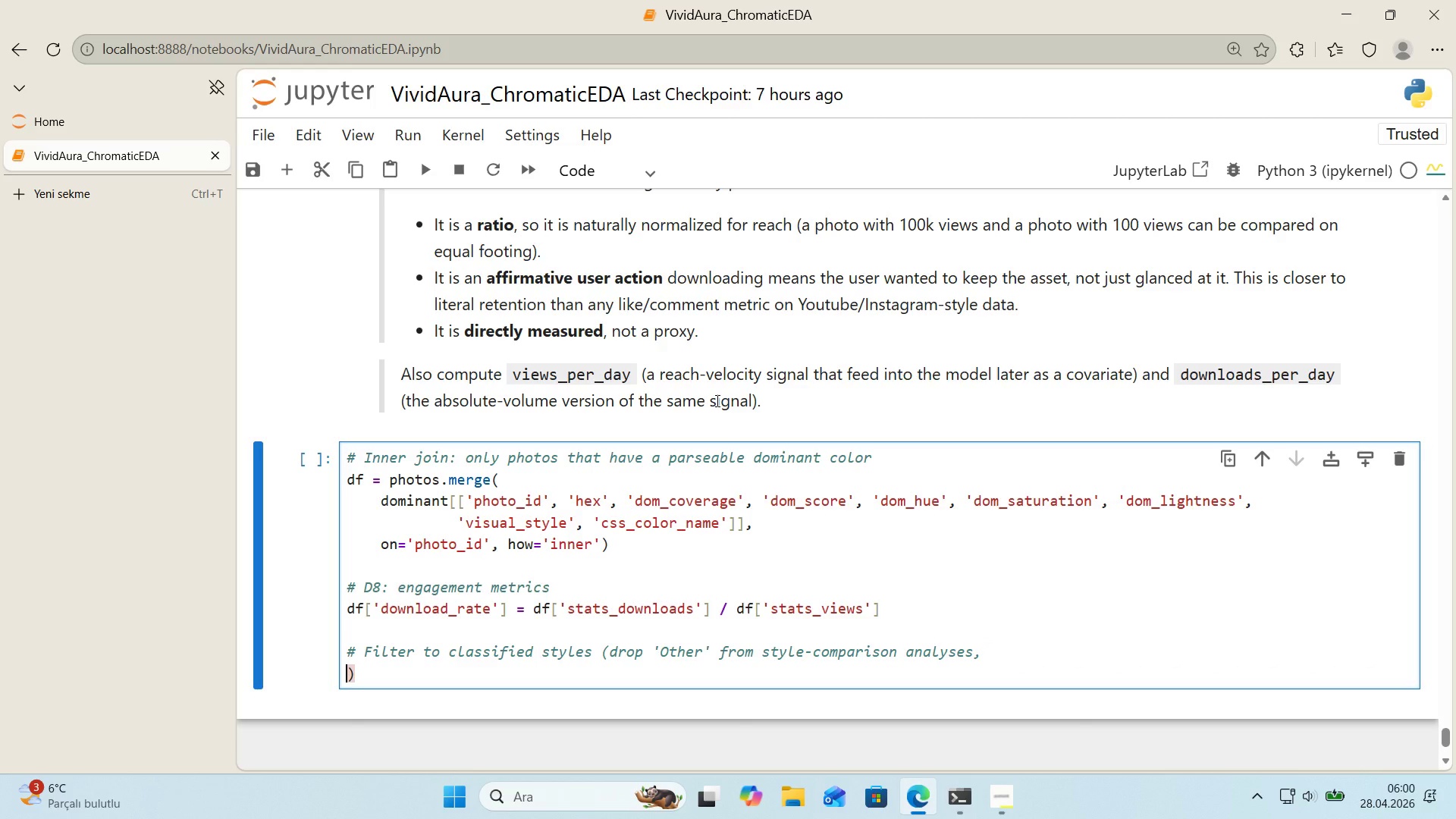 
key(Alt+Control+AltRight)
 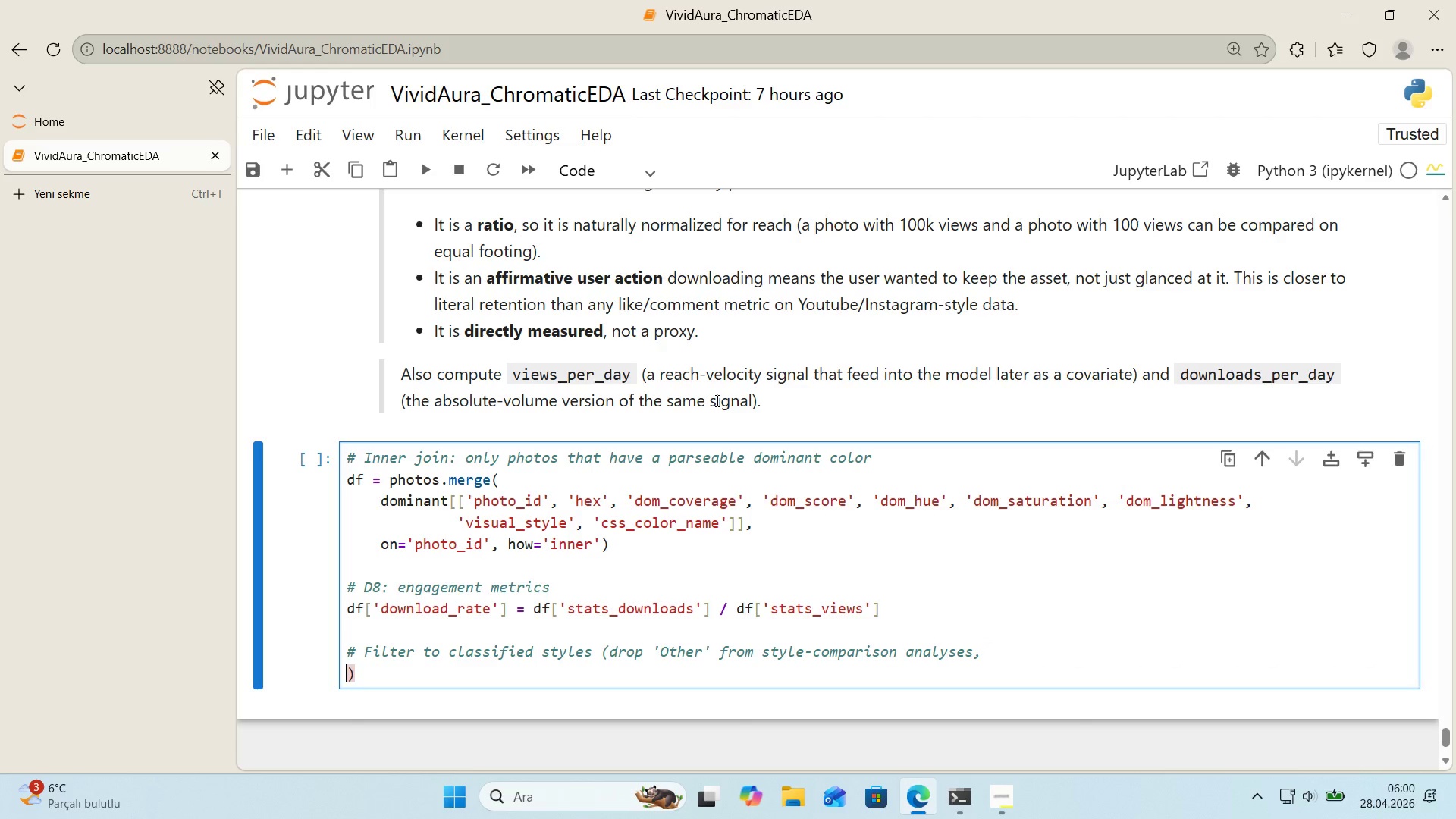 
key(Control+ControlLeft)
 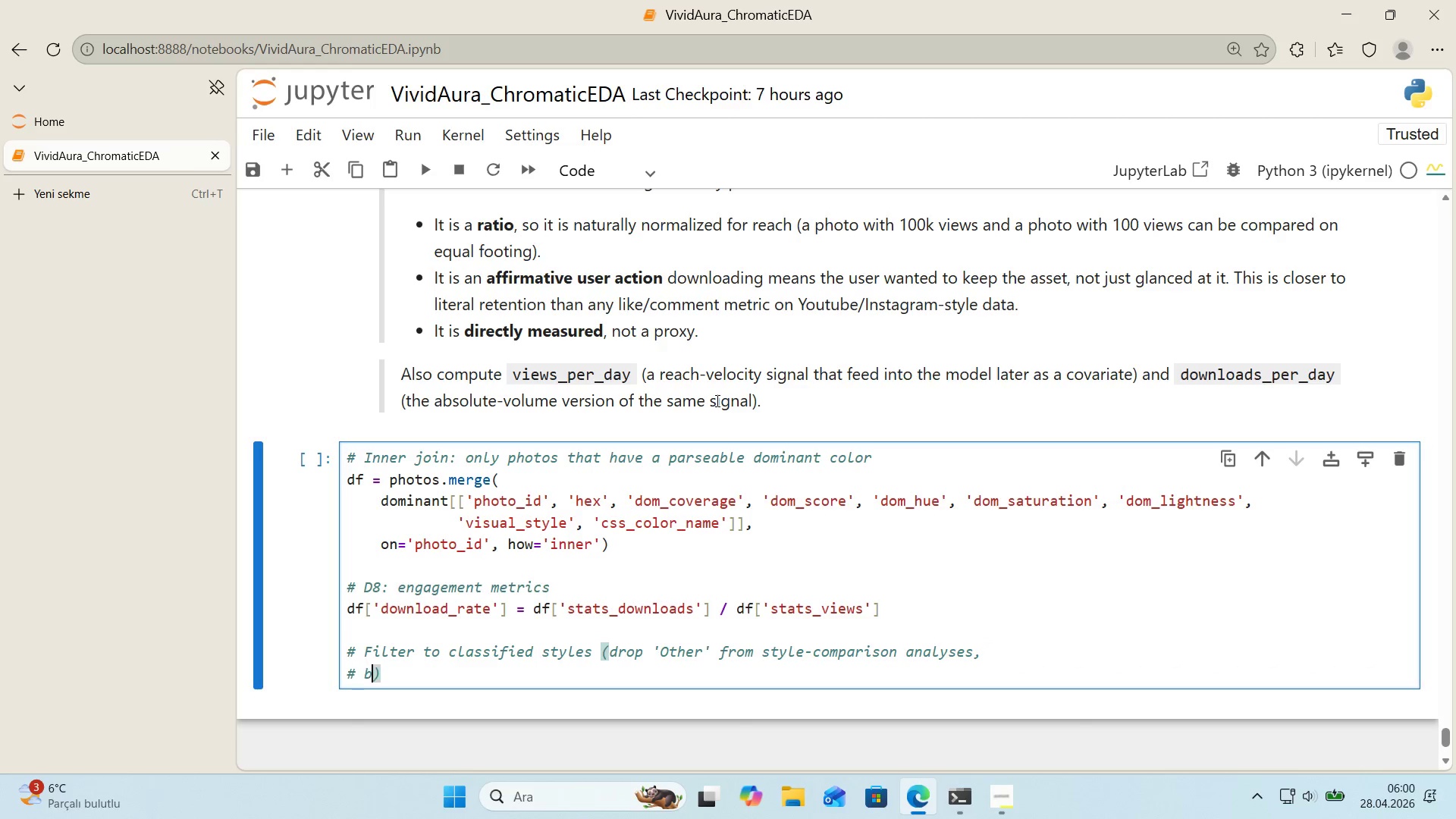 
key(Alt+Control+3)
 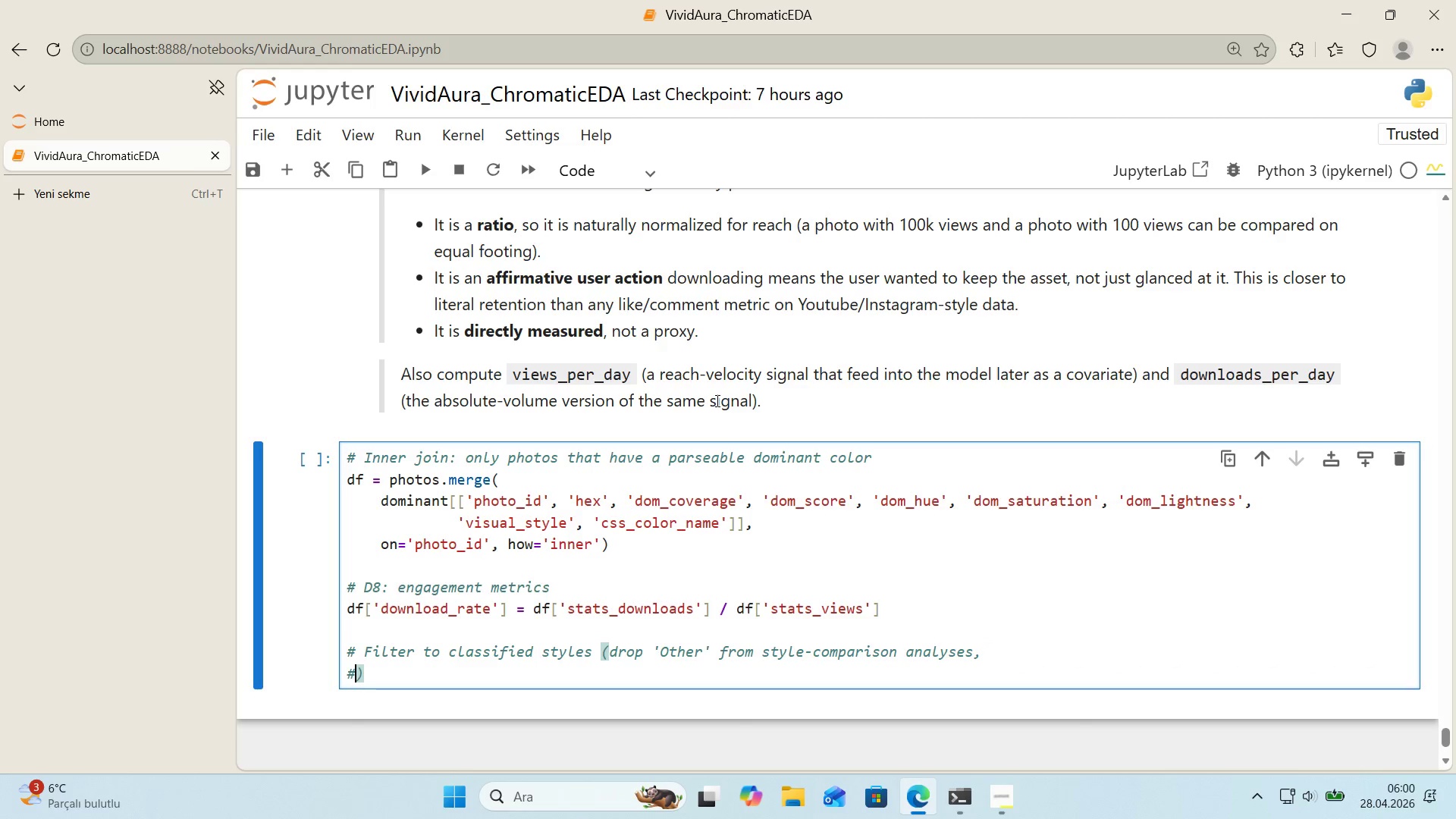 
type( but keep them 'n df for completeness)
 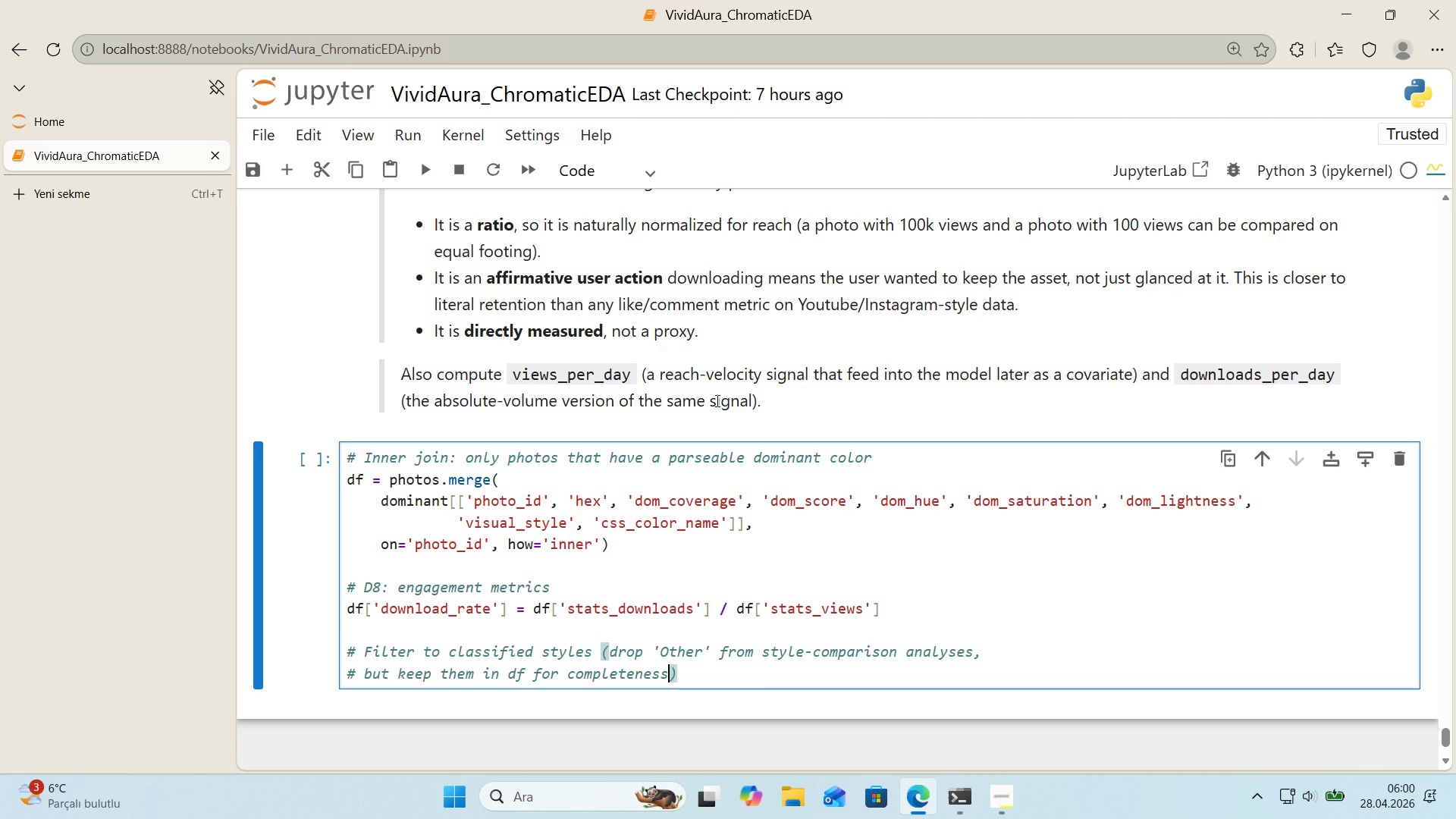 
key(ArrowRight)
 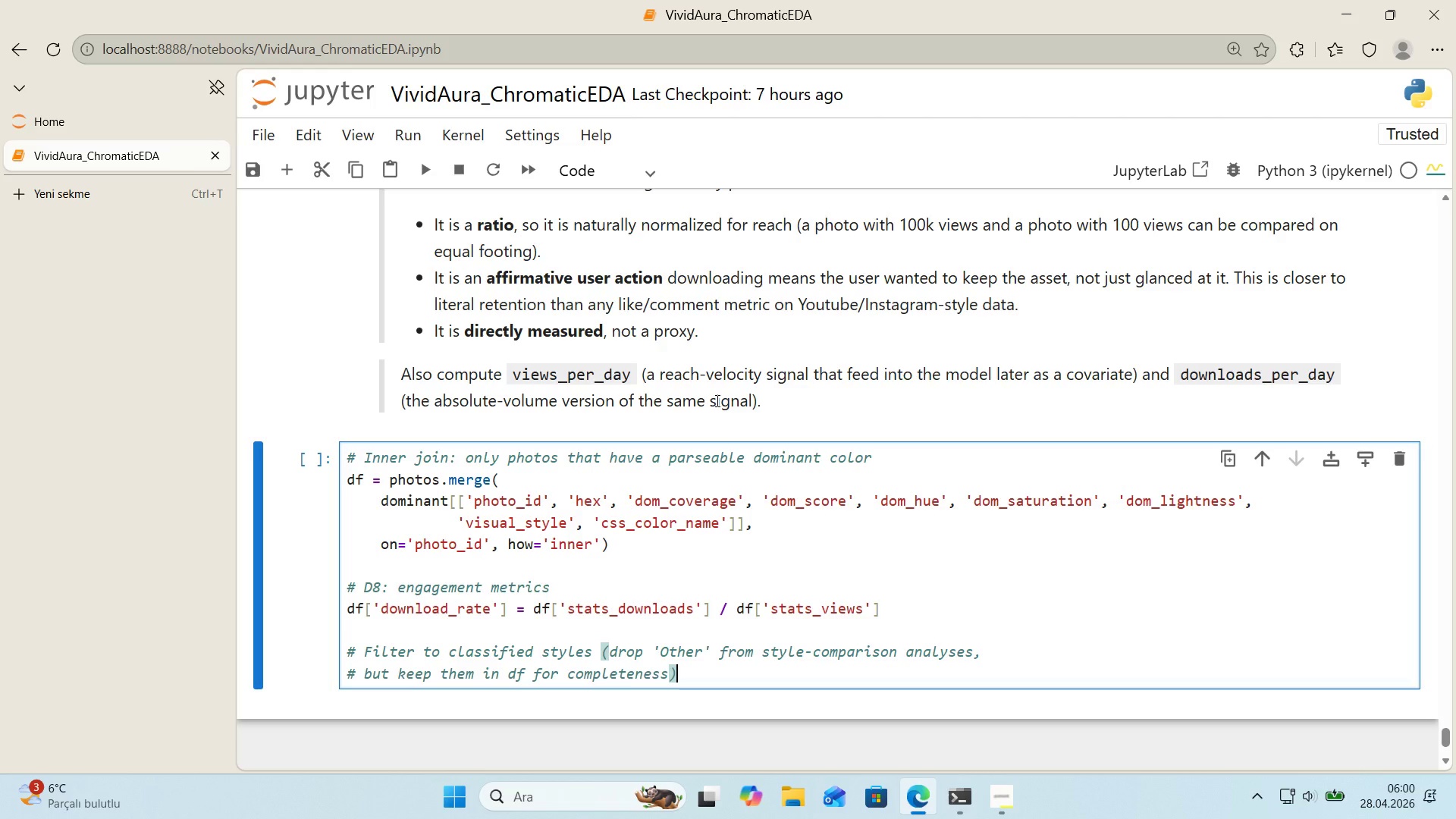 
key(Enter)
 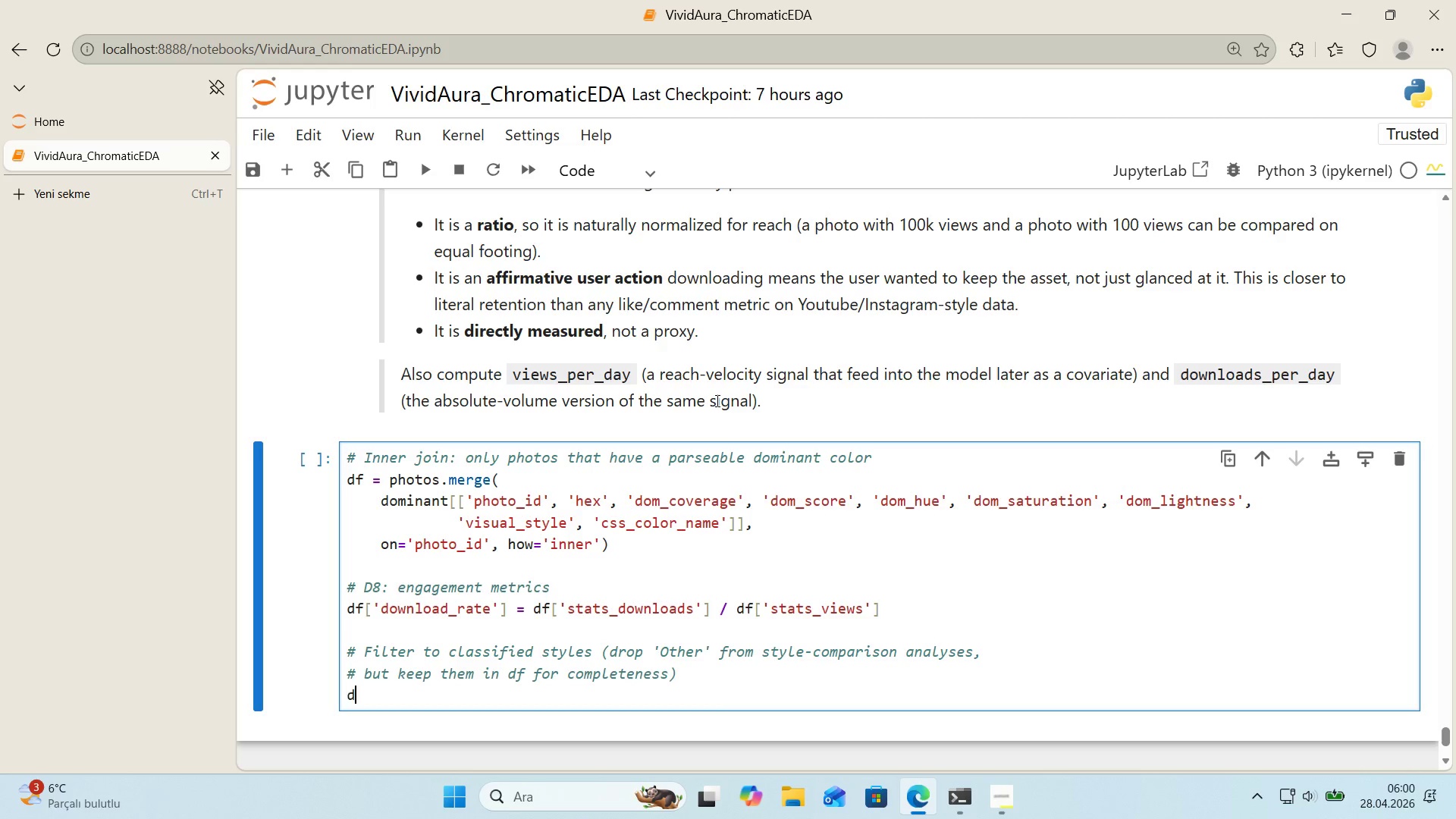 
type(df_styled ) df)
 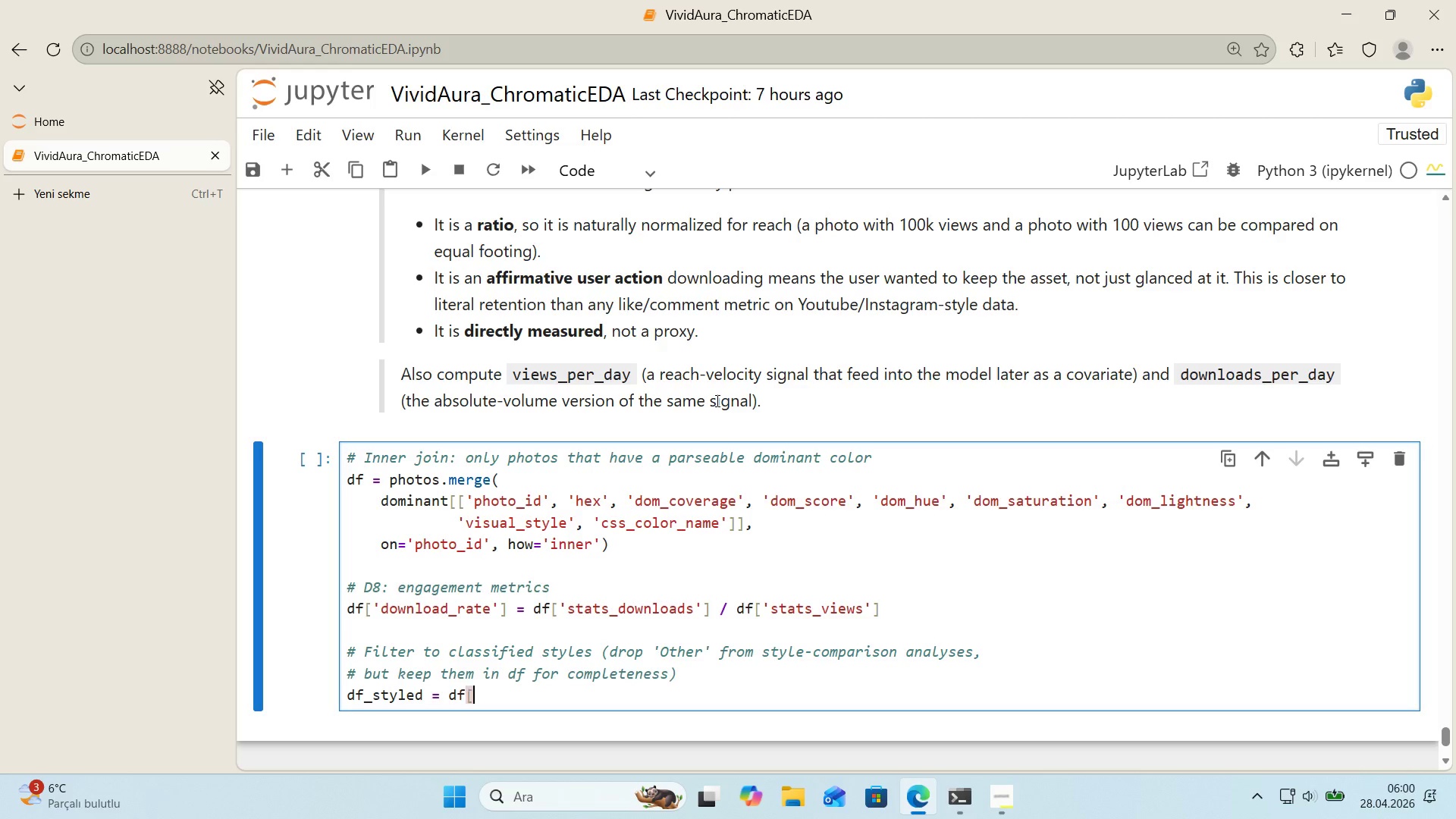 
key(Alt+Control+8)
 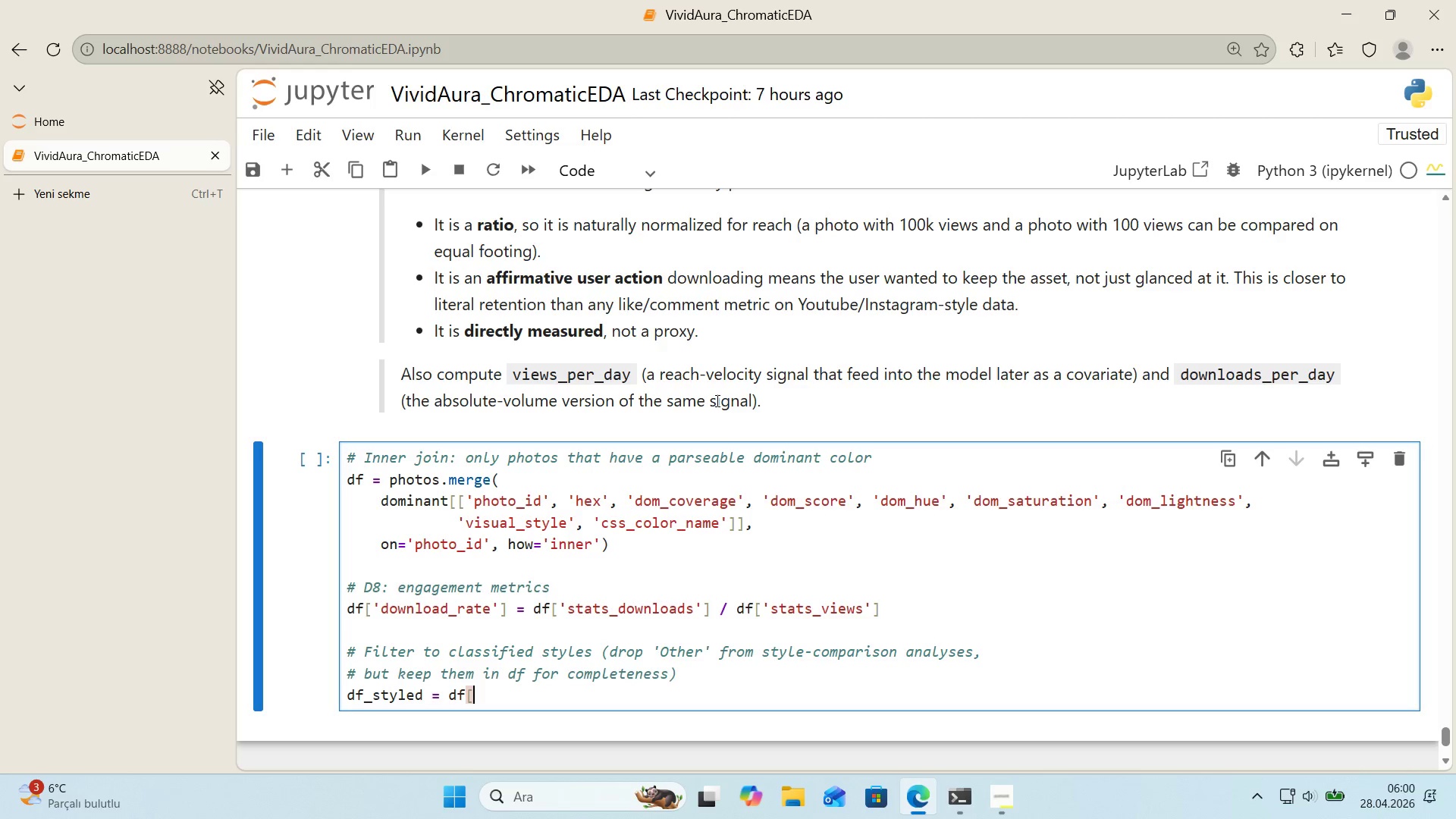 
key(Alt+Control+9)
 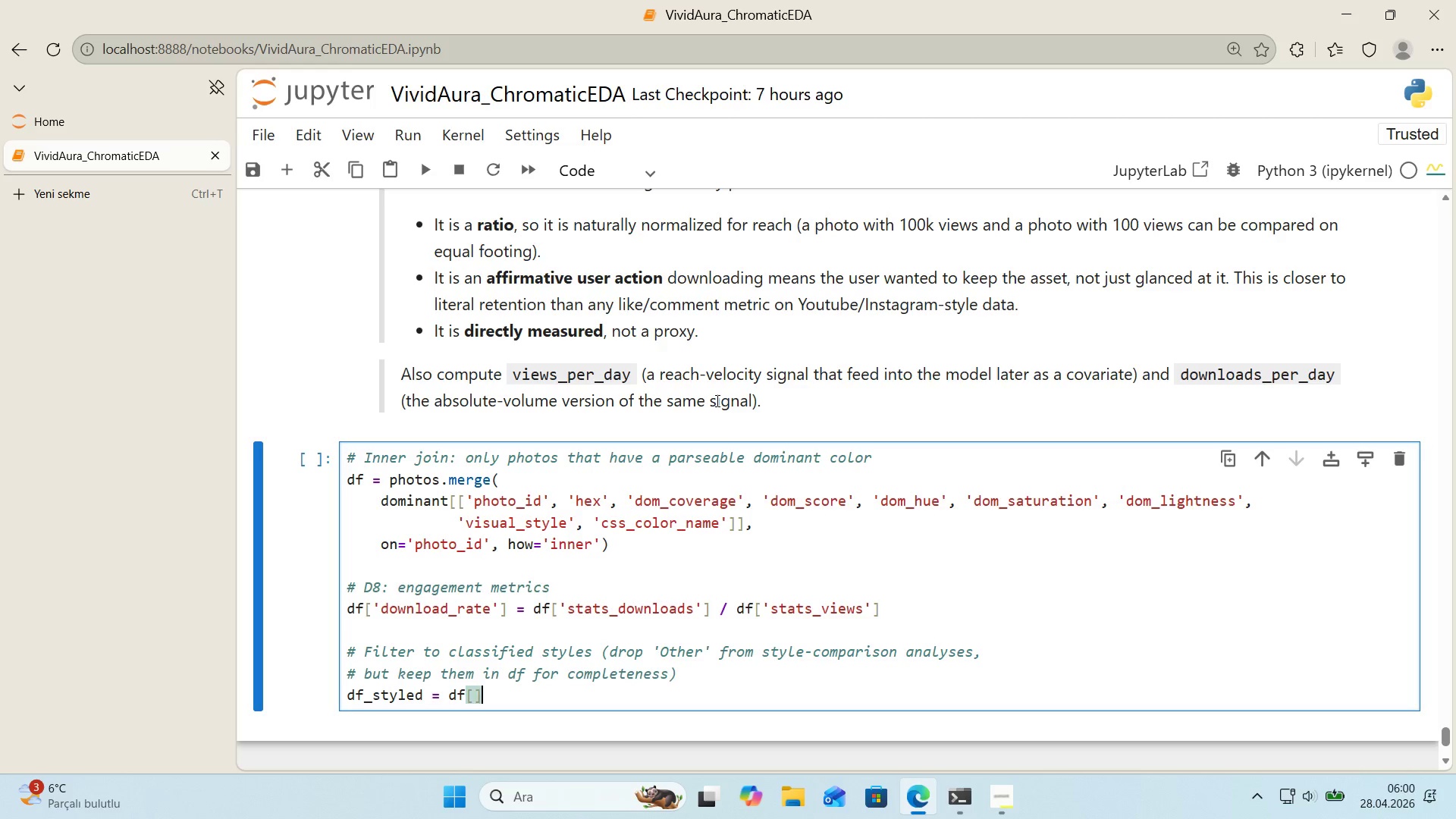 
key(ArrowLeft)
 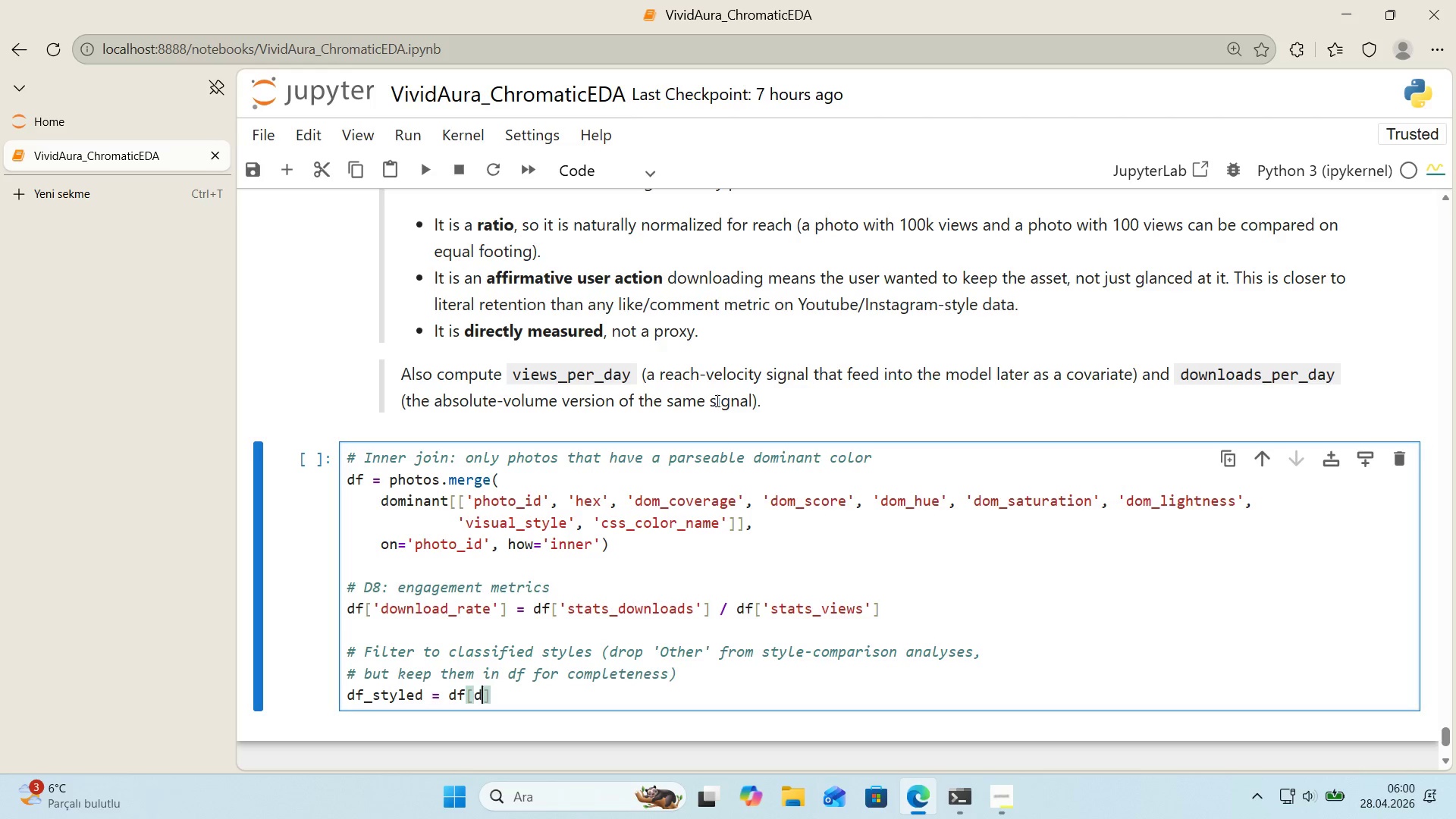 
type(df)
 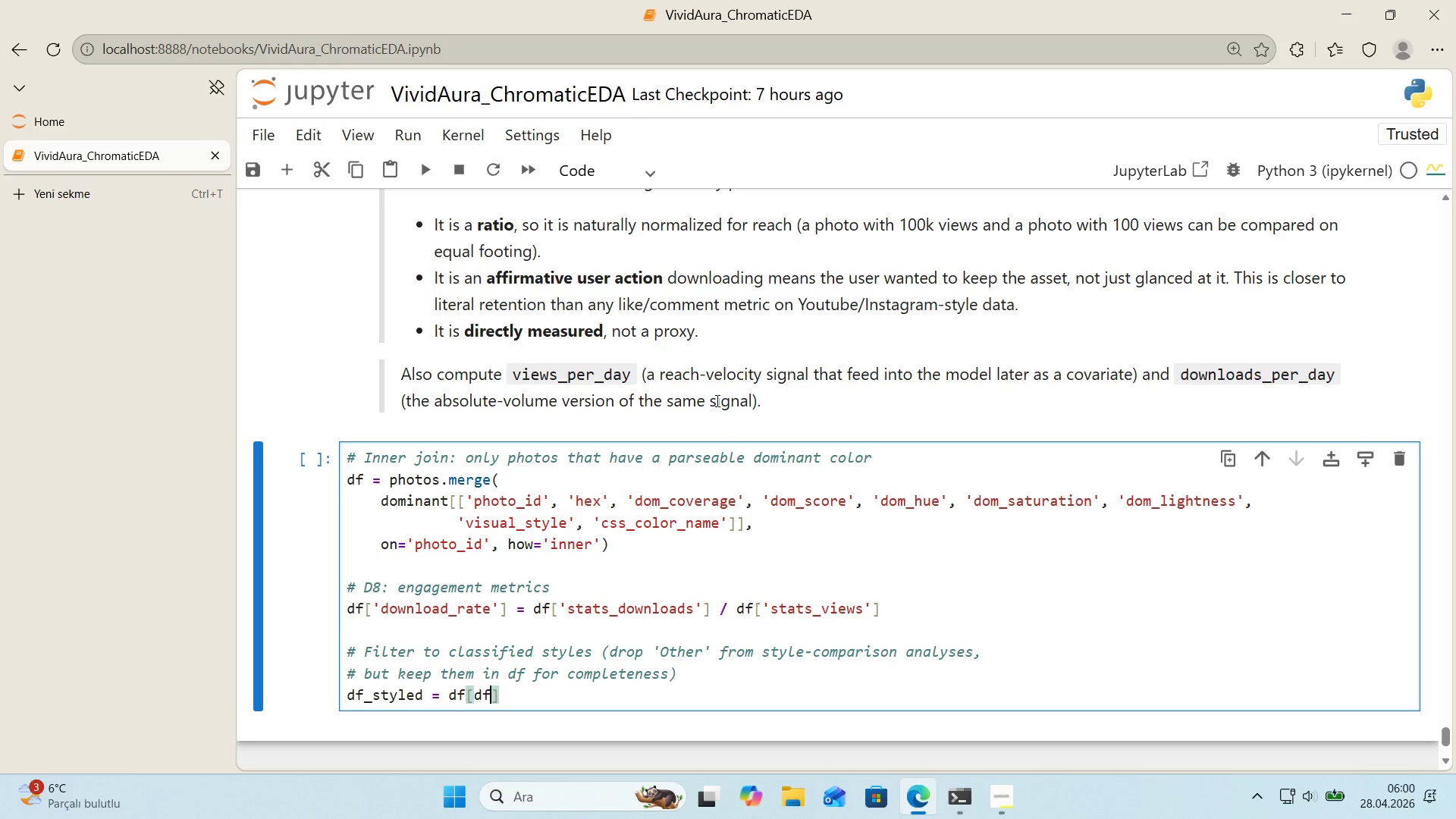 
key(Alt+Control+8)
 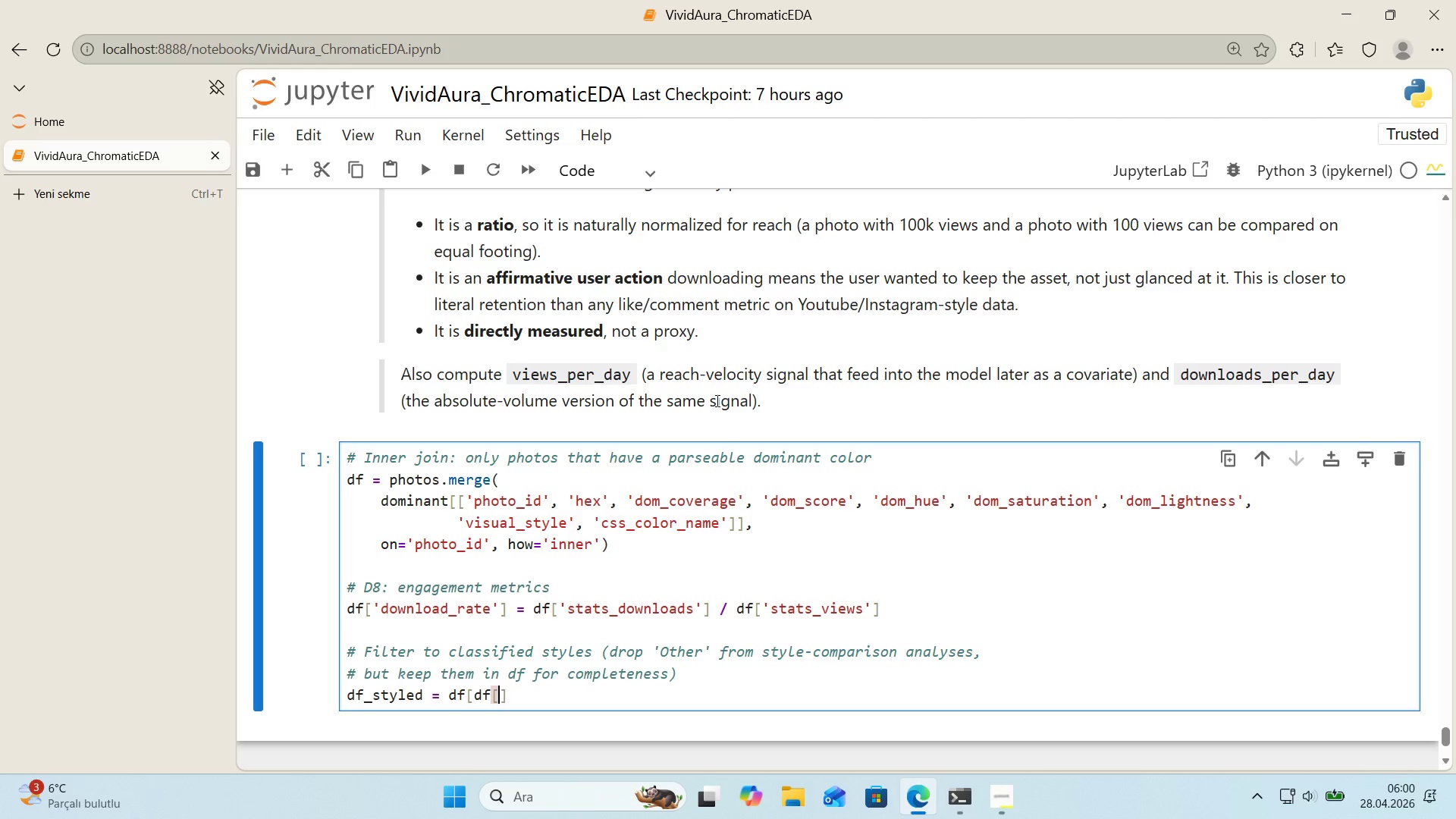 
key(Alt+Control+9)
 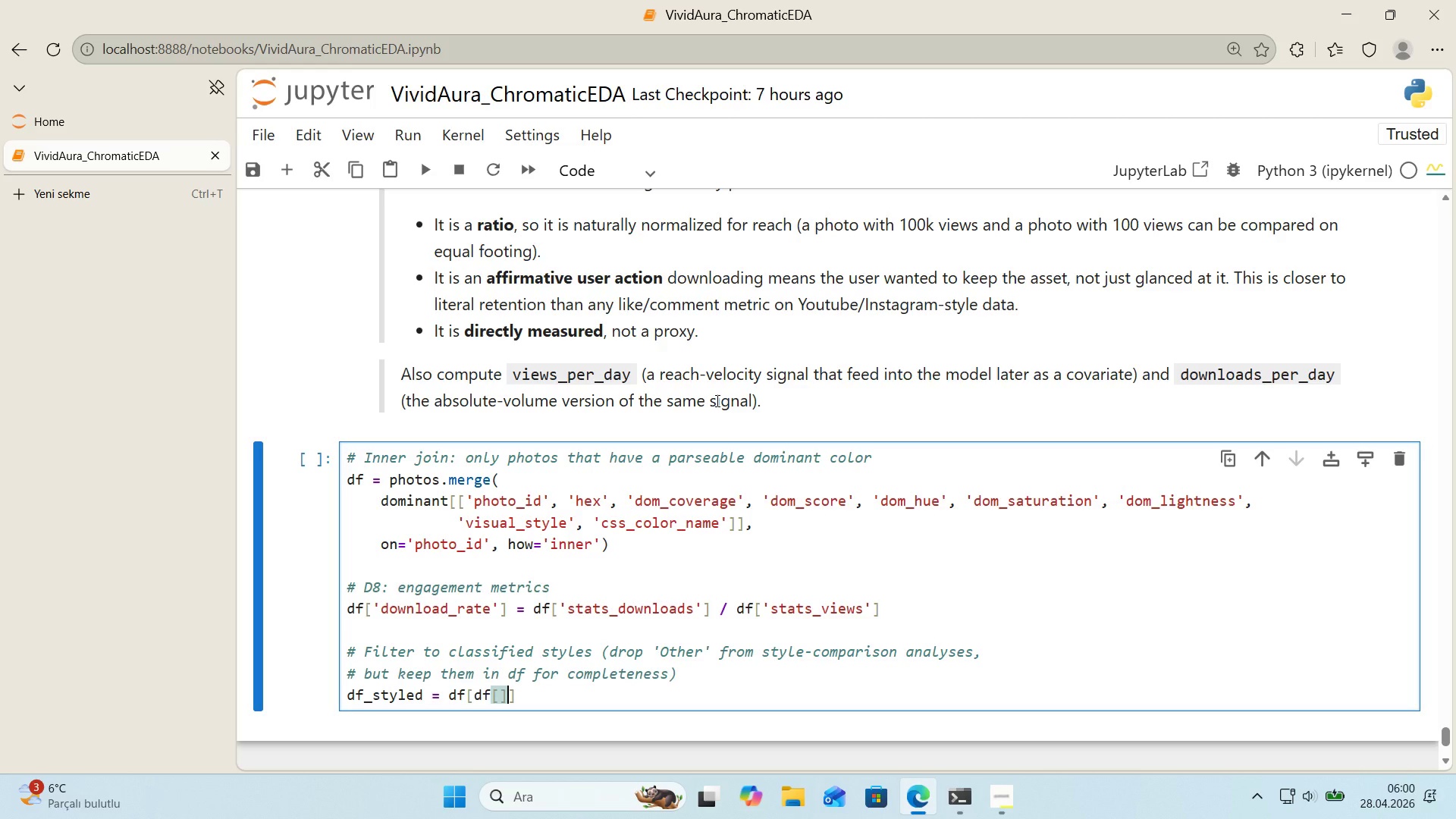 
key(ArrowLeft)
 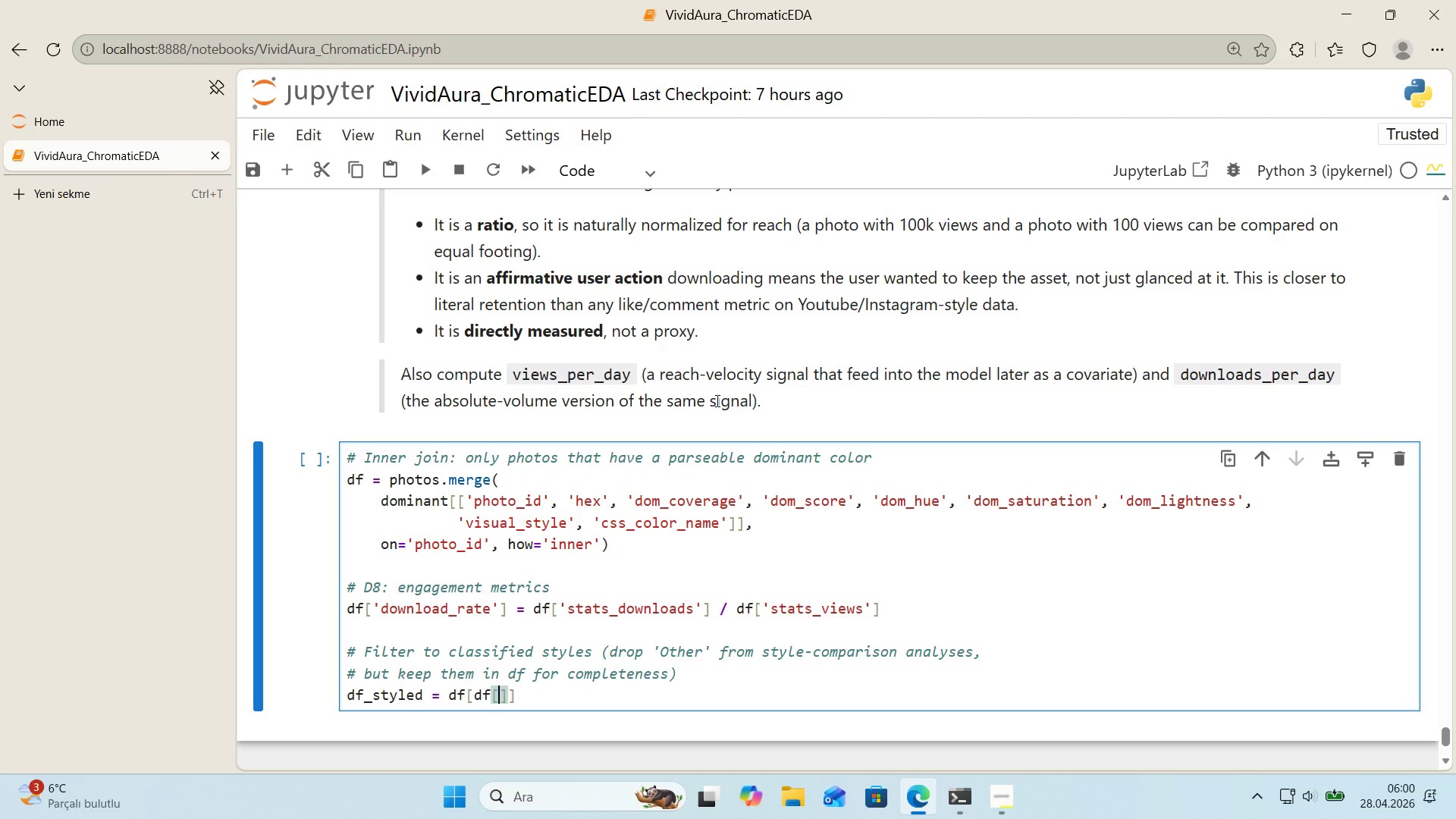 
type(@@)
 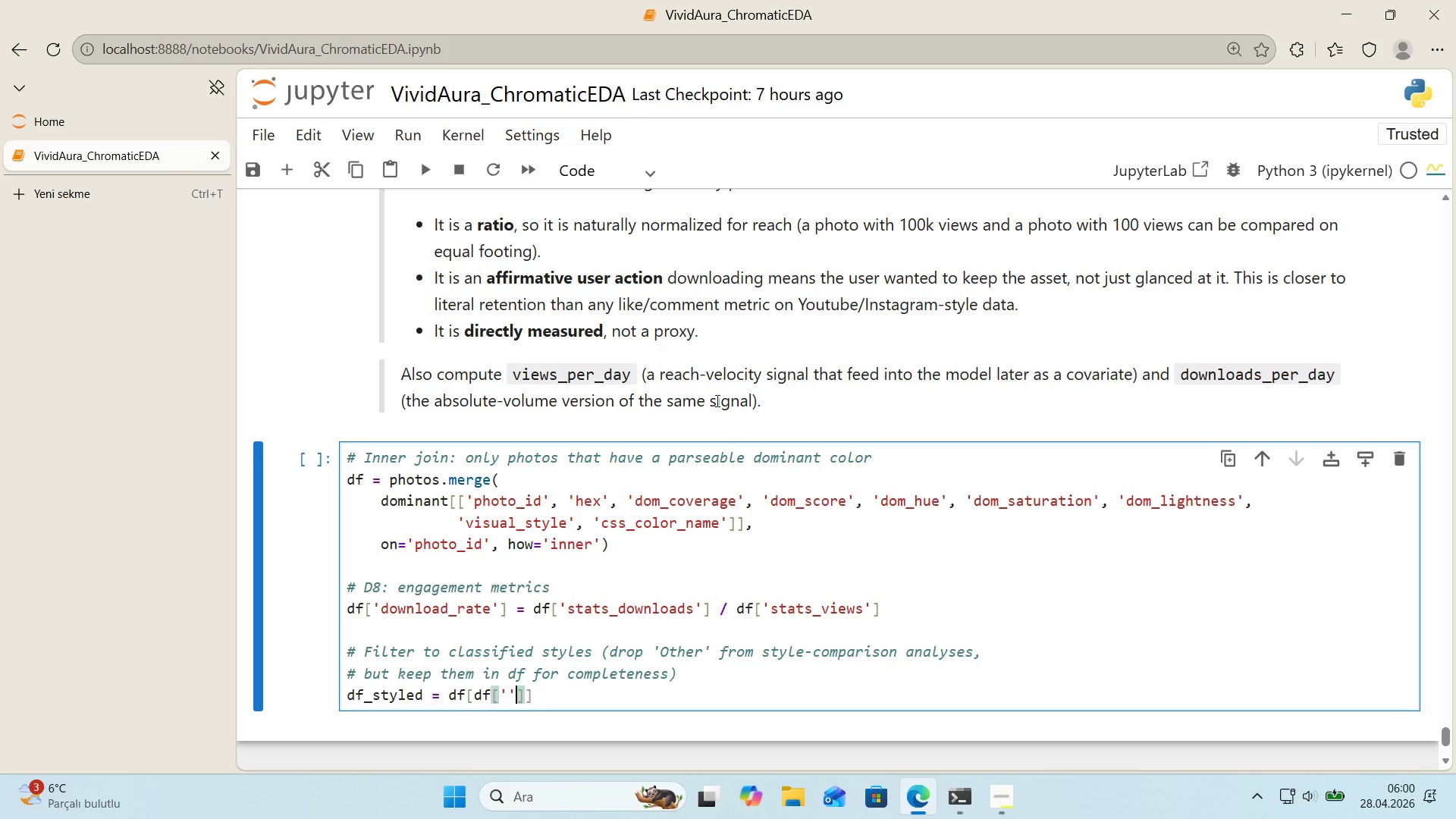 
key(ArrowLeft)
 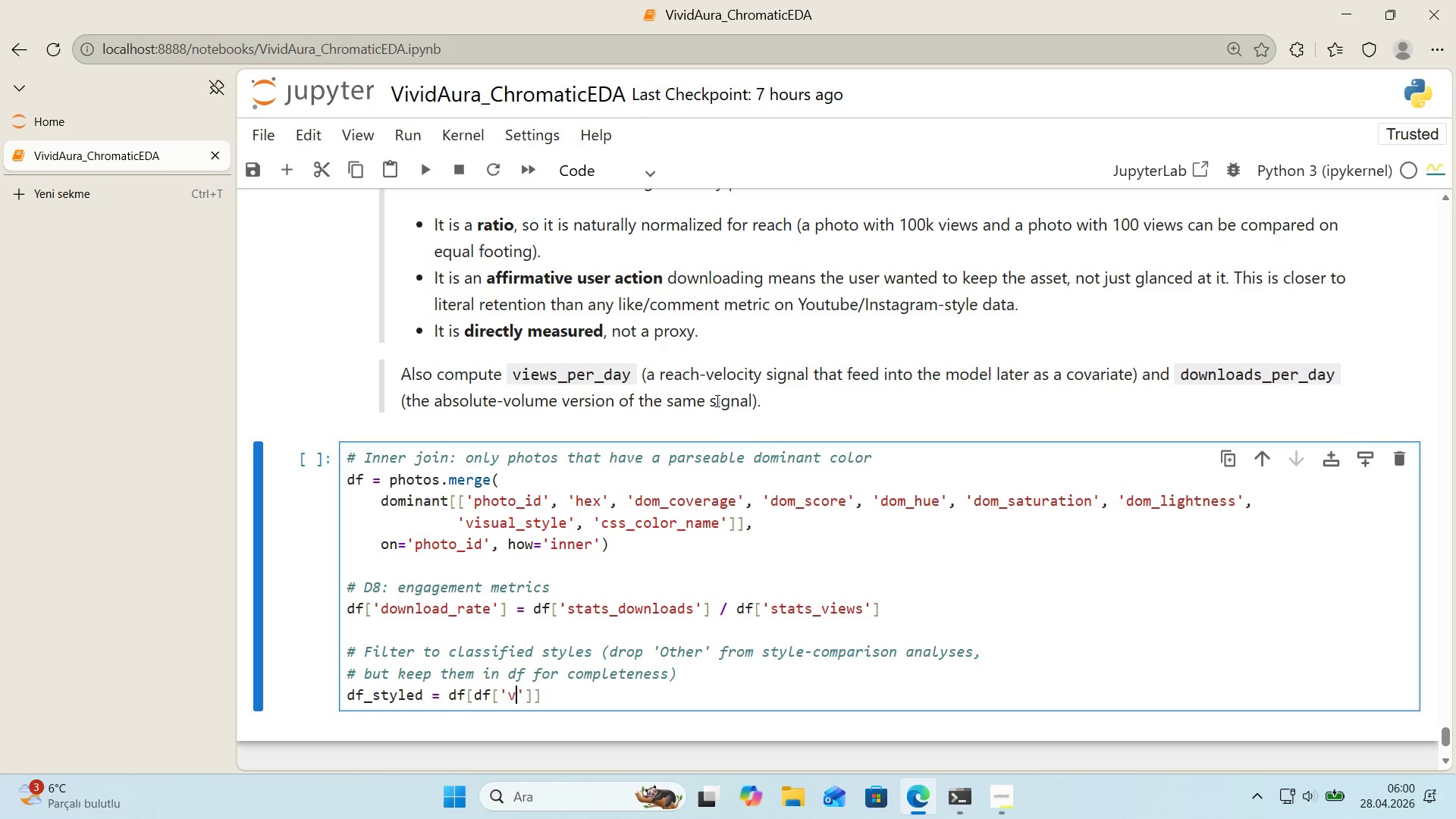 
type(v'sual_style)
 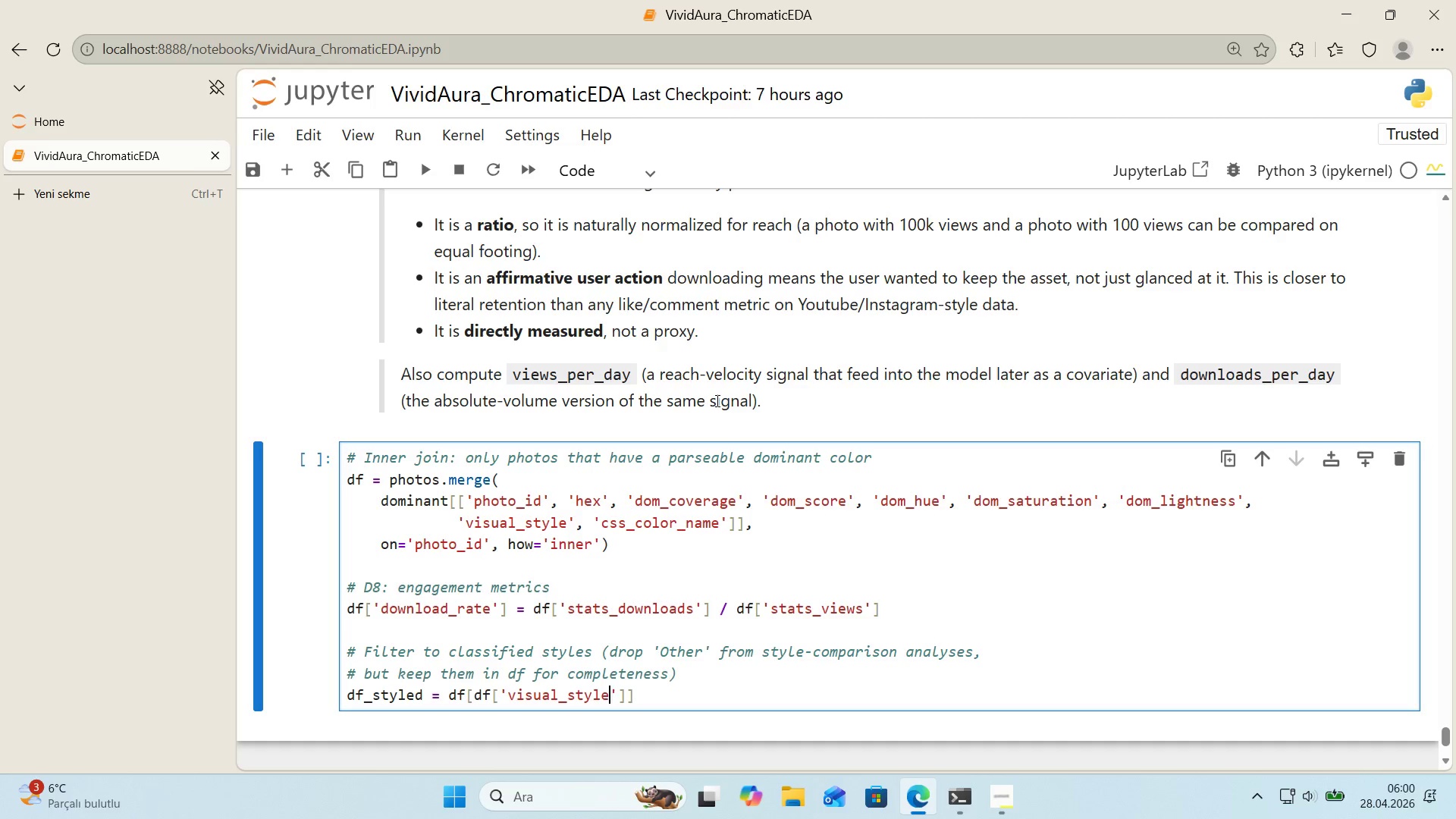 
key(ArrowRight)
 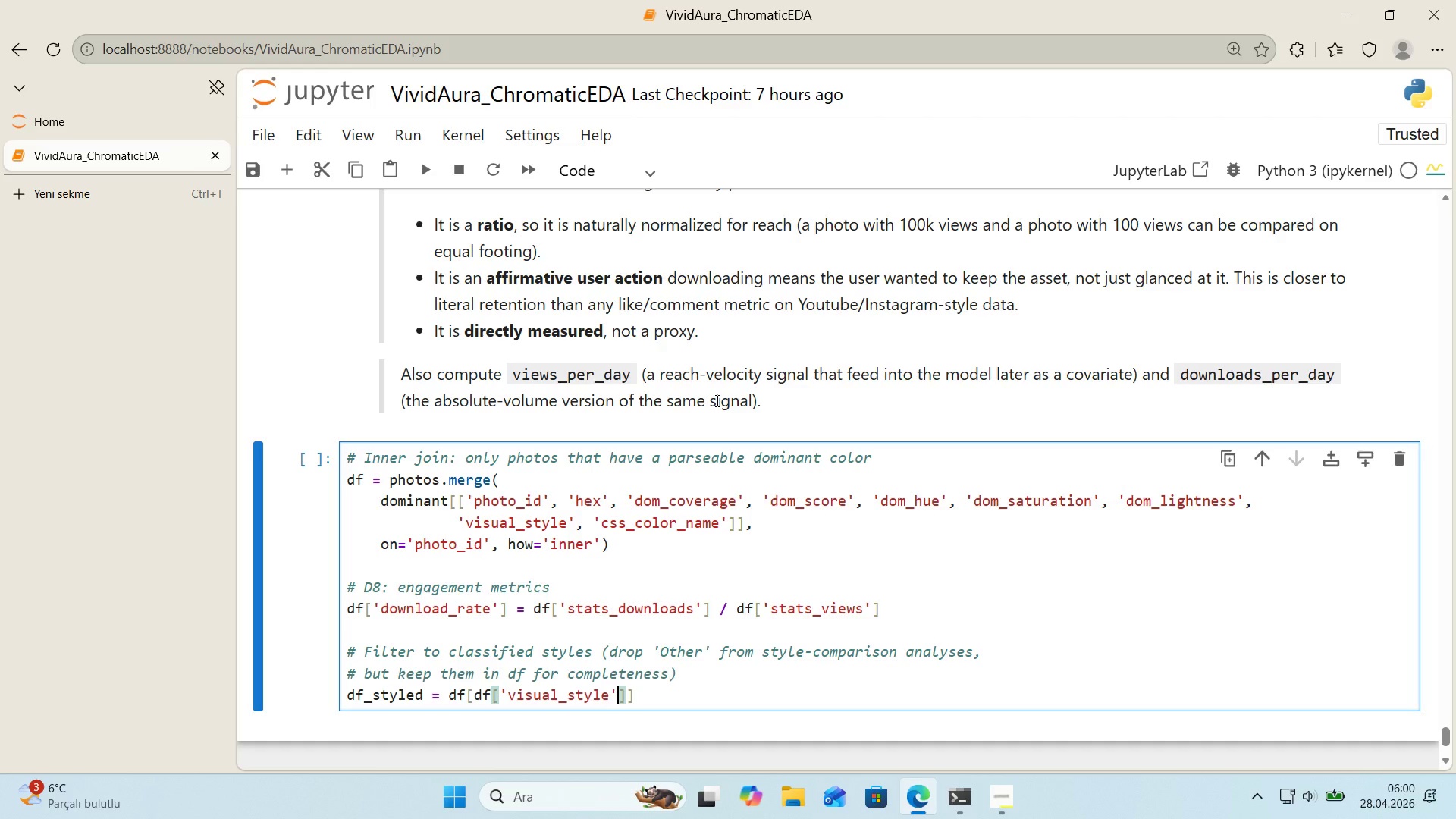 
key(ArrowRight)
 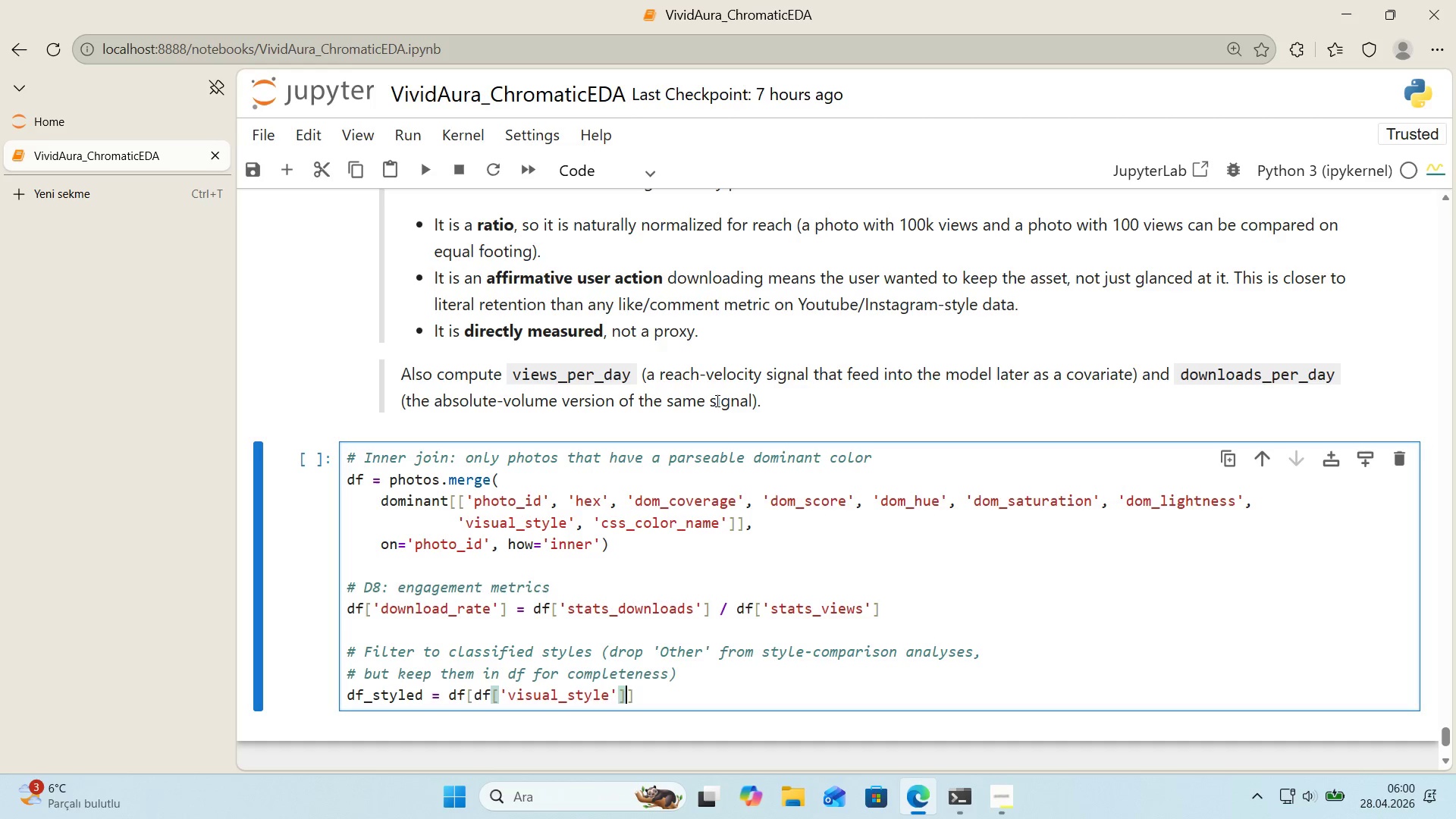 
type( !) @@)
 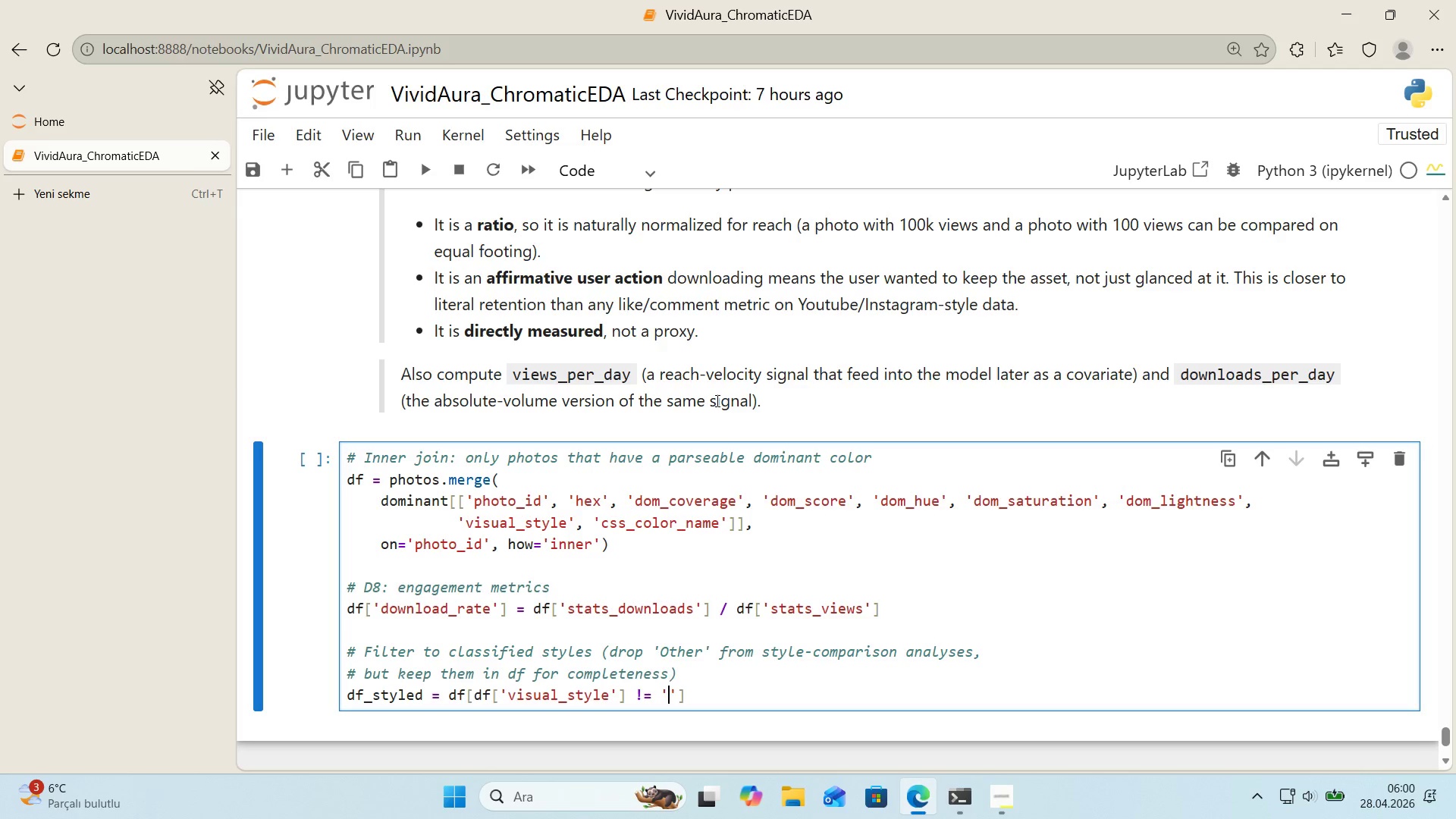 
 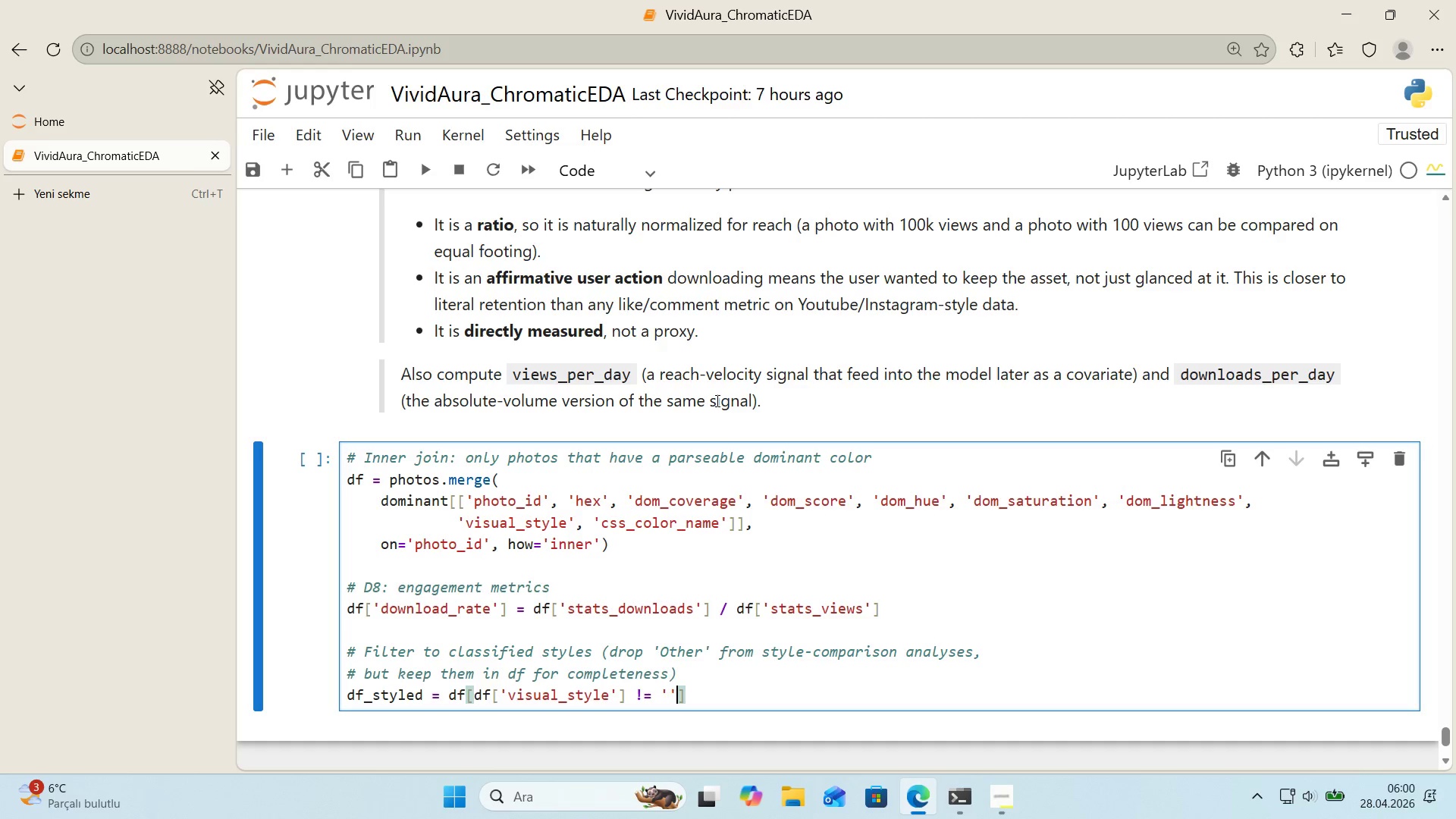 
key(ArrowLeft)
 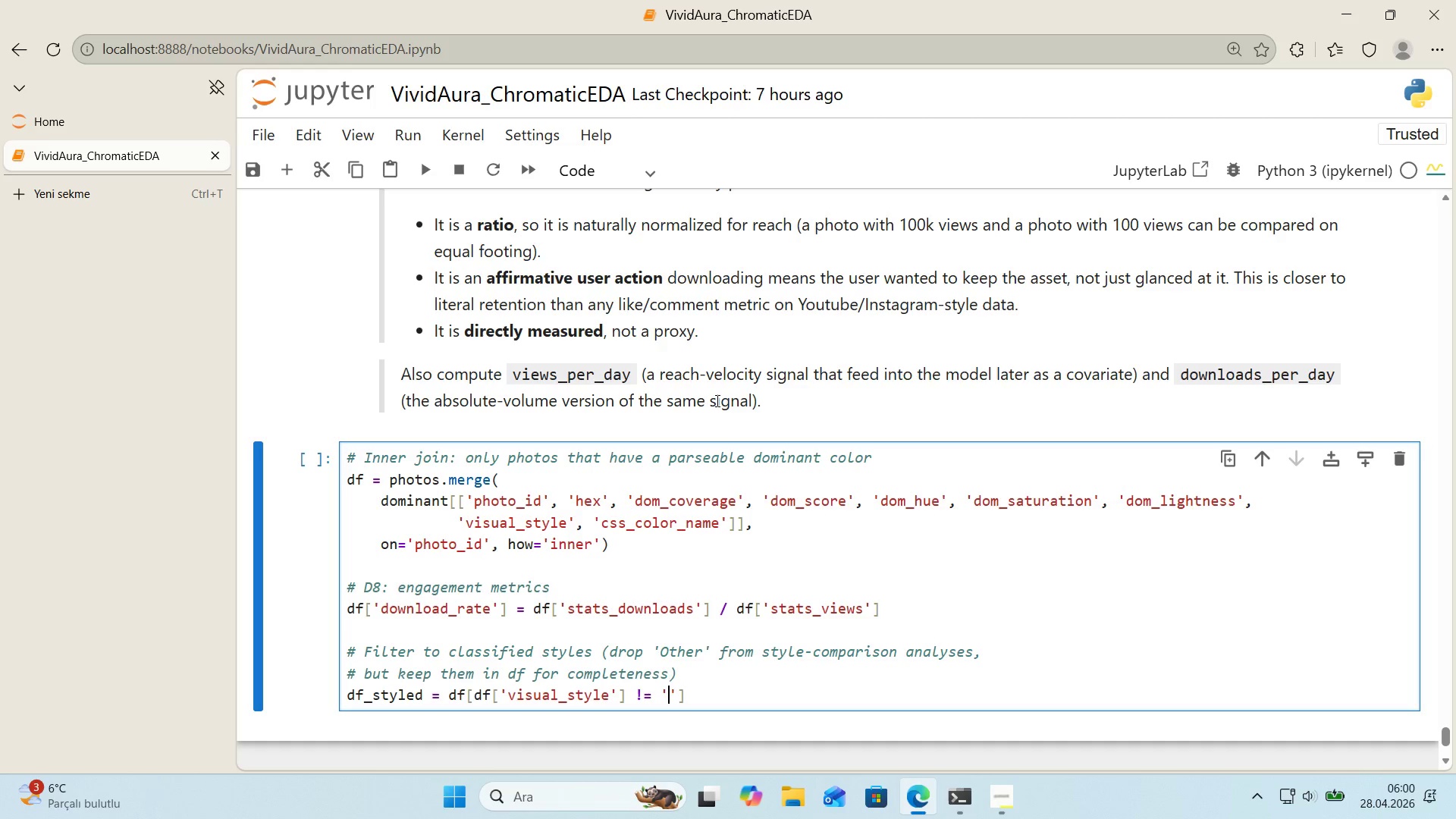 
type(Other)
 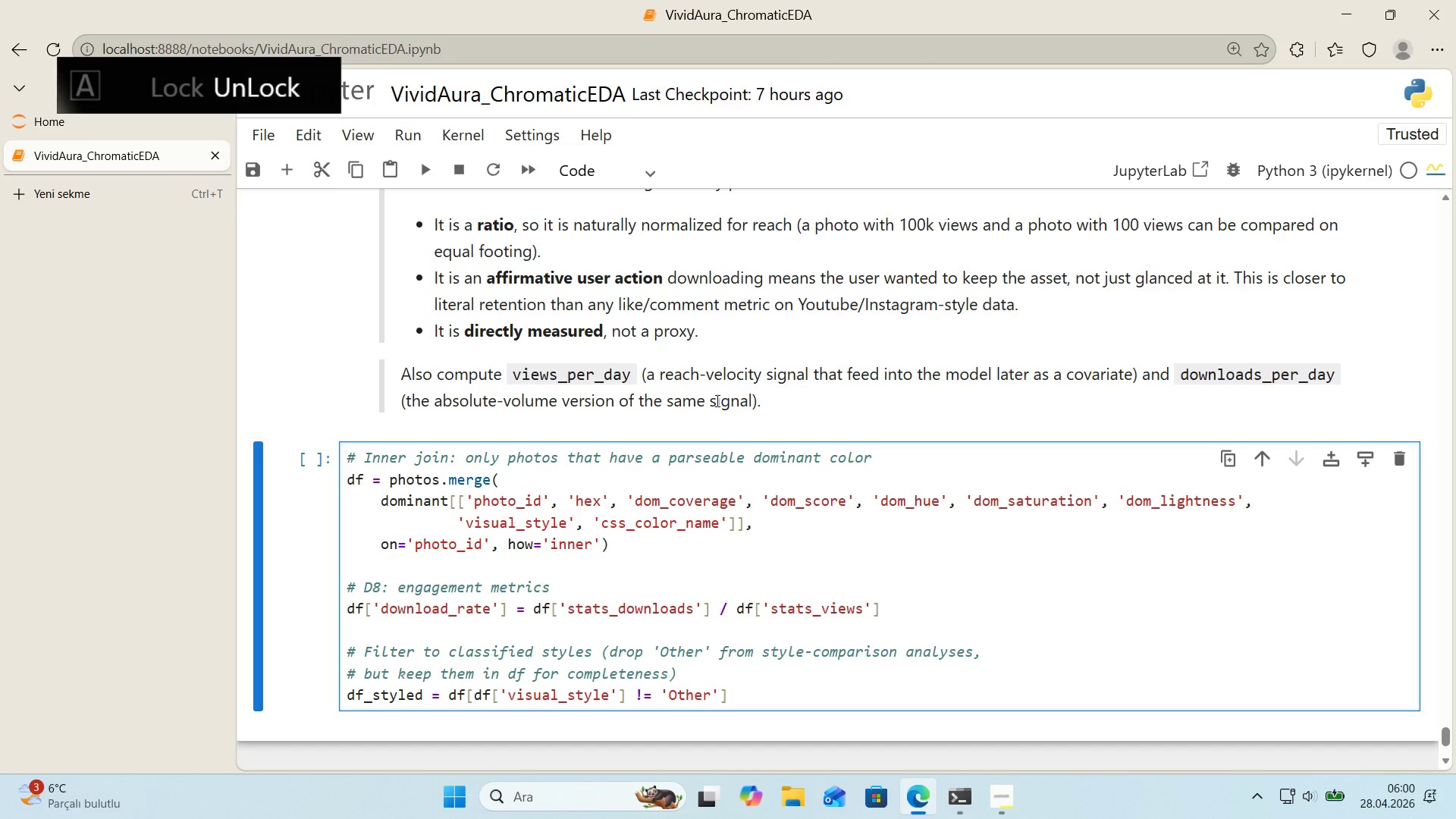 
scroll: coordinate [716, 400], scroll_direction: down, amount: 1.0
 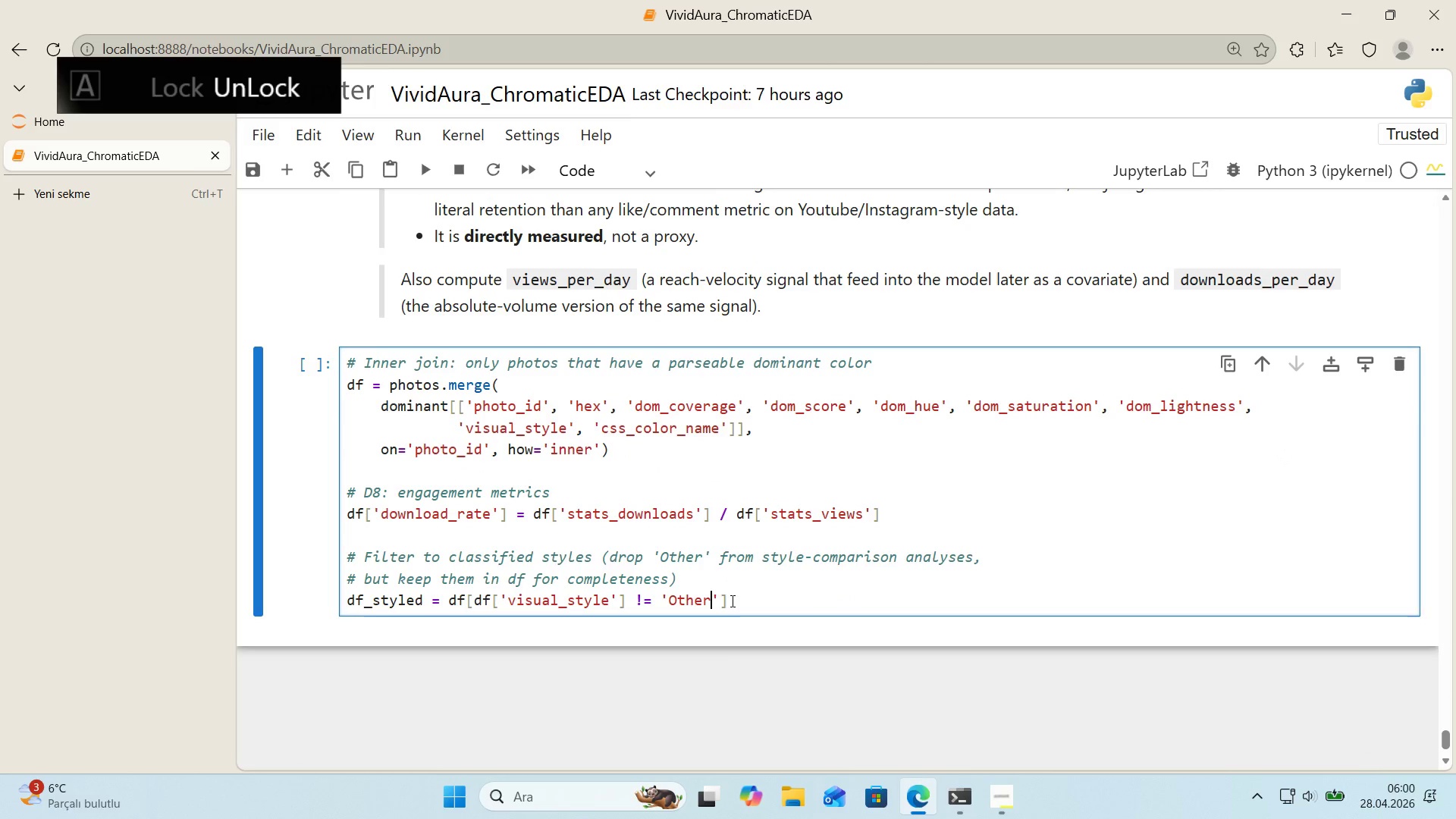 
left_click([733, 597])
 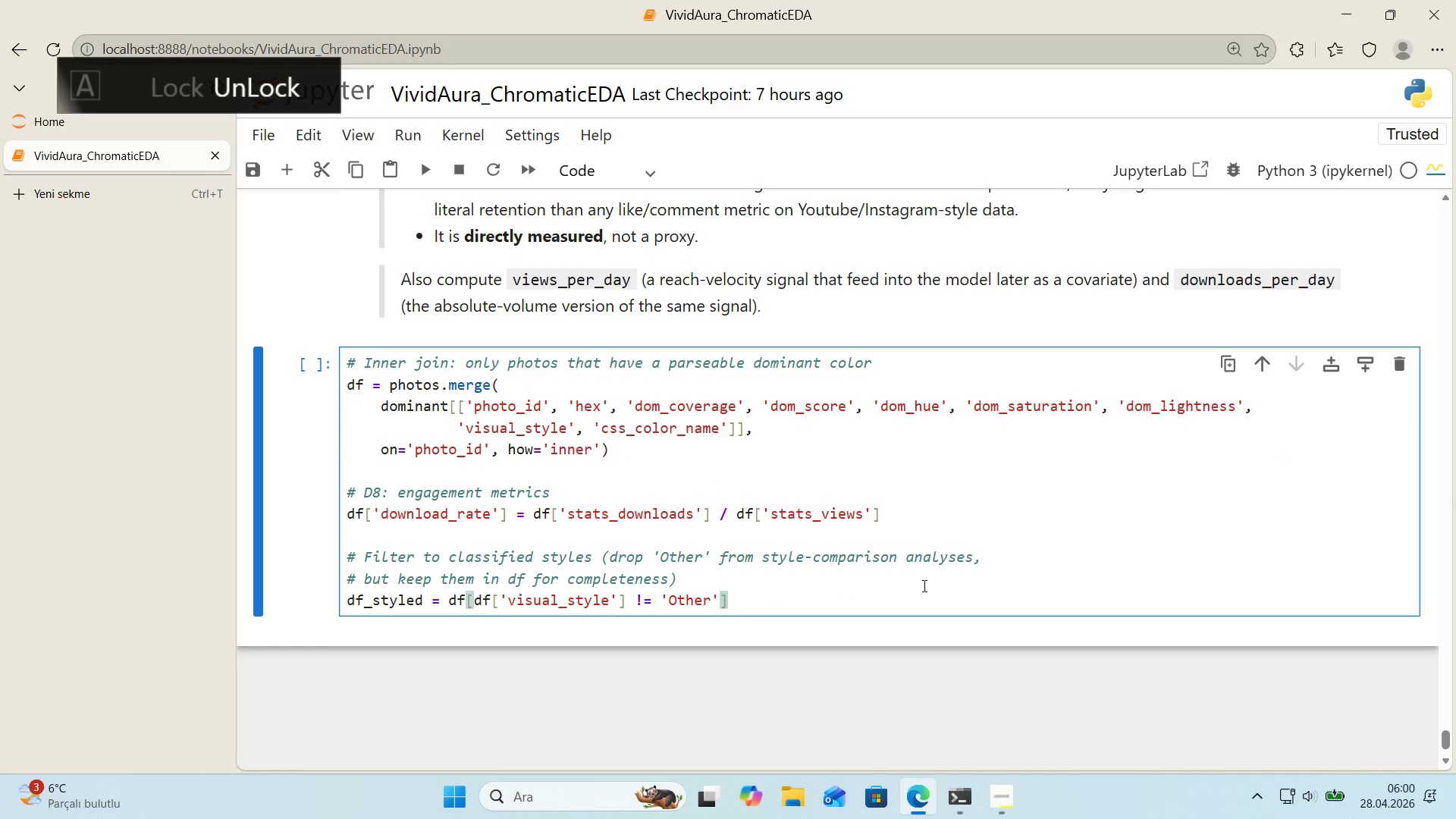 
type(.copy*()
 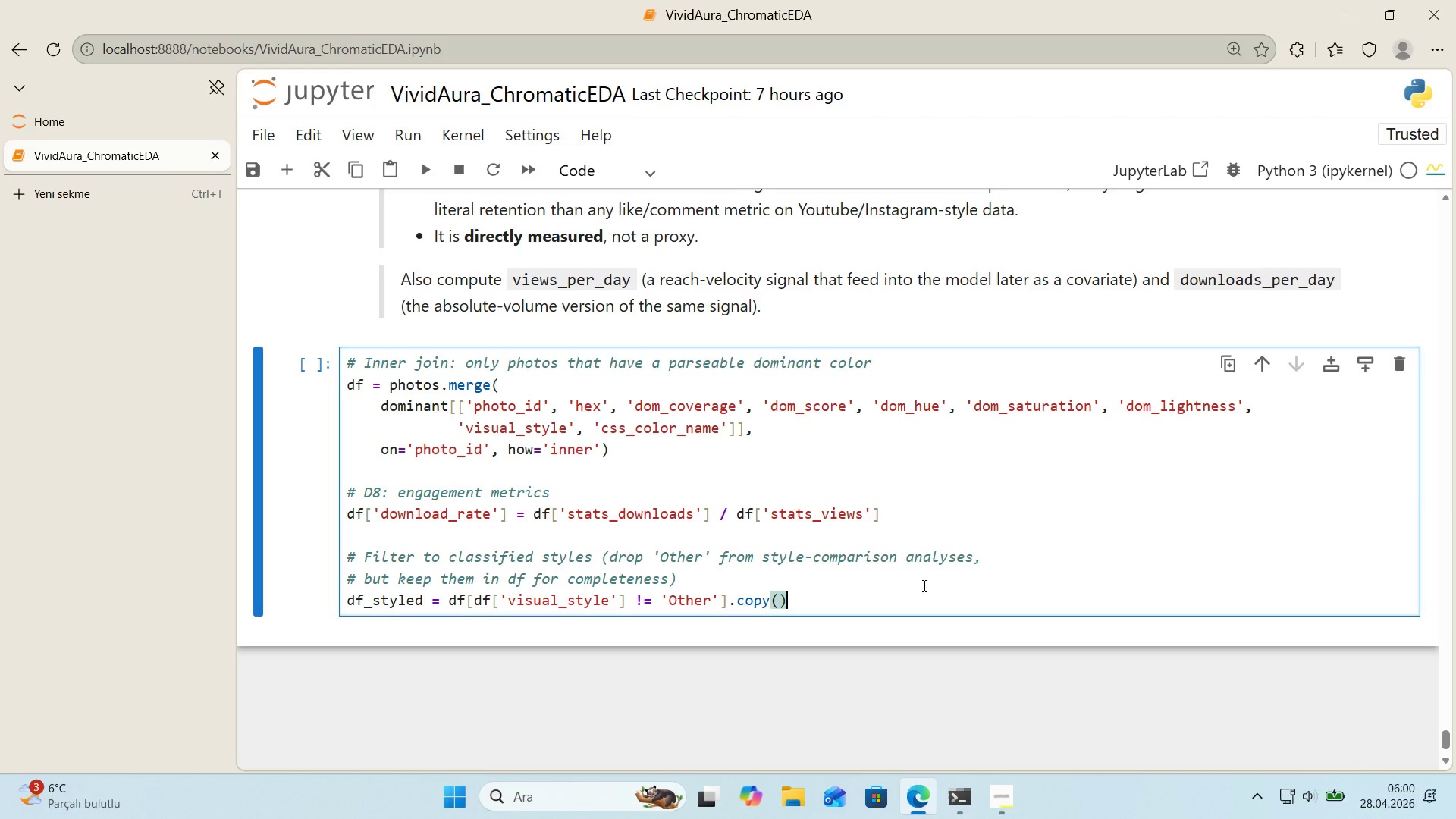 
wait(14.66)
 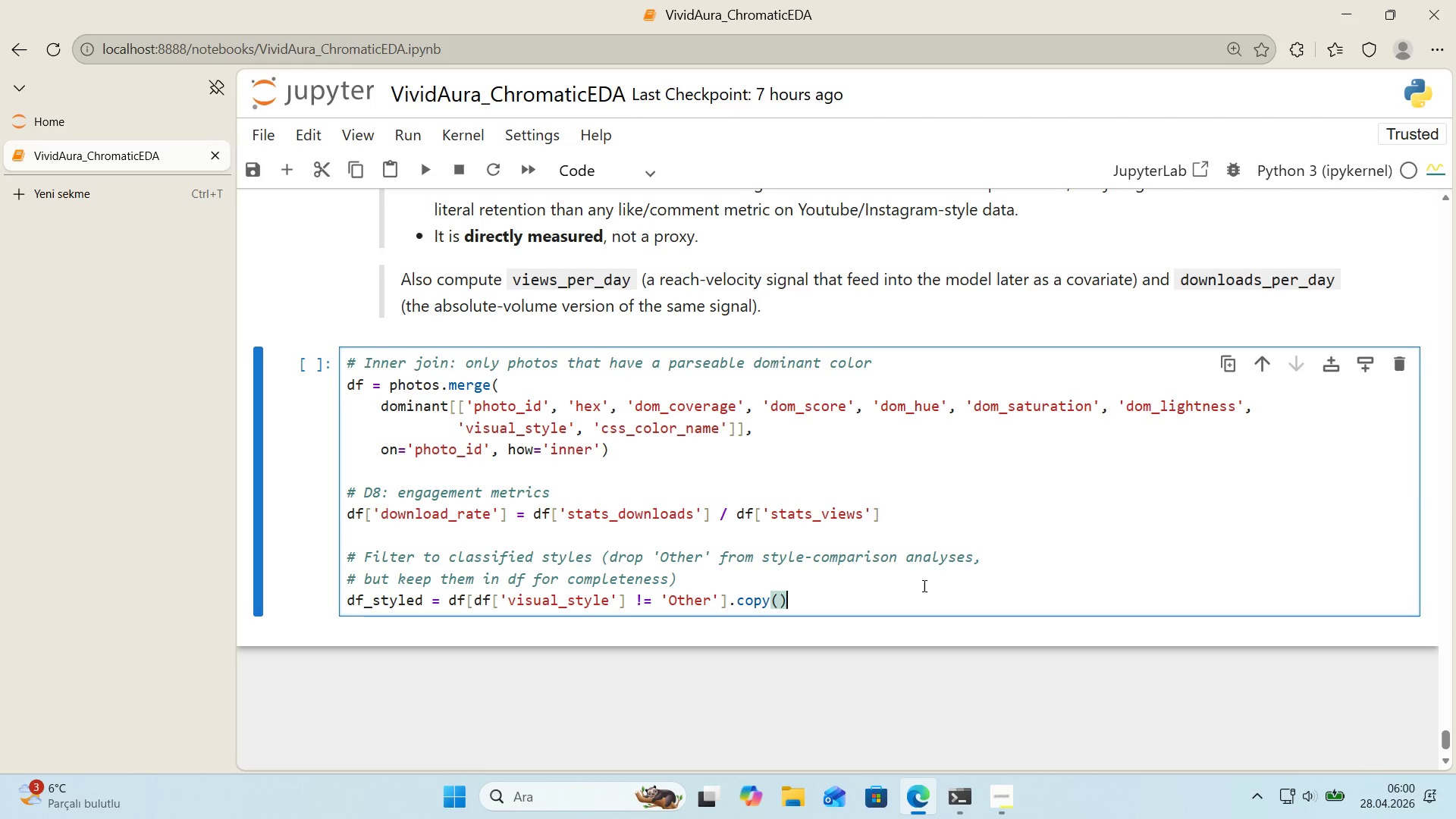 
double_click([363, 384])
 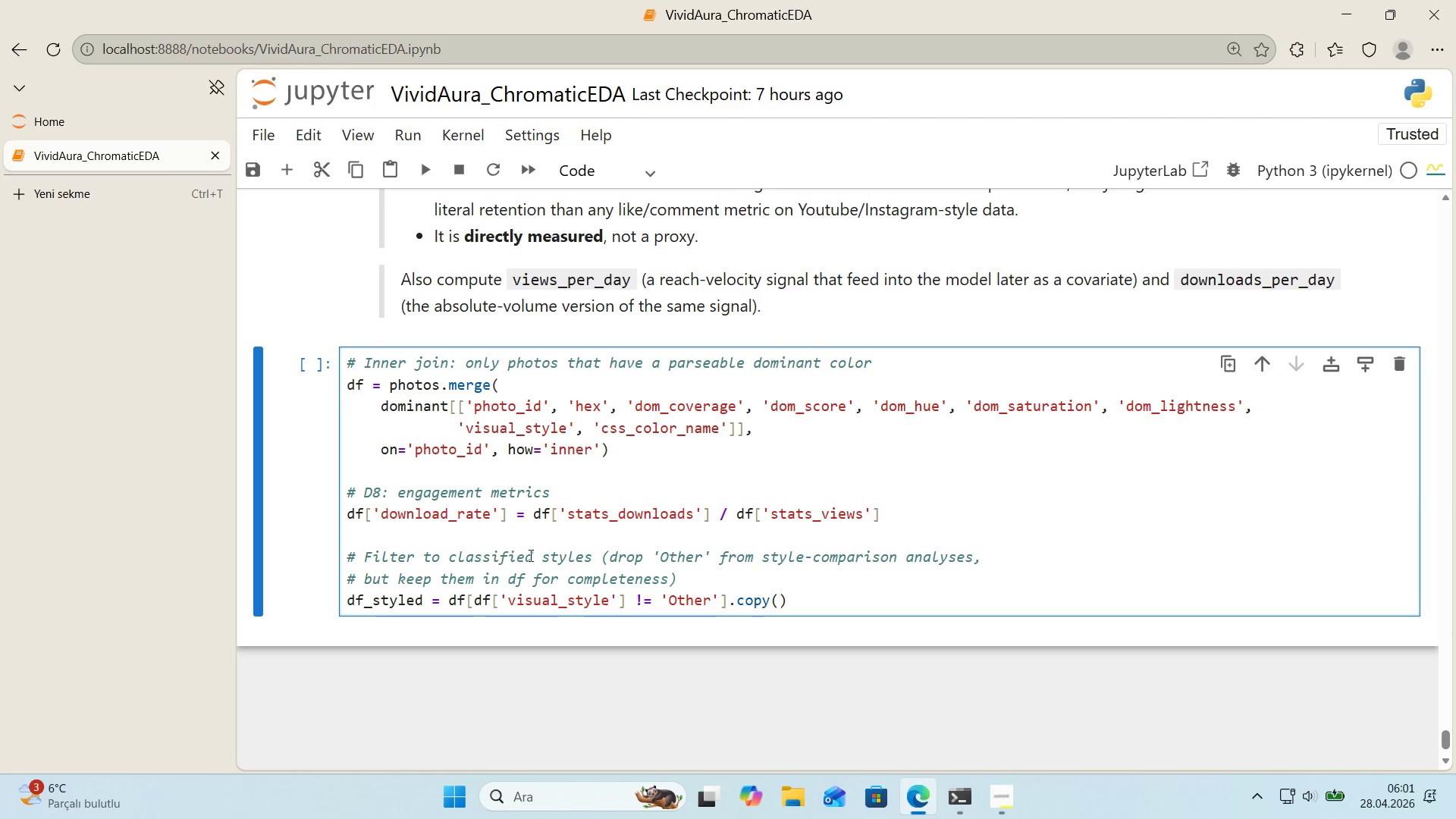 
wait(56.33)
 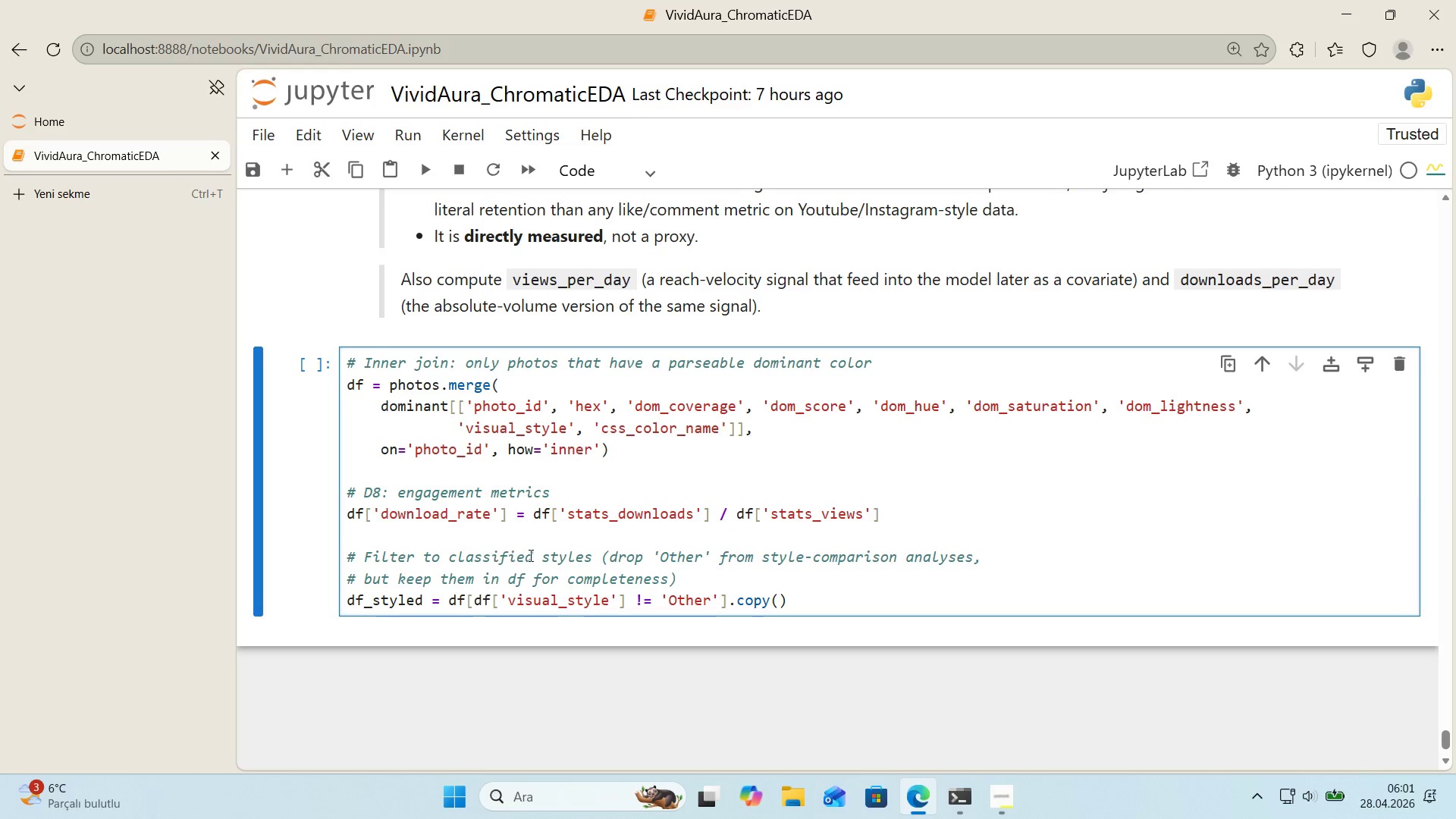 
scroll: coordinate [396, 586], scroll_direction: down, amount: 1.0
 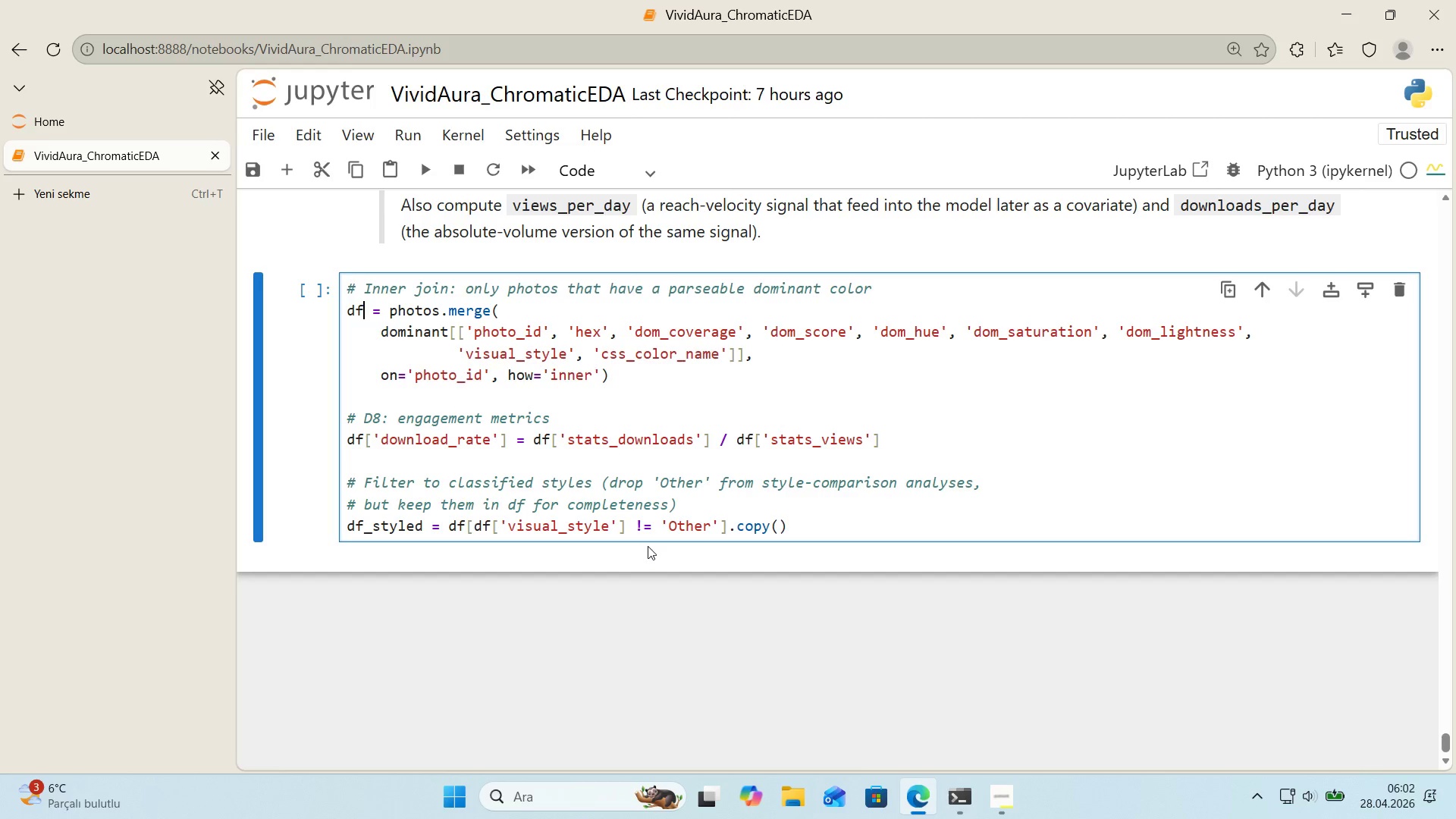 
wait(17.04)
 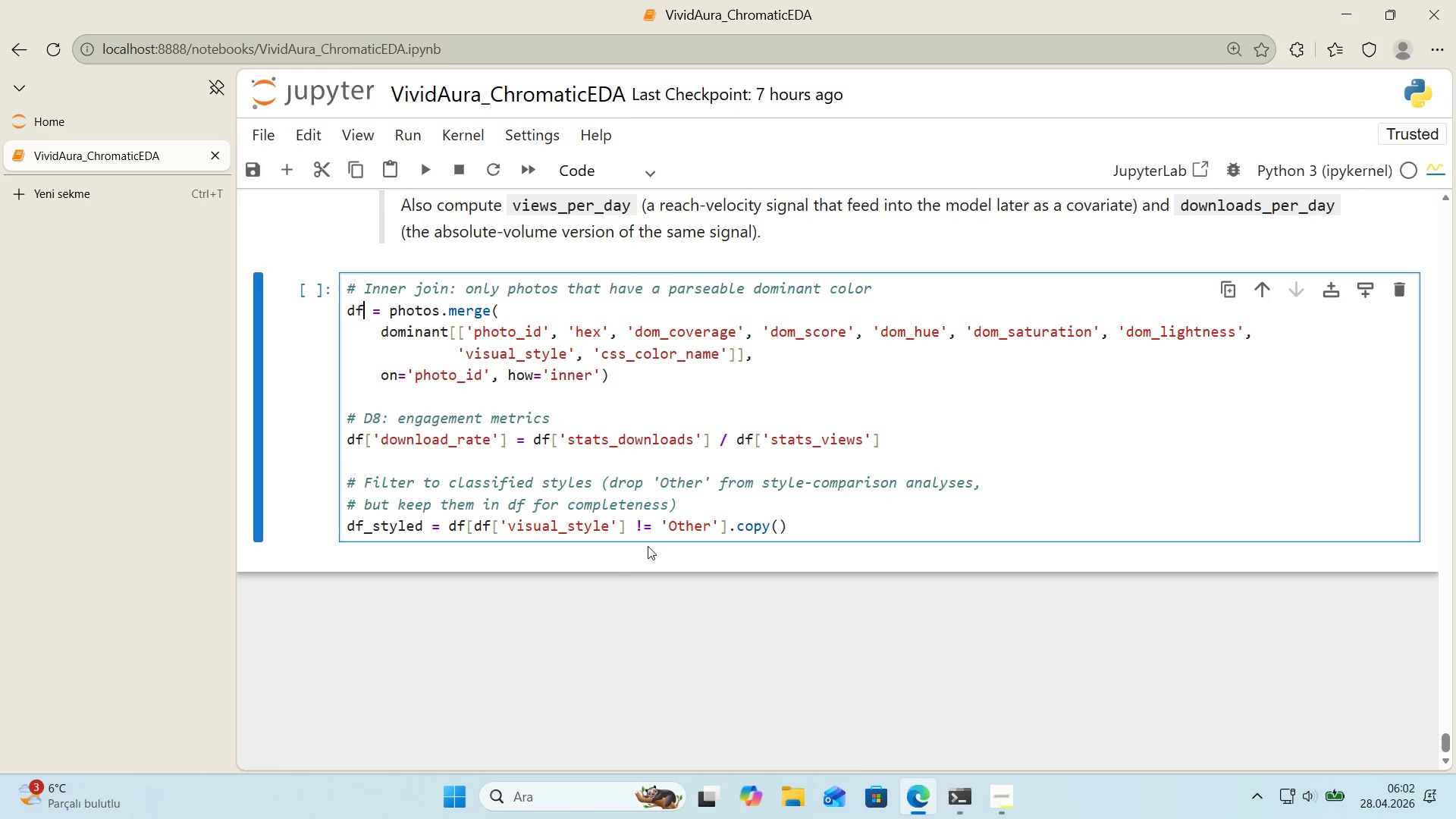 
left_click([817, 526])
 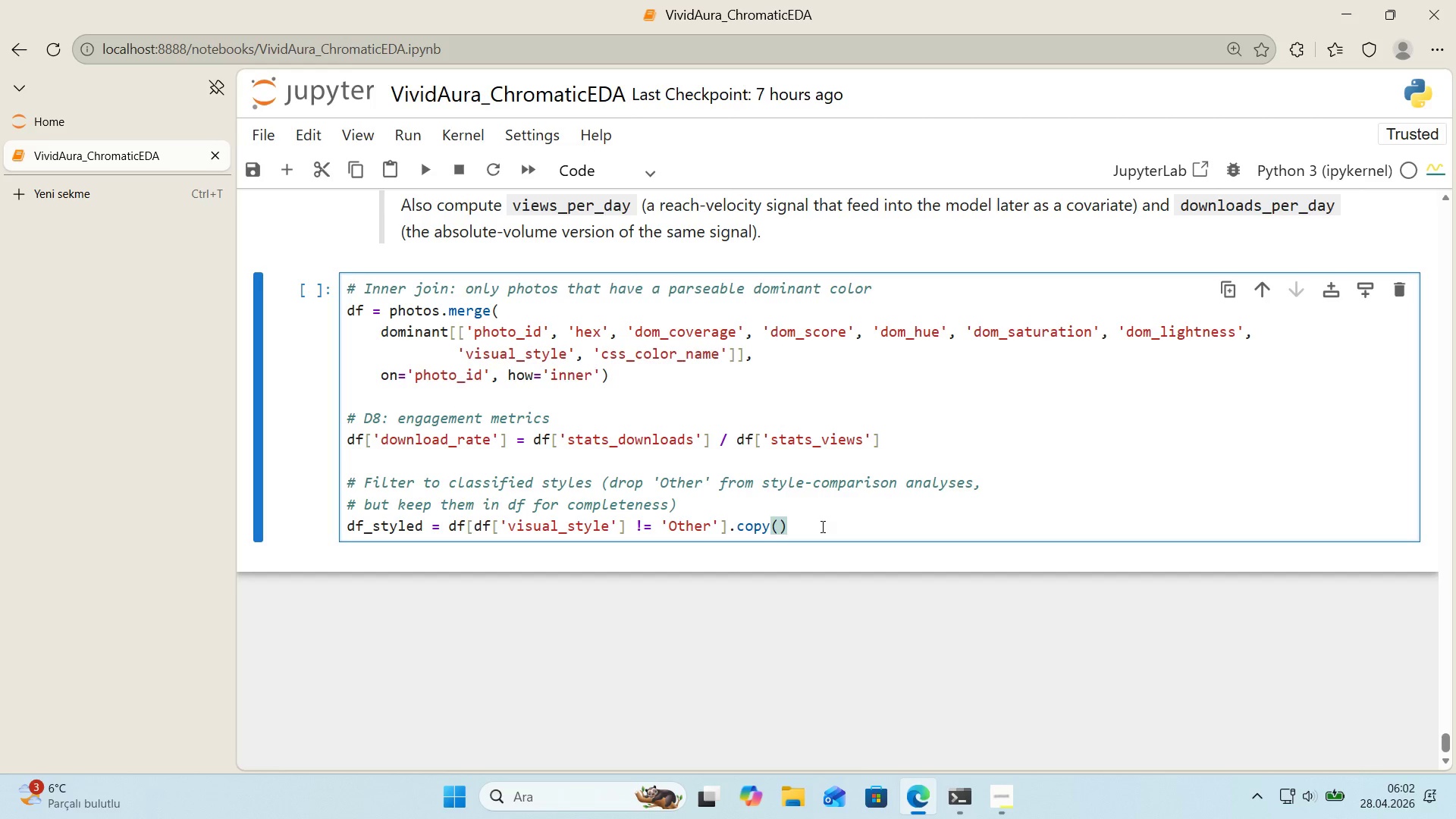 
key(Enter)
 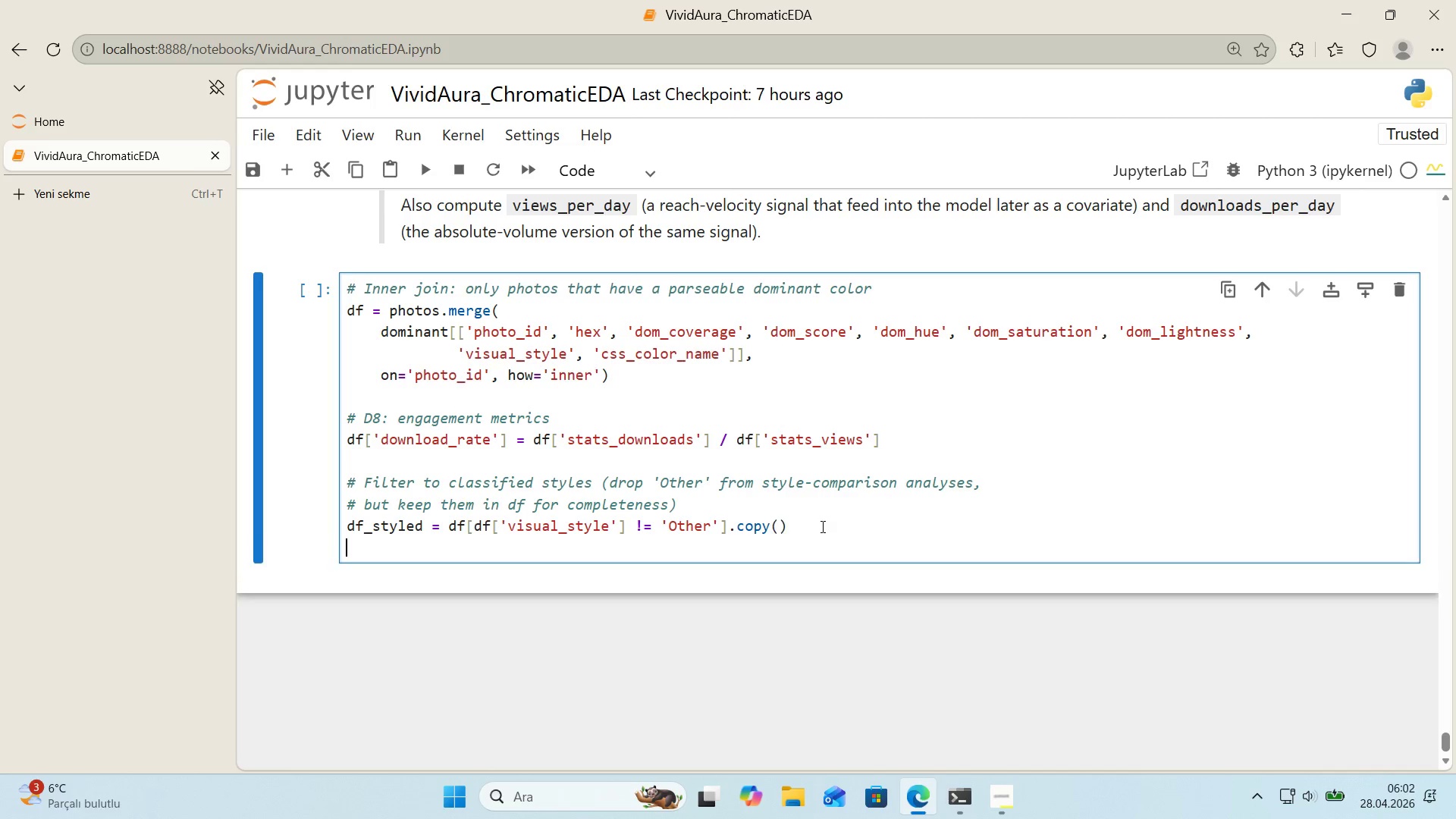 
key(Enter)
 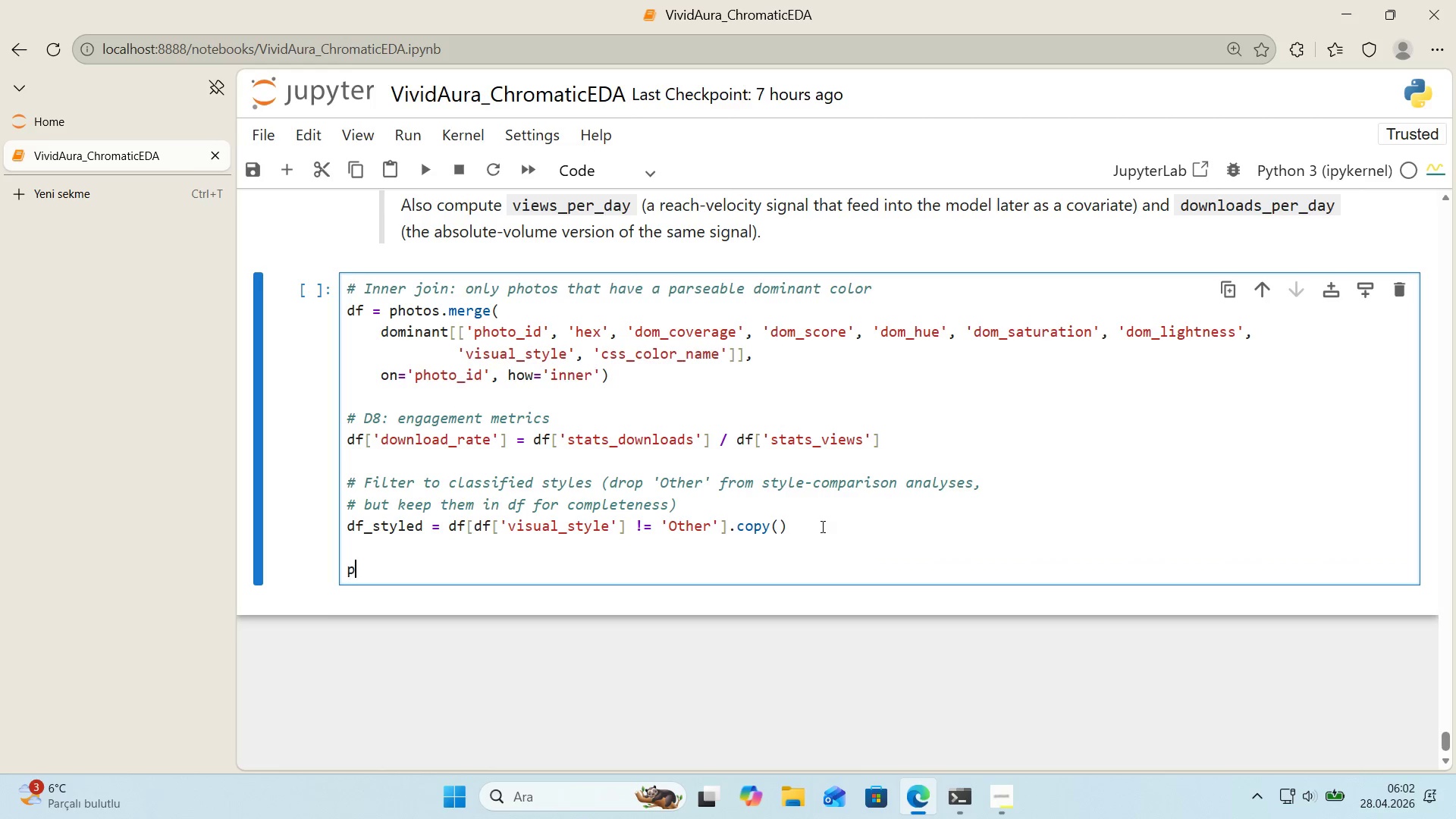 
type(pr'nt*()
 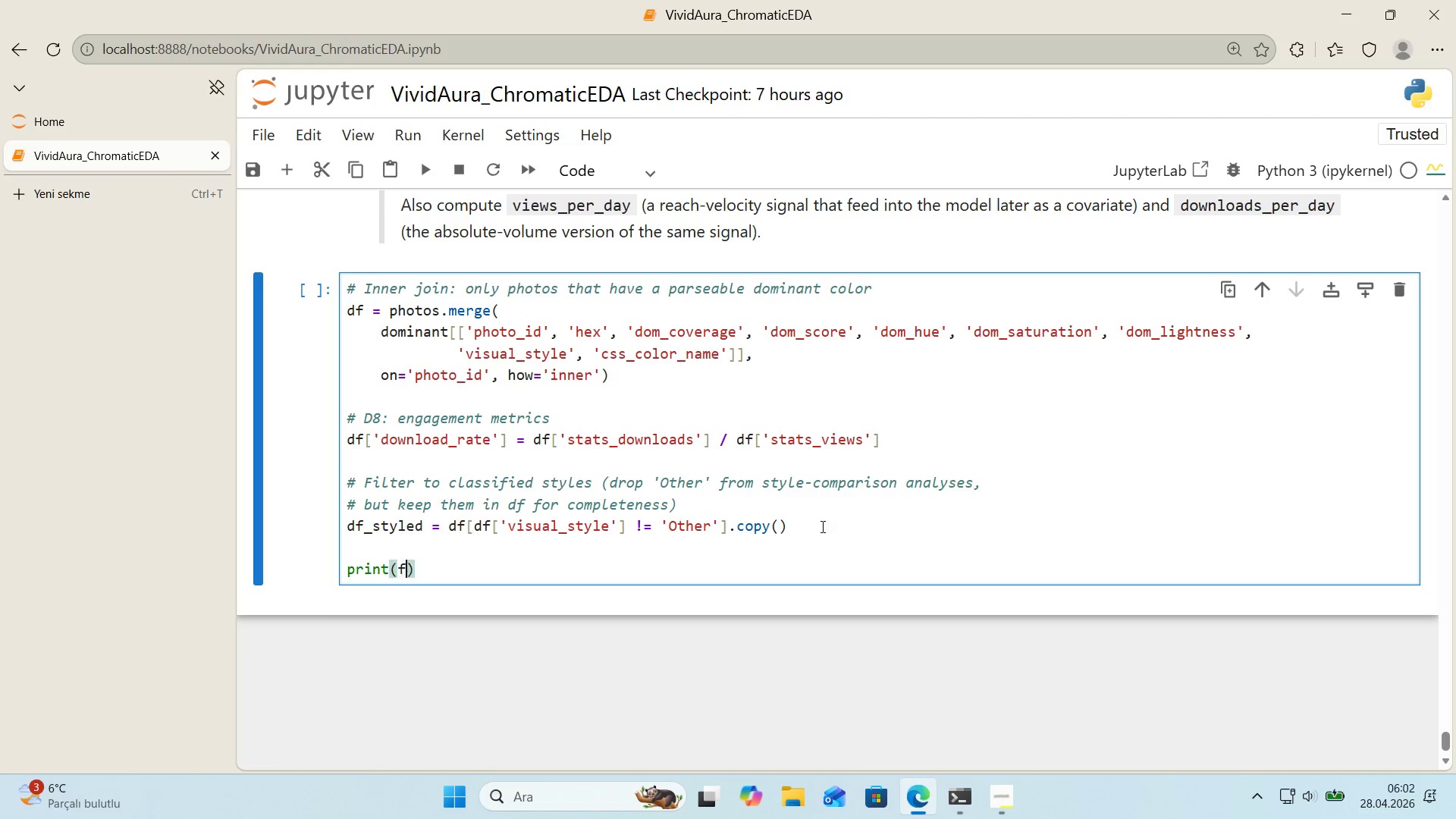 
 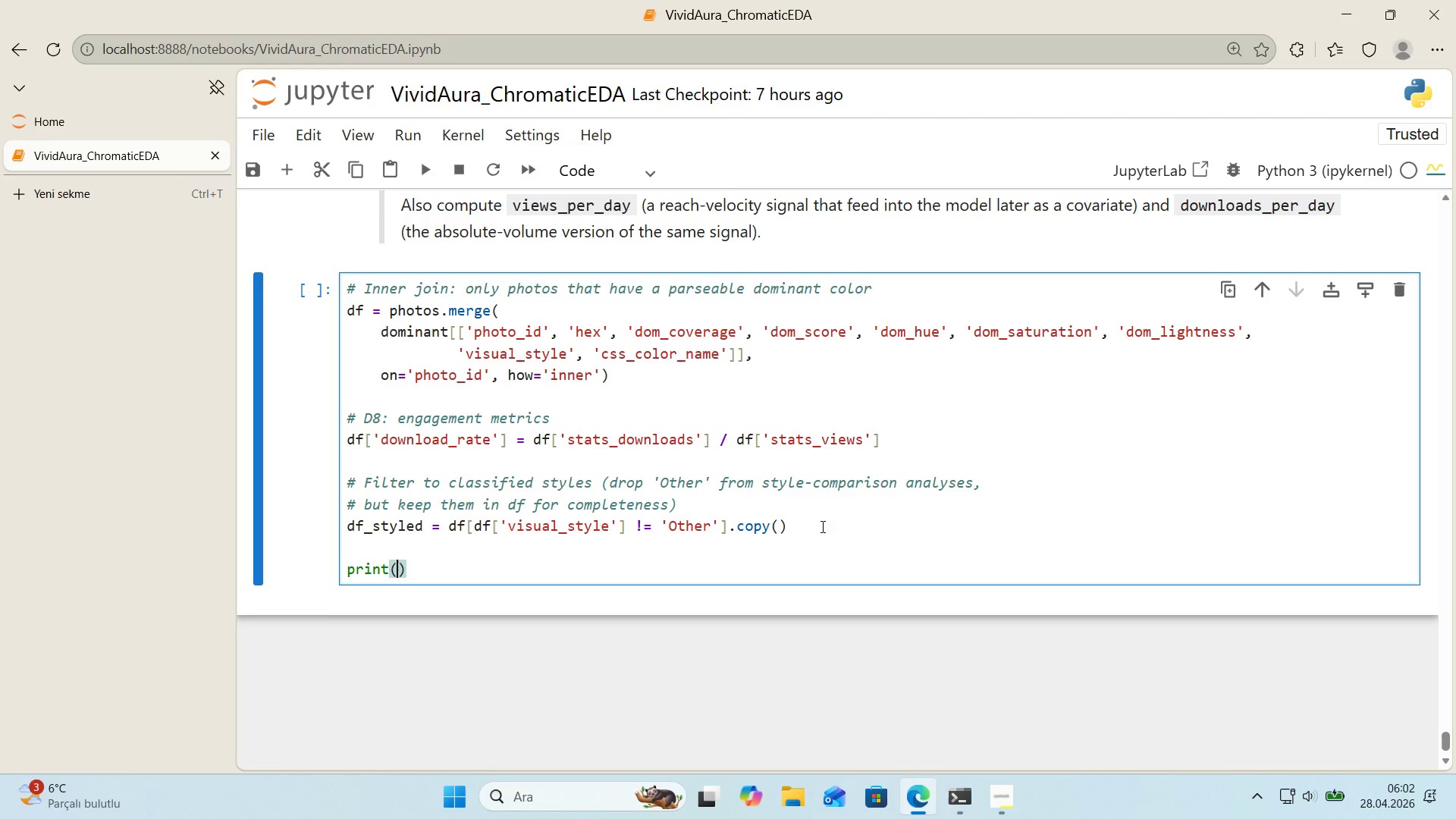 
key(ArrowLeft)
 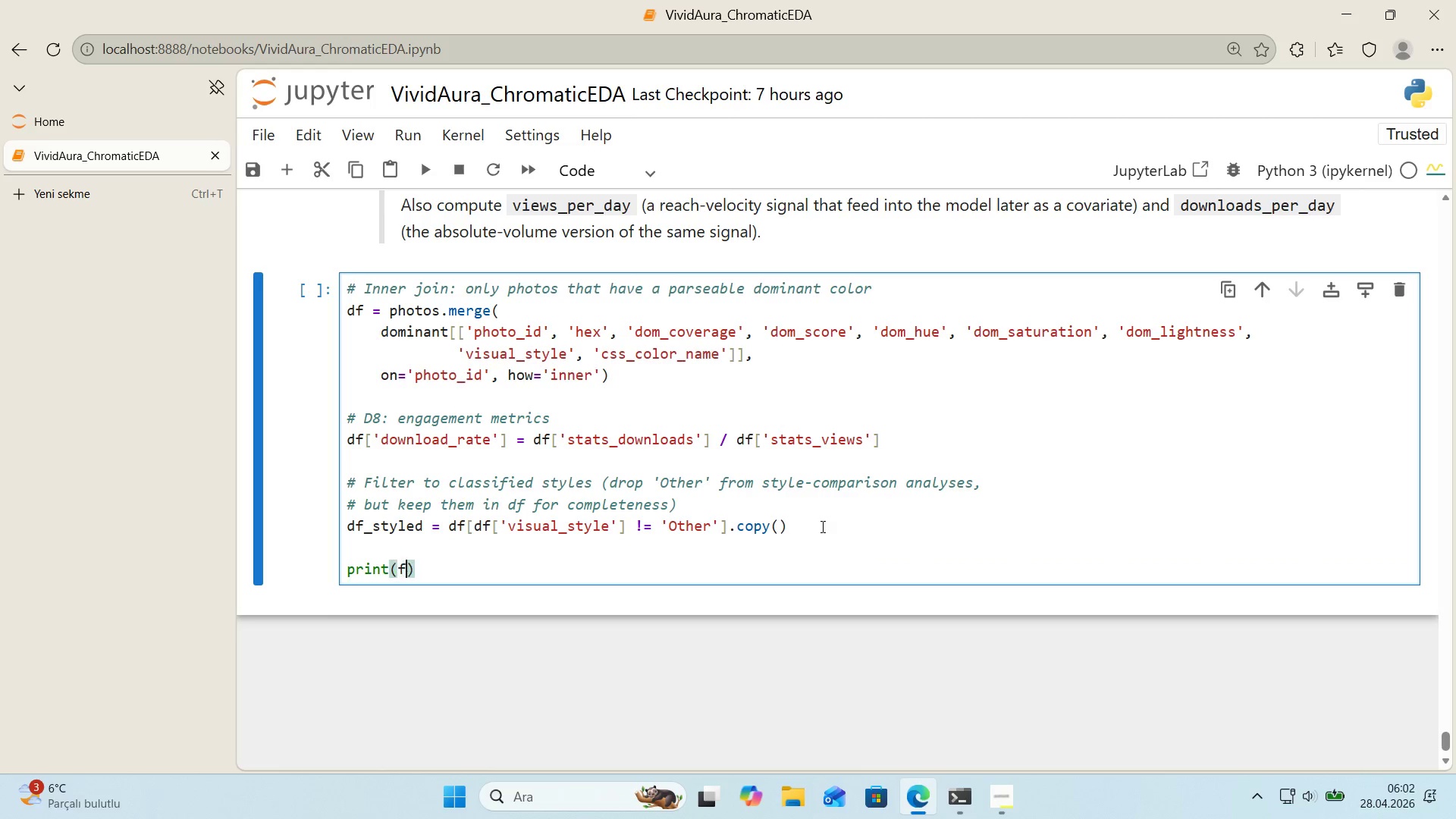 
type(f@@)
 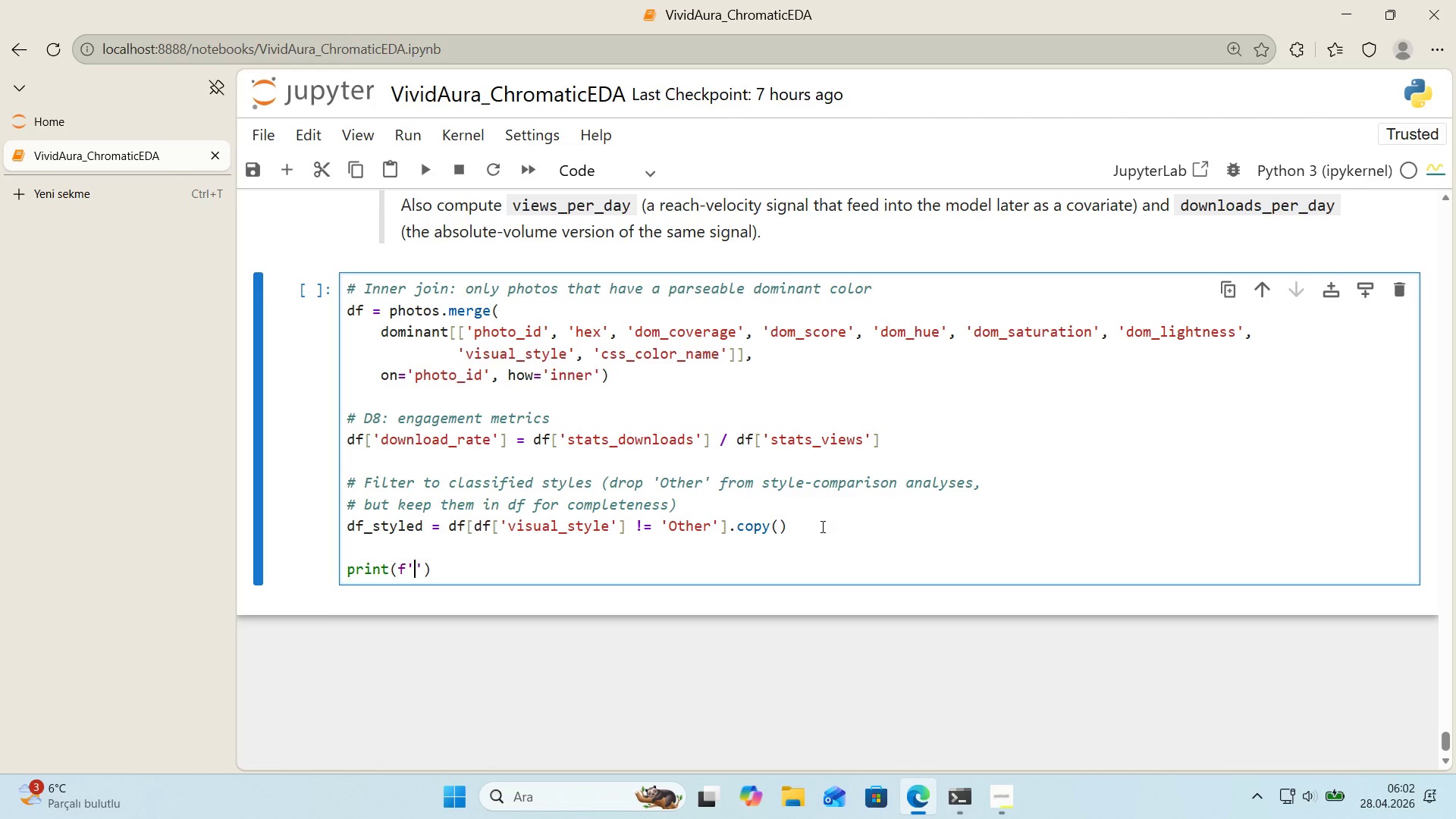 
 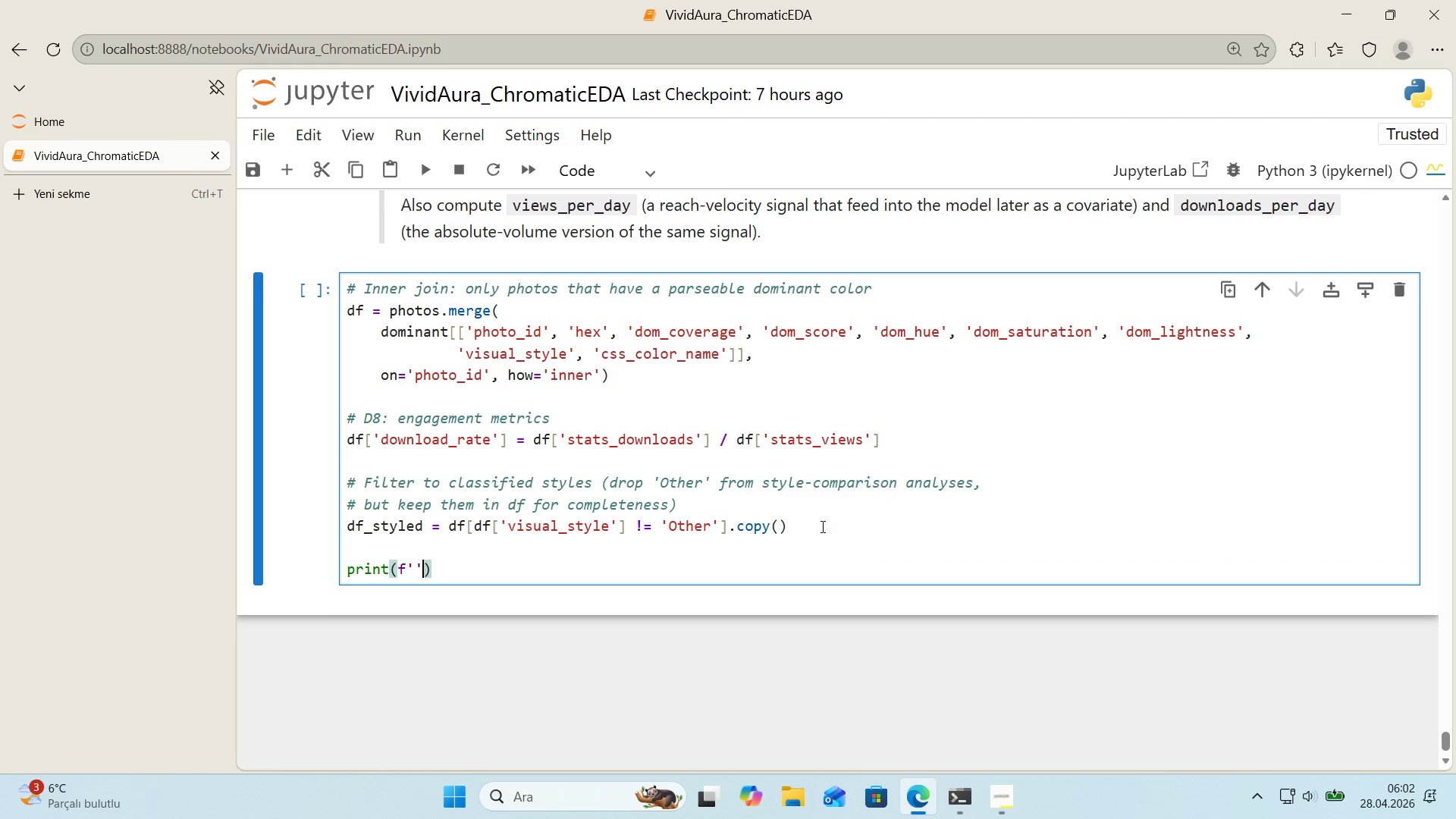 
key(ArrowLeft)
 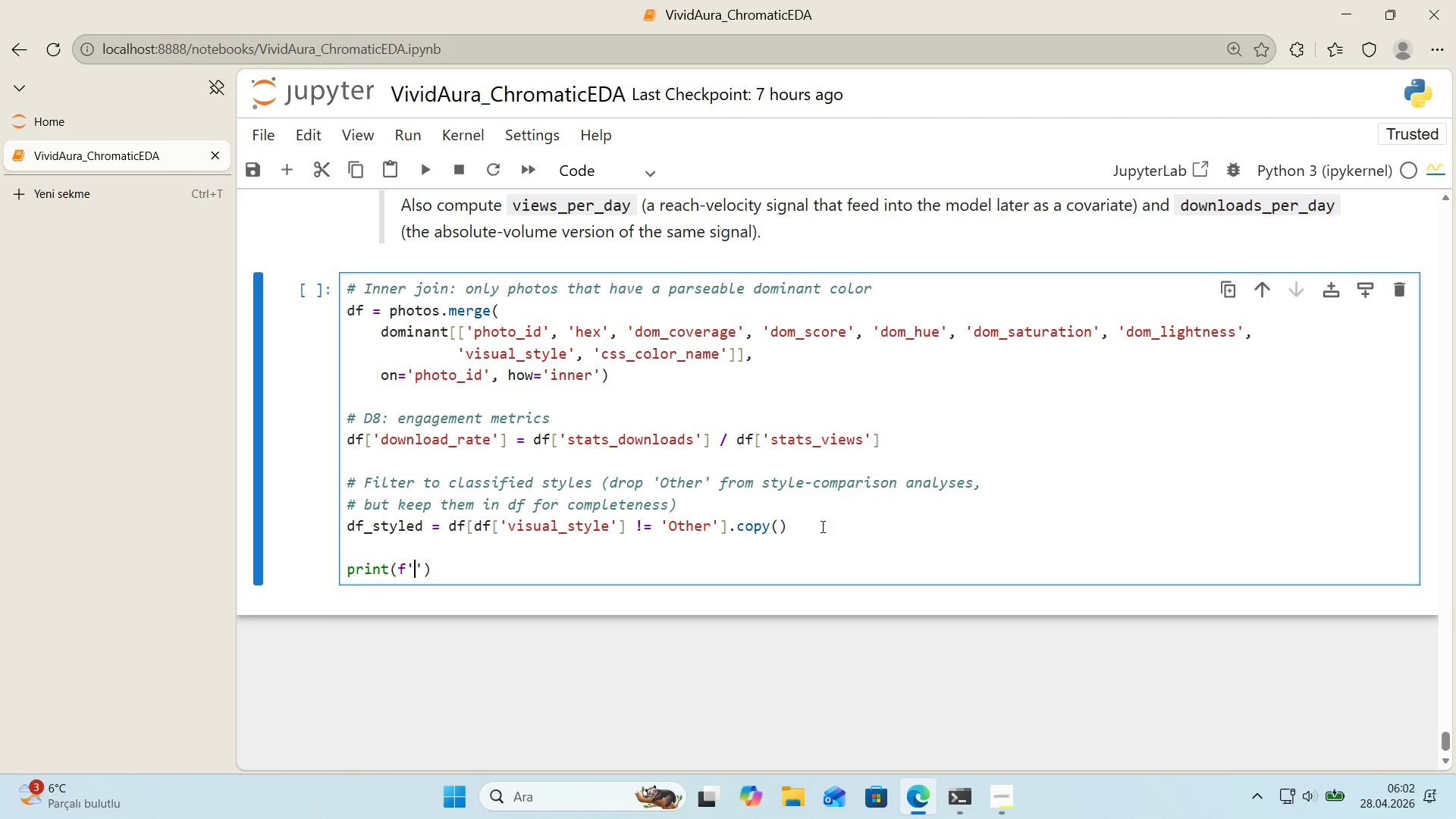 
type(Ji)
key(Backspace)
type(o'ned data)
key(Backspace)
key(Backspace)
key(Backspace)
key(Backspace)
key(Backspace)
type(ataset> )
 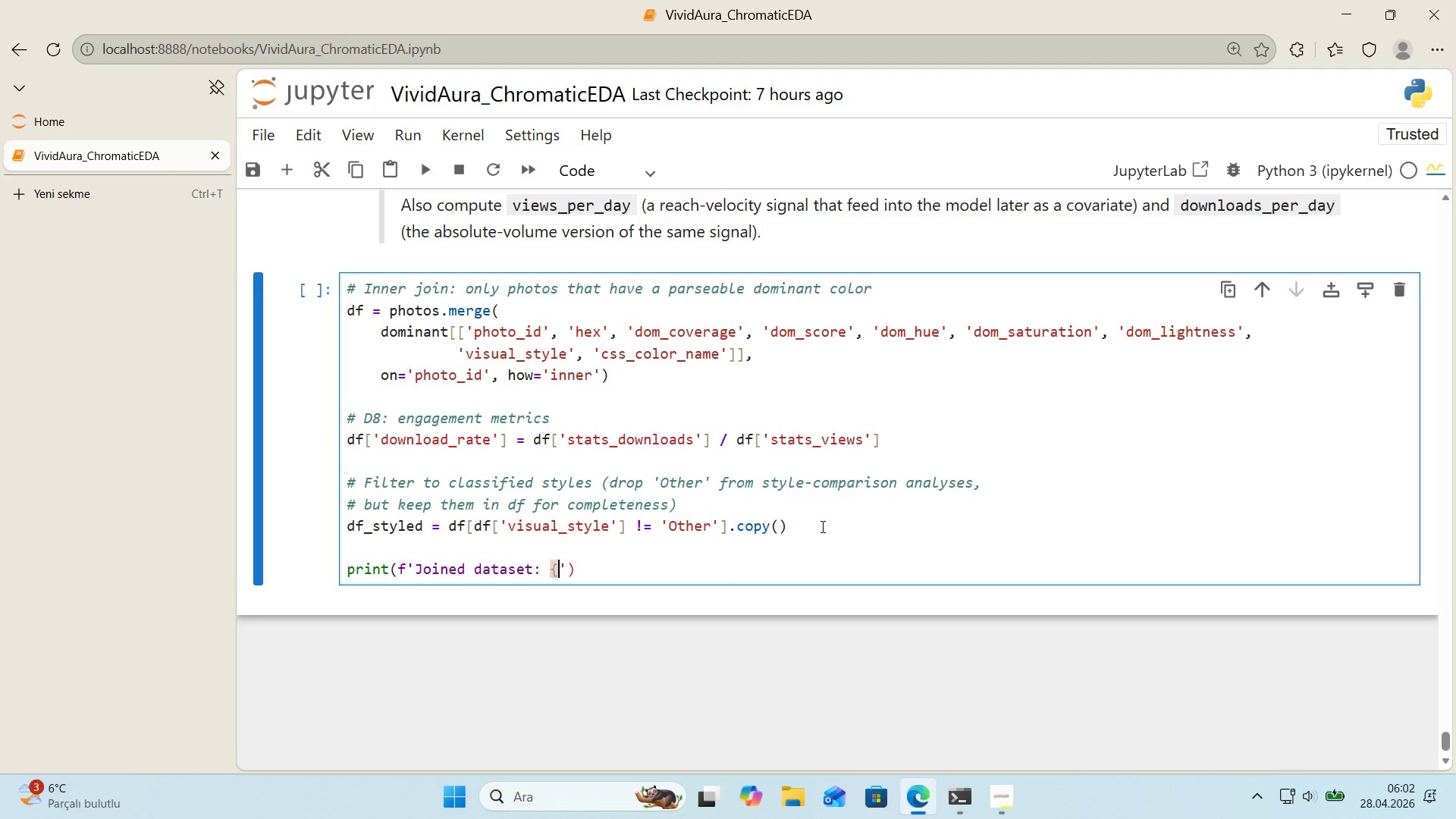 
key(Alt+Control+7)
 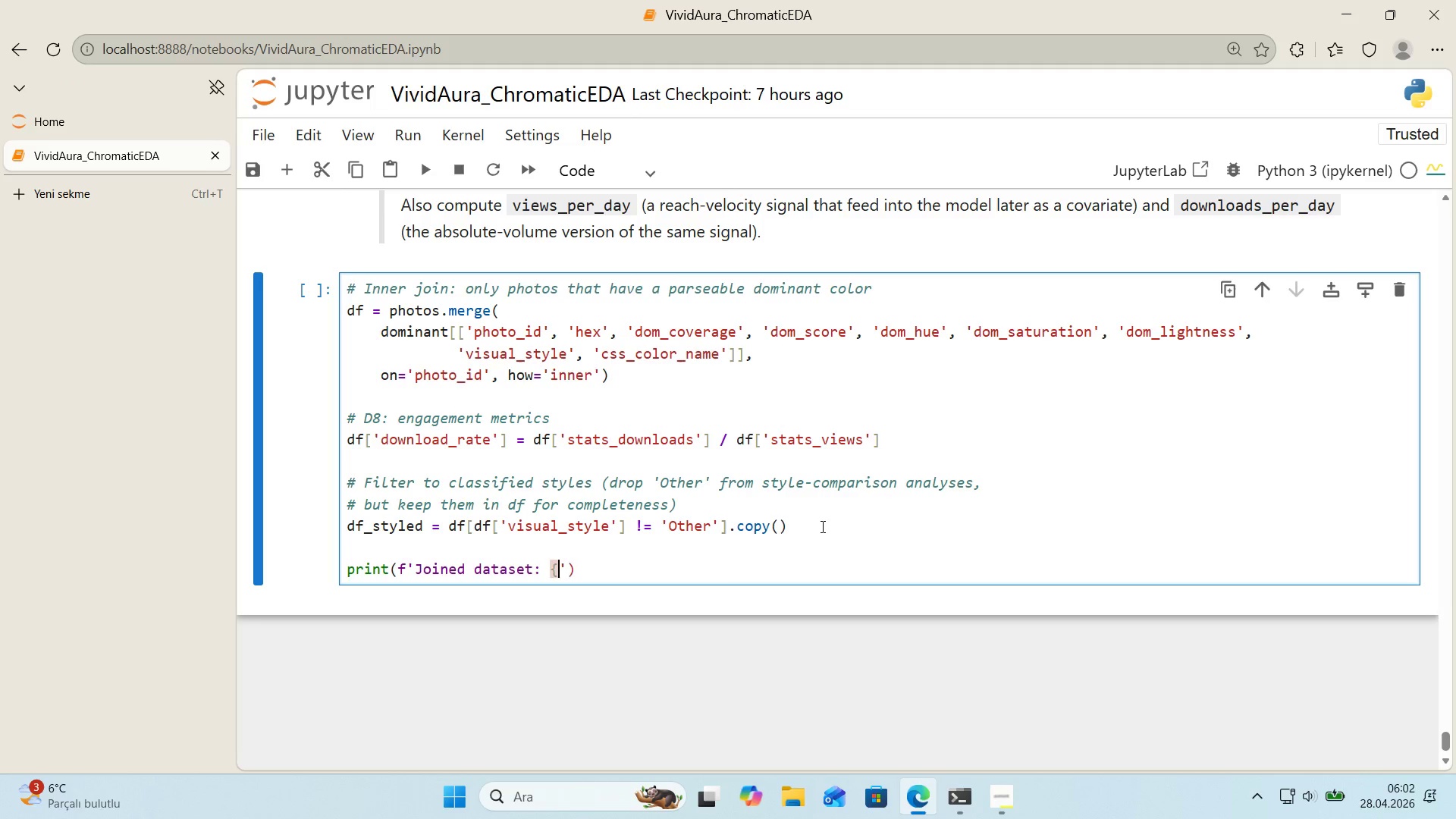 
key(Alt+Control+0)
 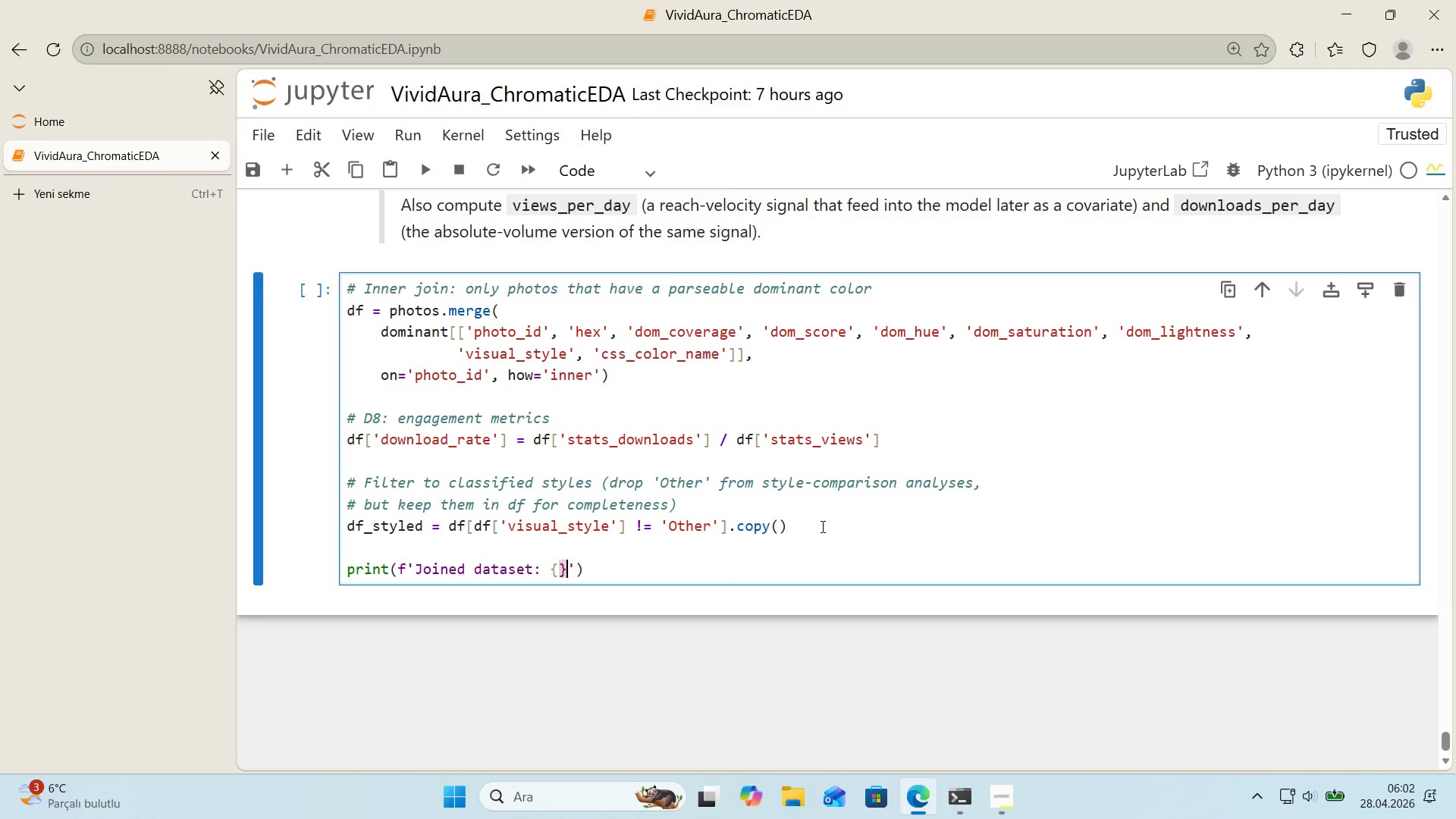 
key(ArrowLeft)
 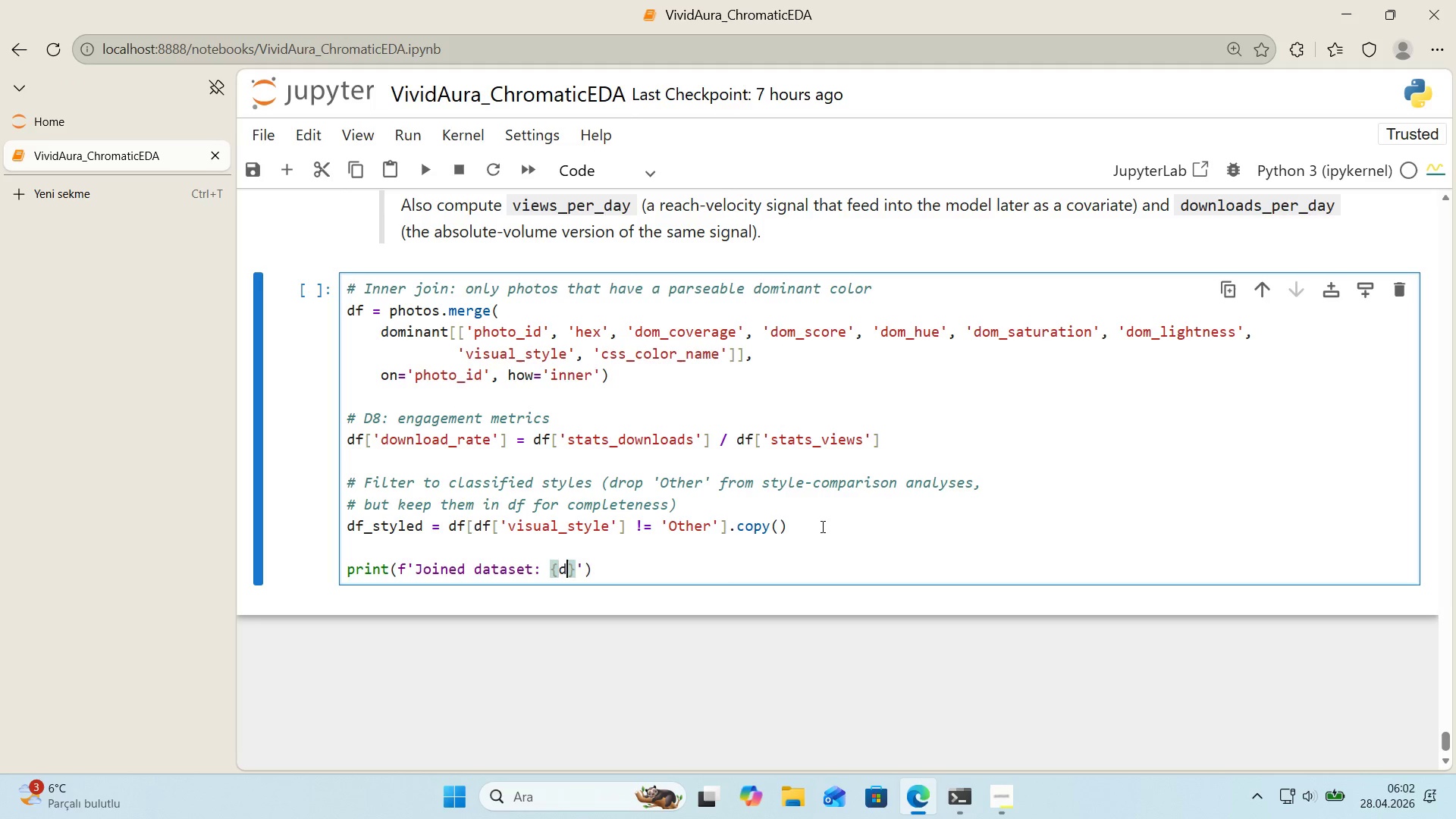 
type(df.shape3)
 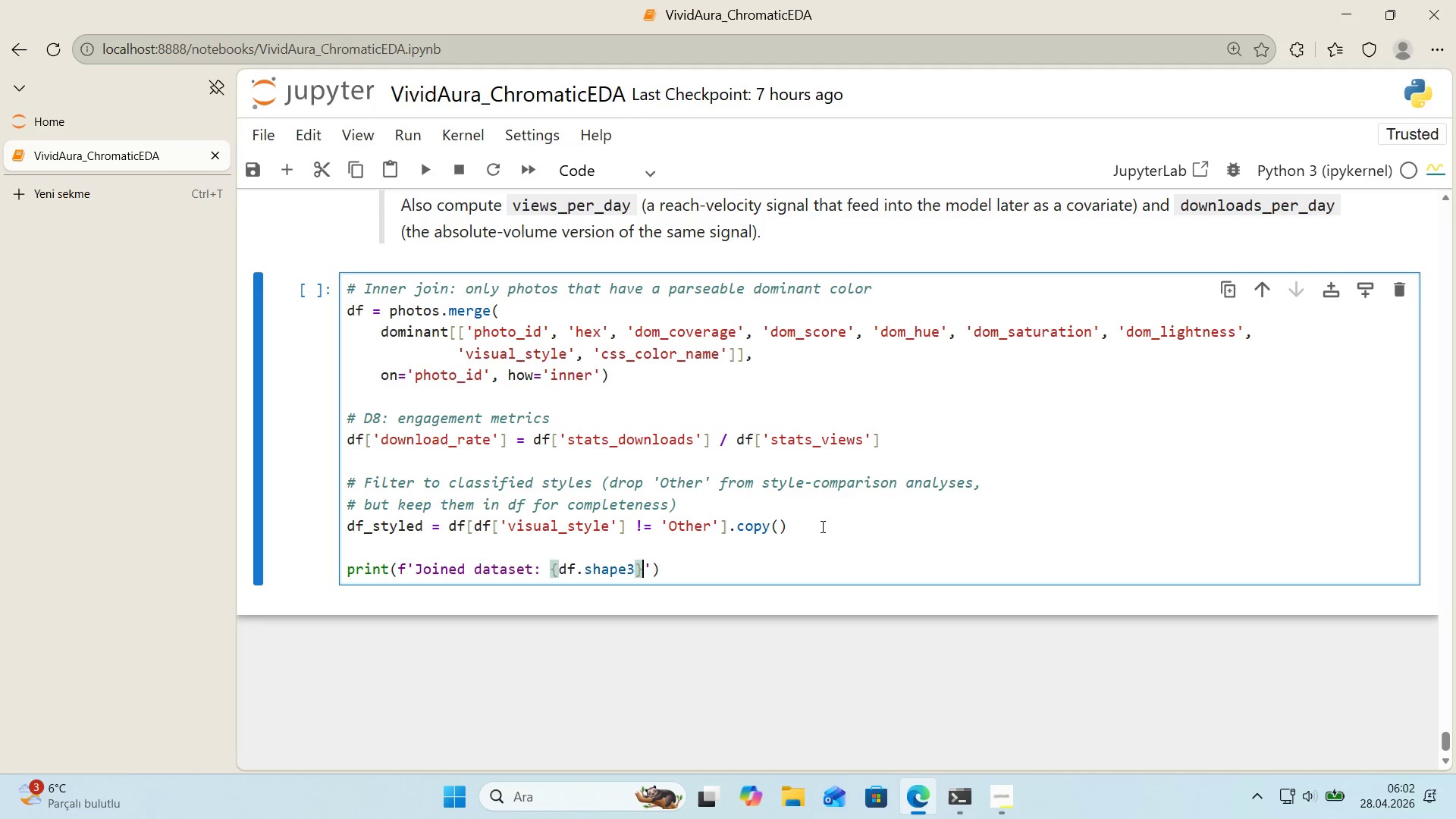 
key(ArrowRight)
 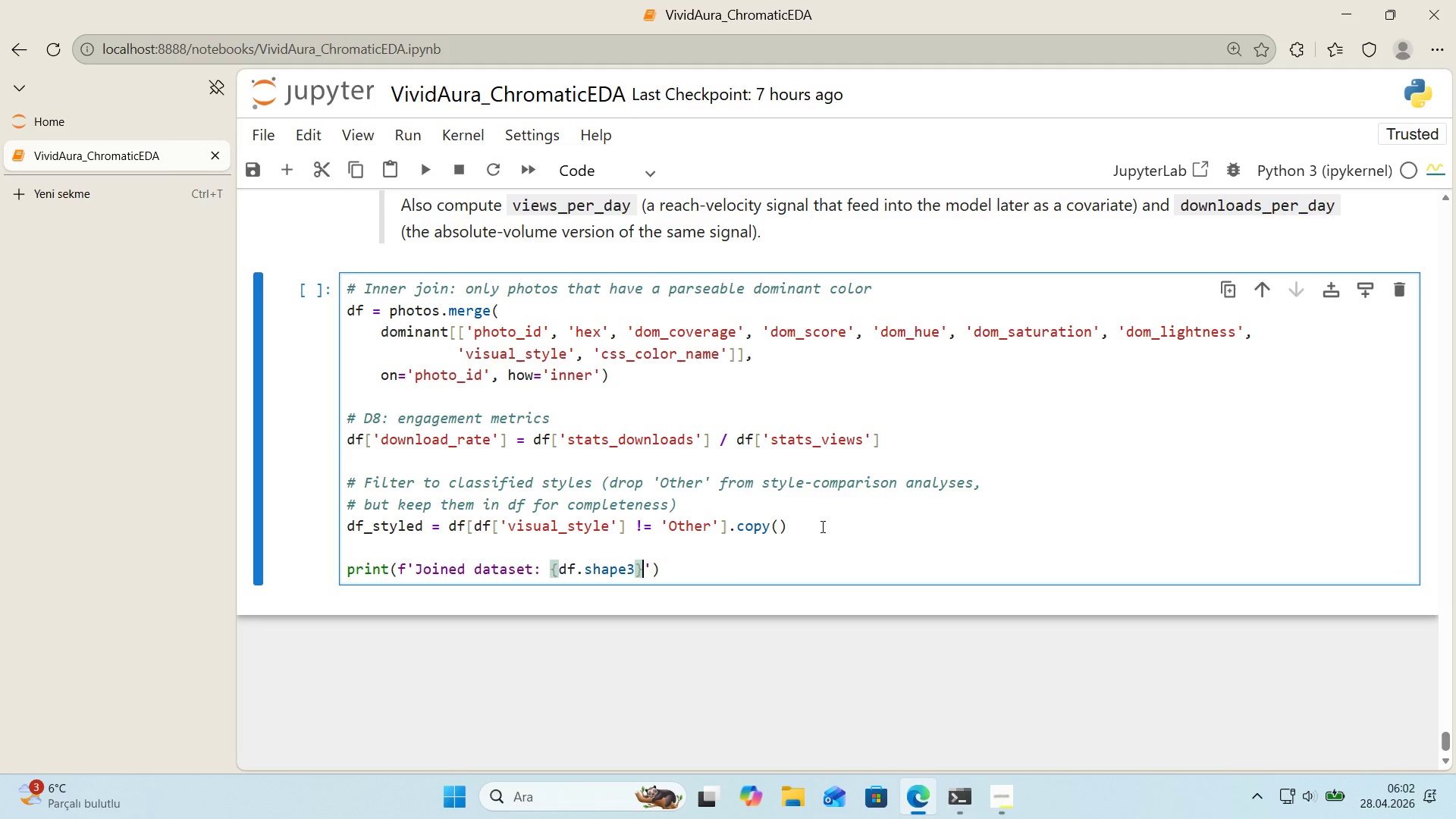 
key(Backspace)
 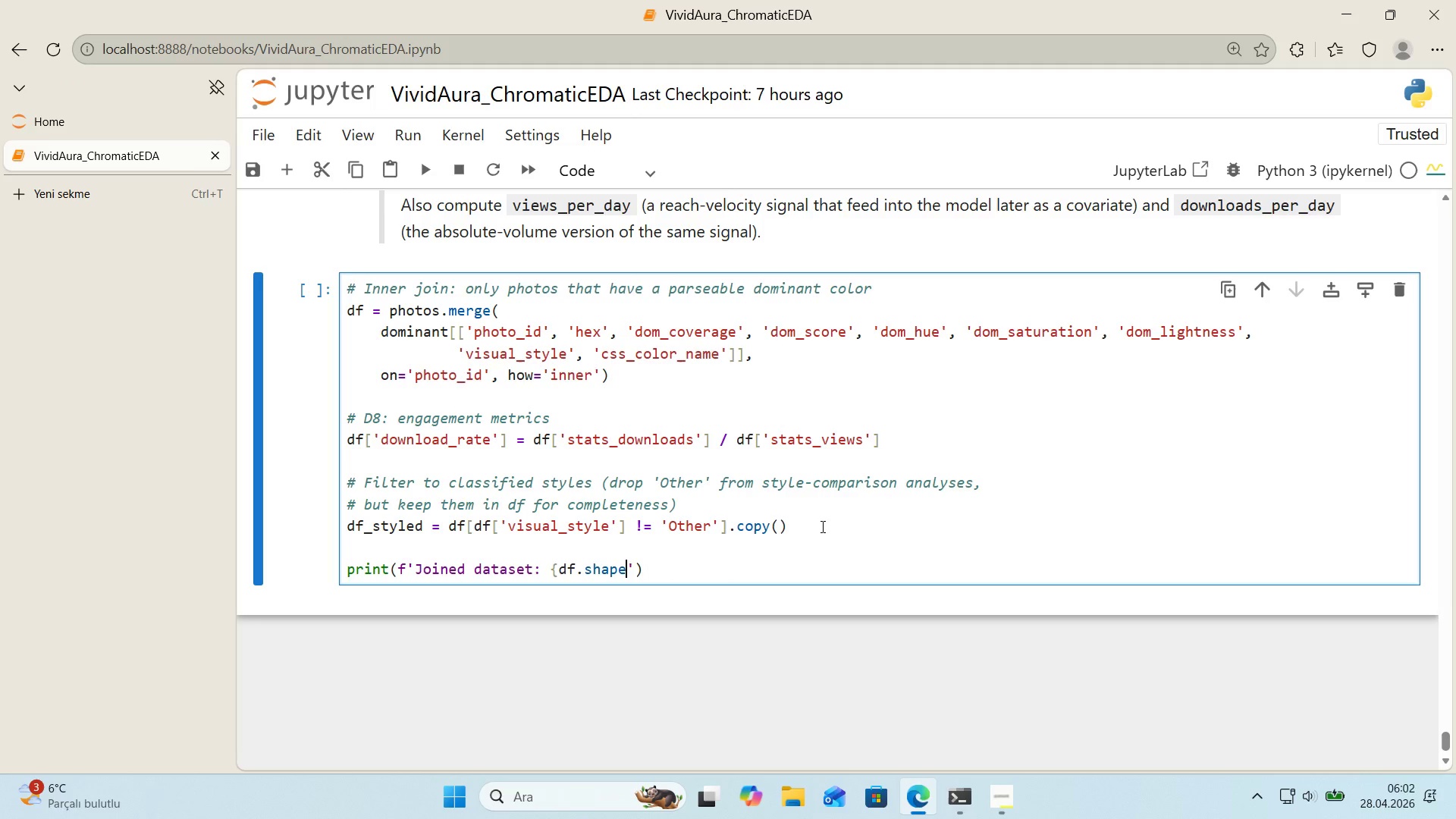 
key(Backspace)
 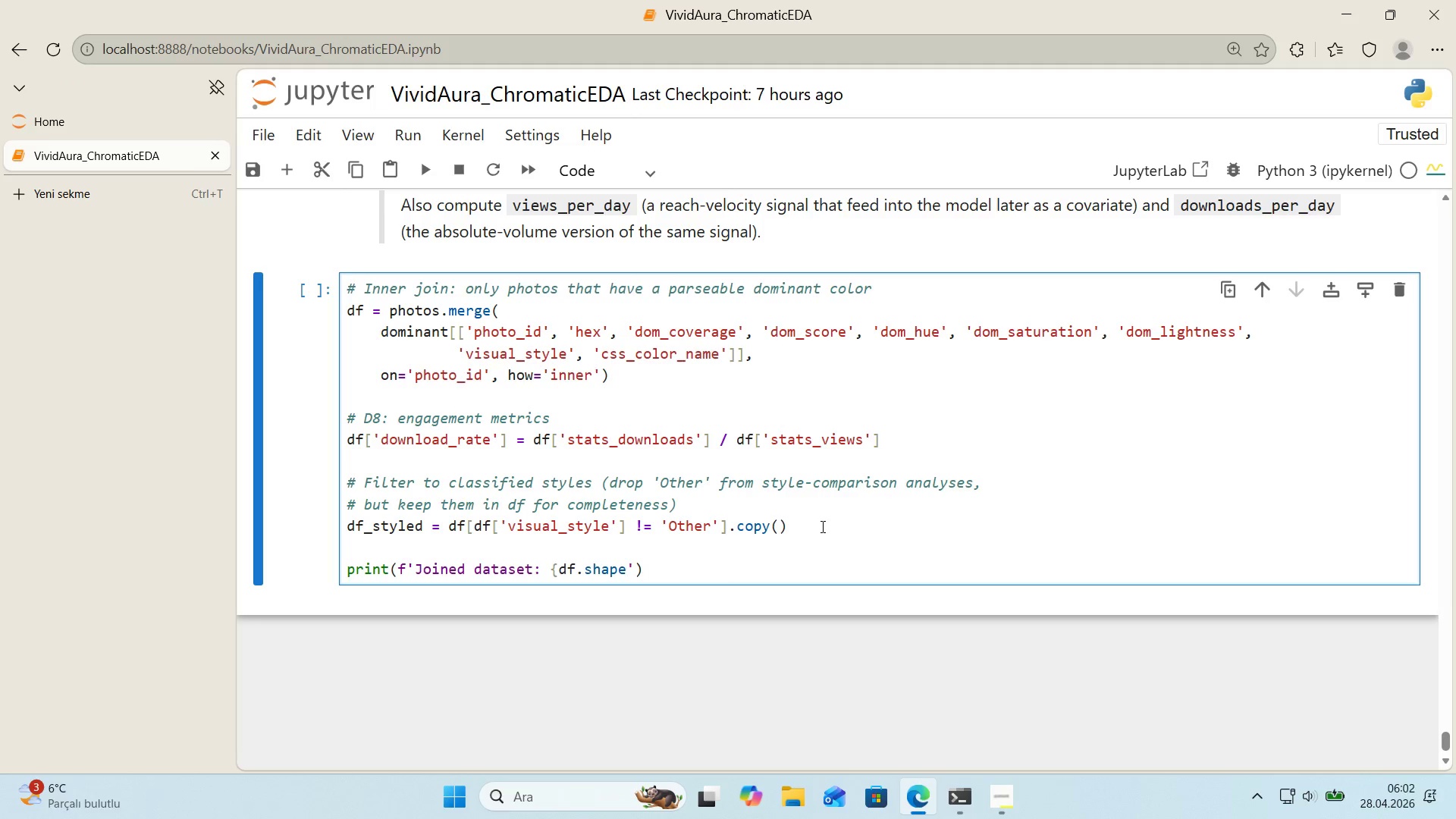 
key(Alt+Control+0)
 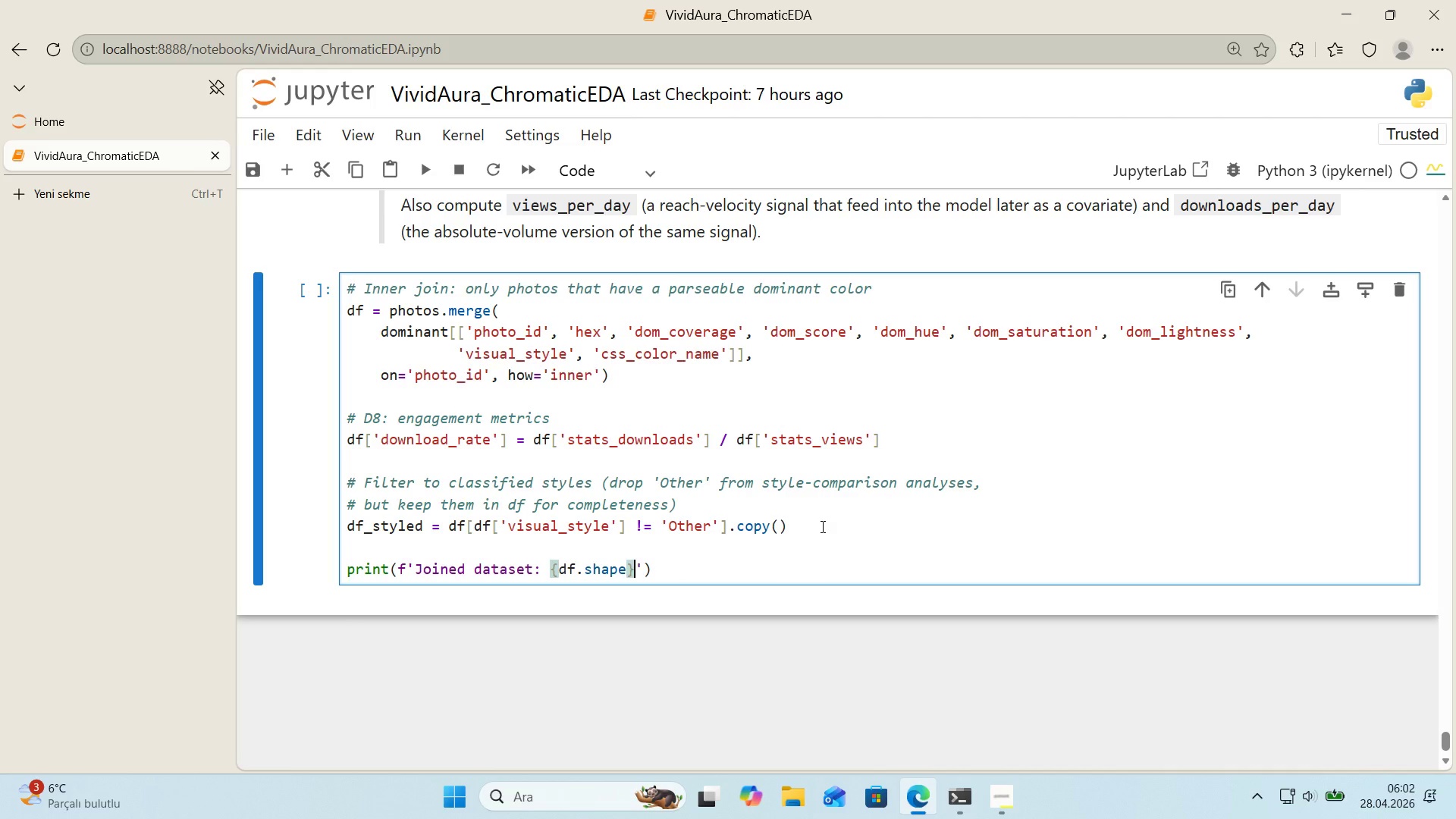 
key(ArrowRight)
 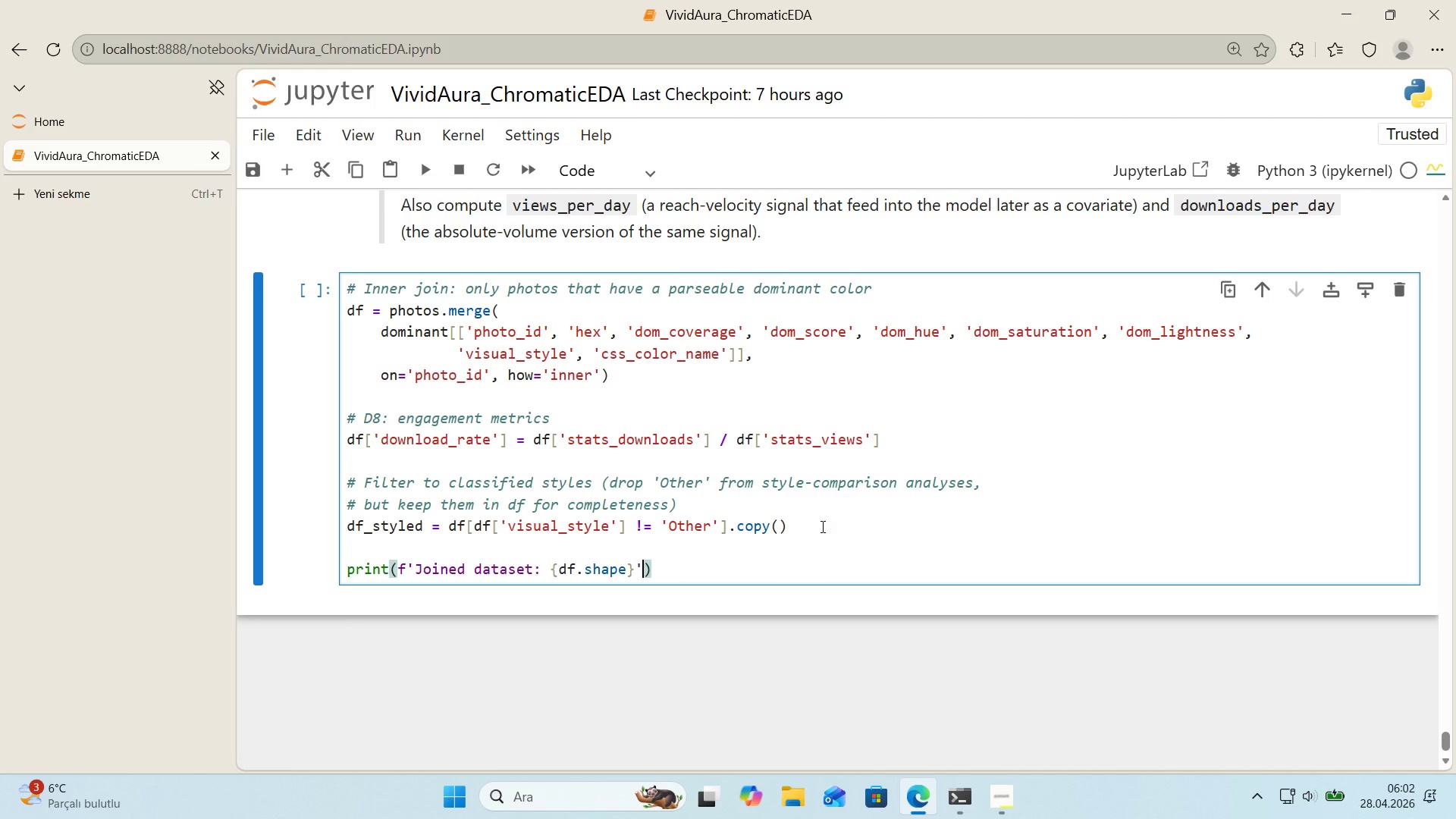 
key(ArrowRight)
 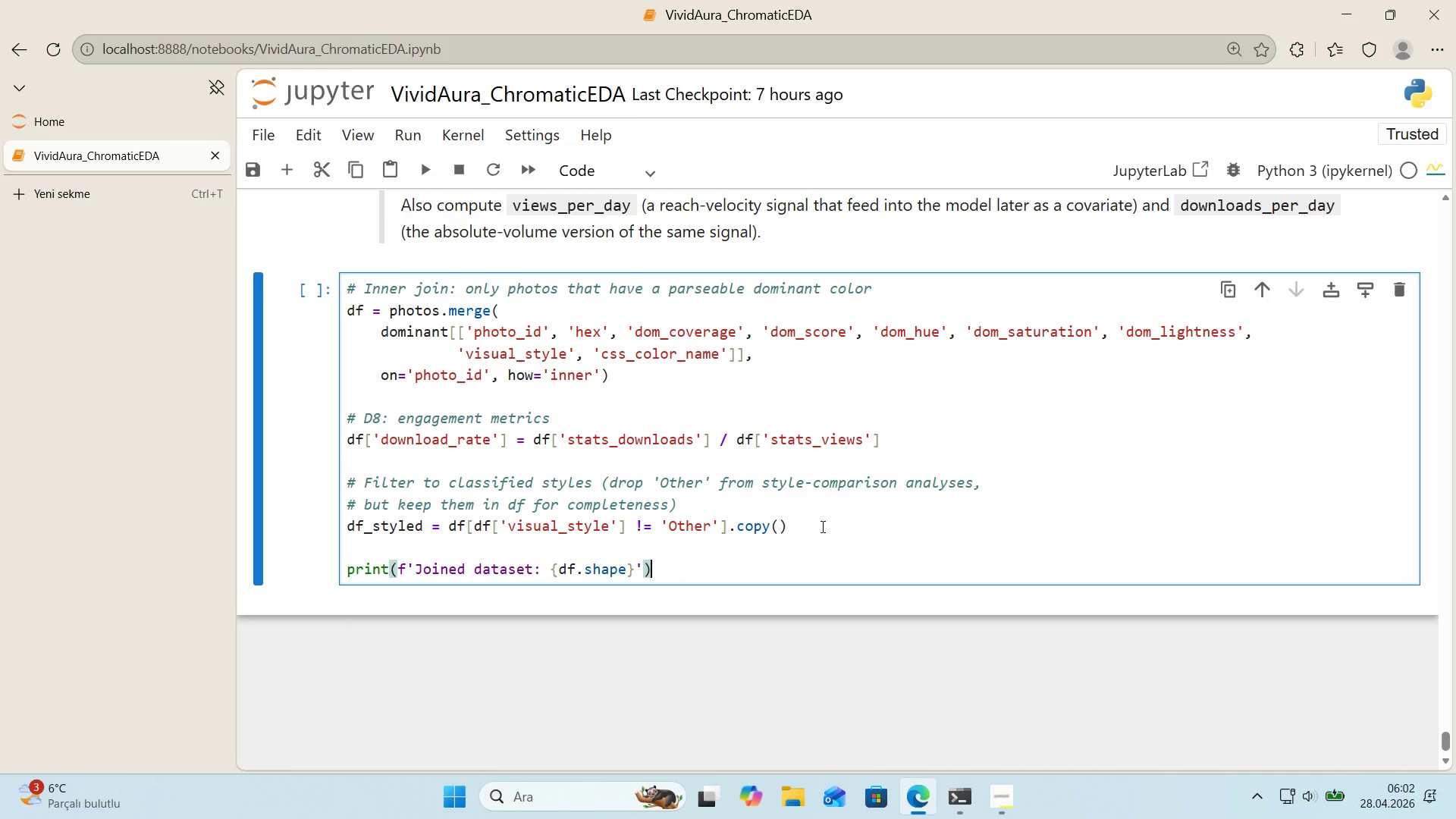 
key(Enter)
 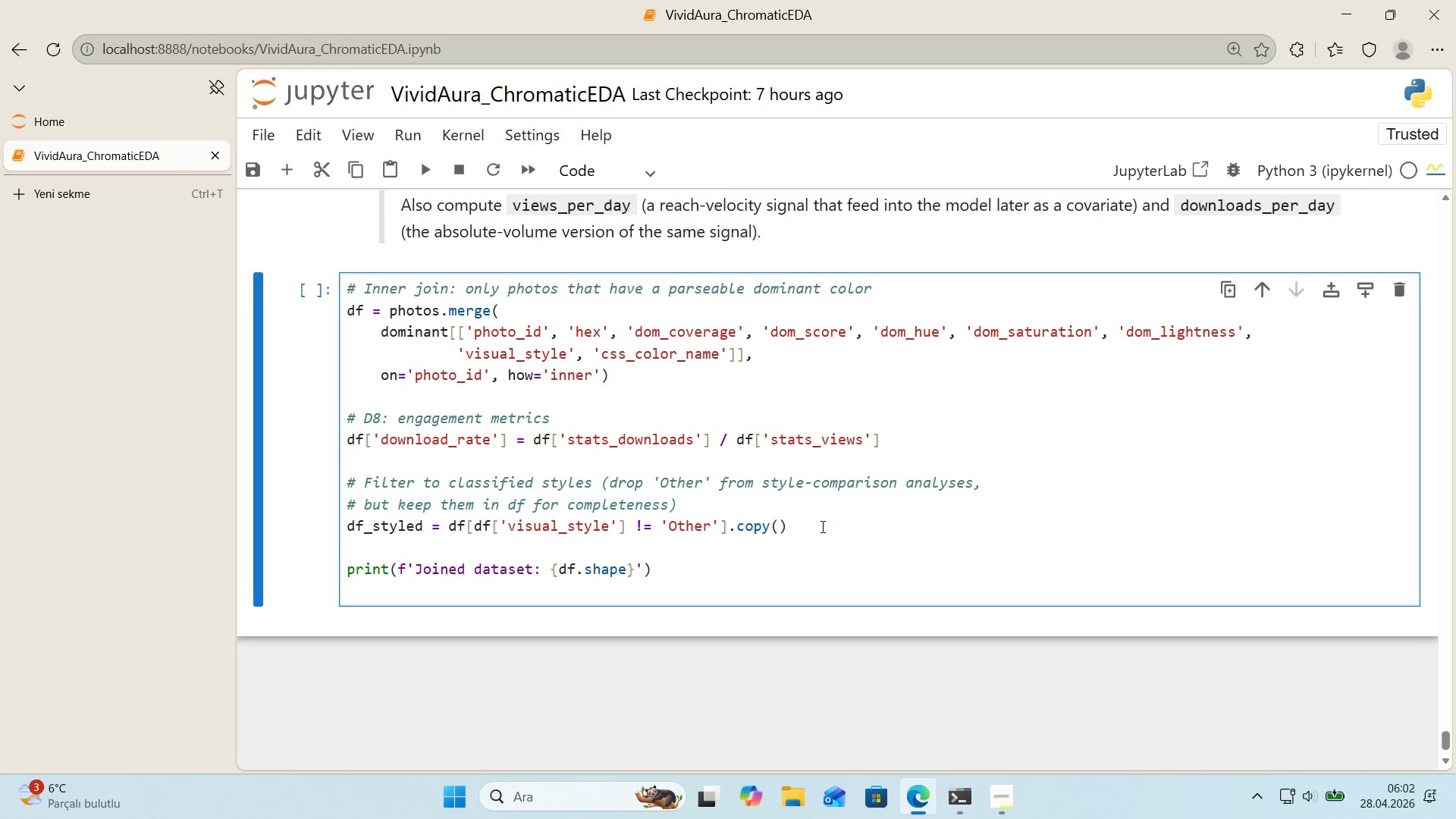 
type(pr'nt*()
 